 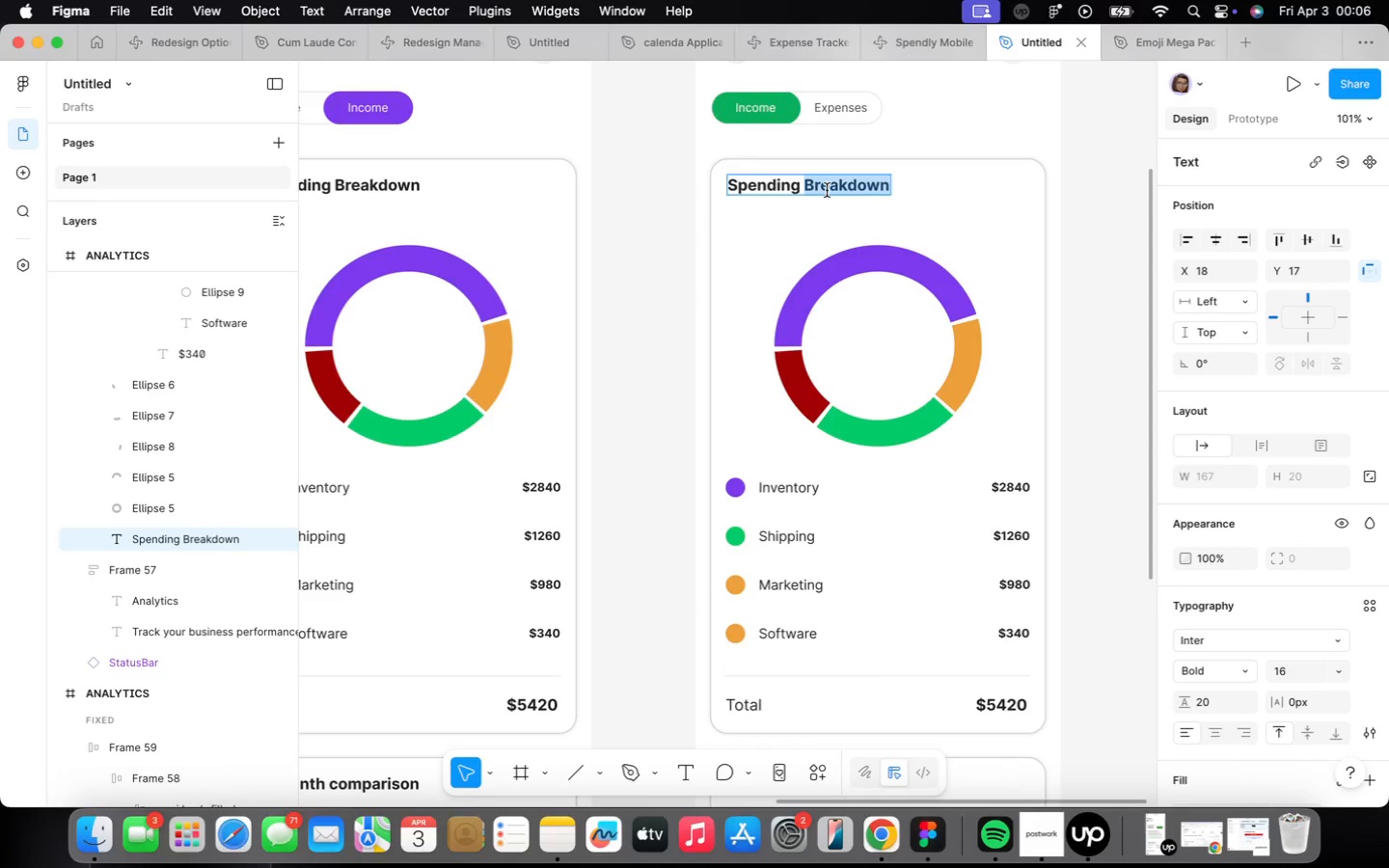 
triple_click([827, 191])
 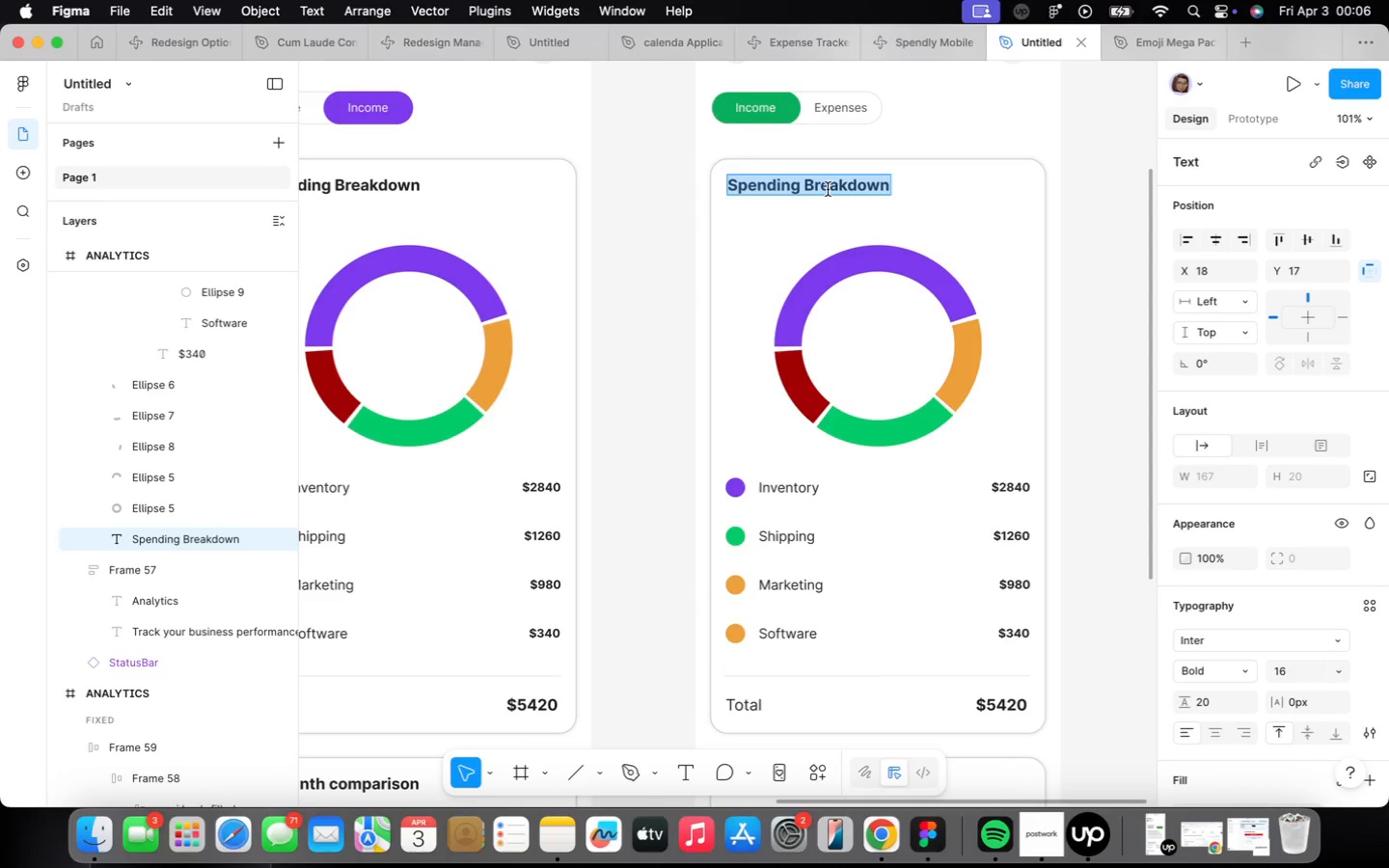 
type(Incomde)
key(Backspace)
key(Backspace)
type(e Overview)
 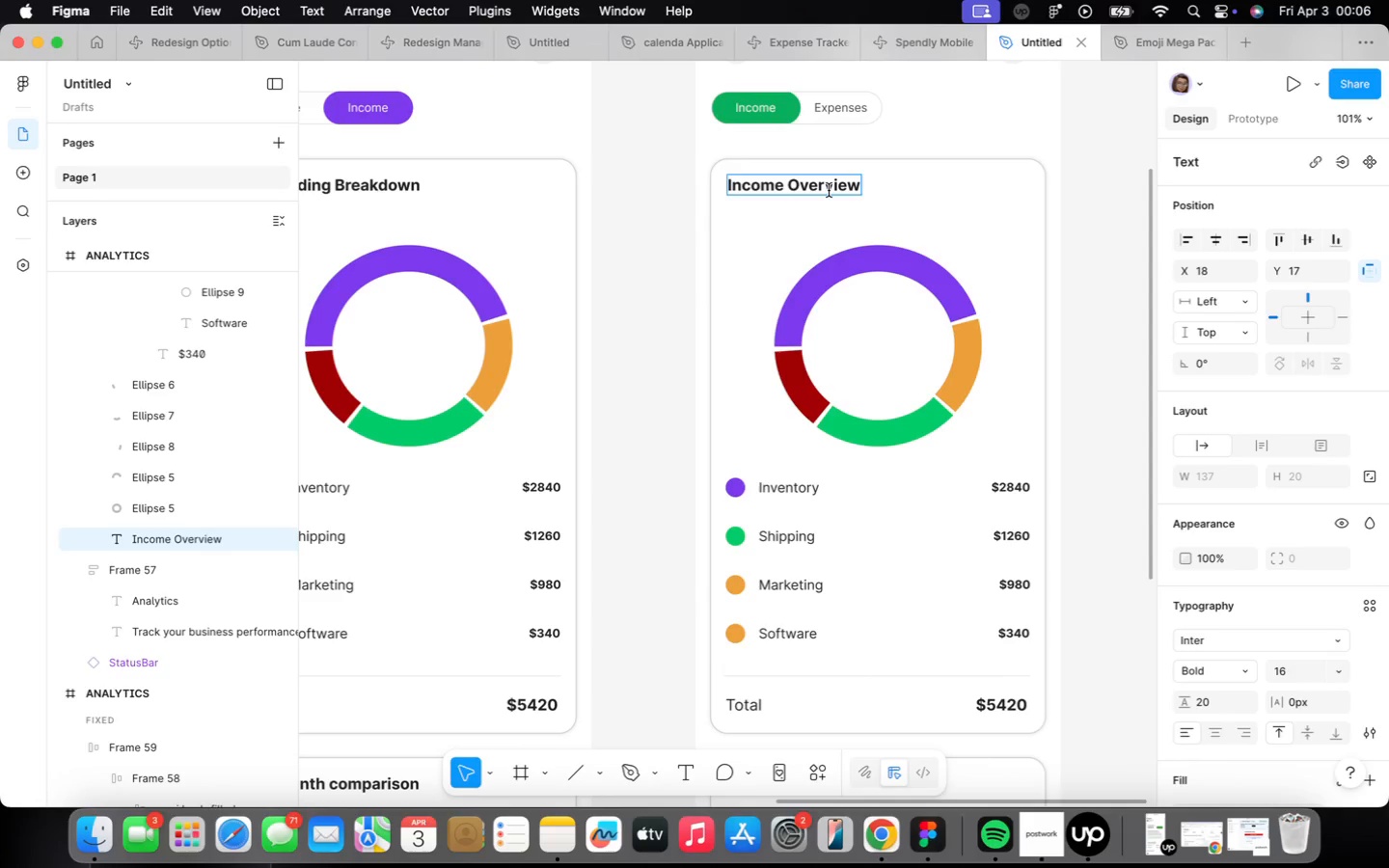 
left_click([1048, 237])
 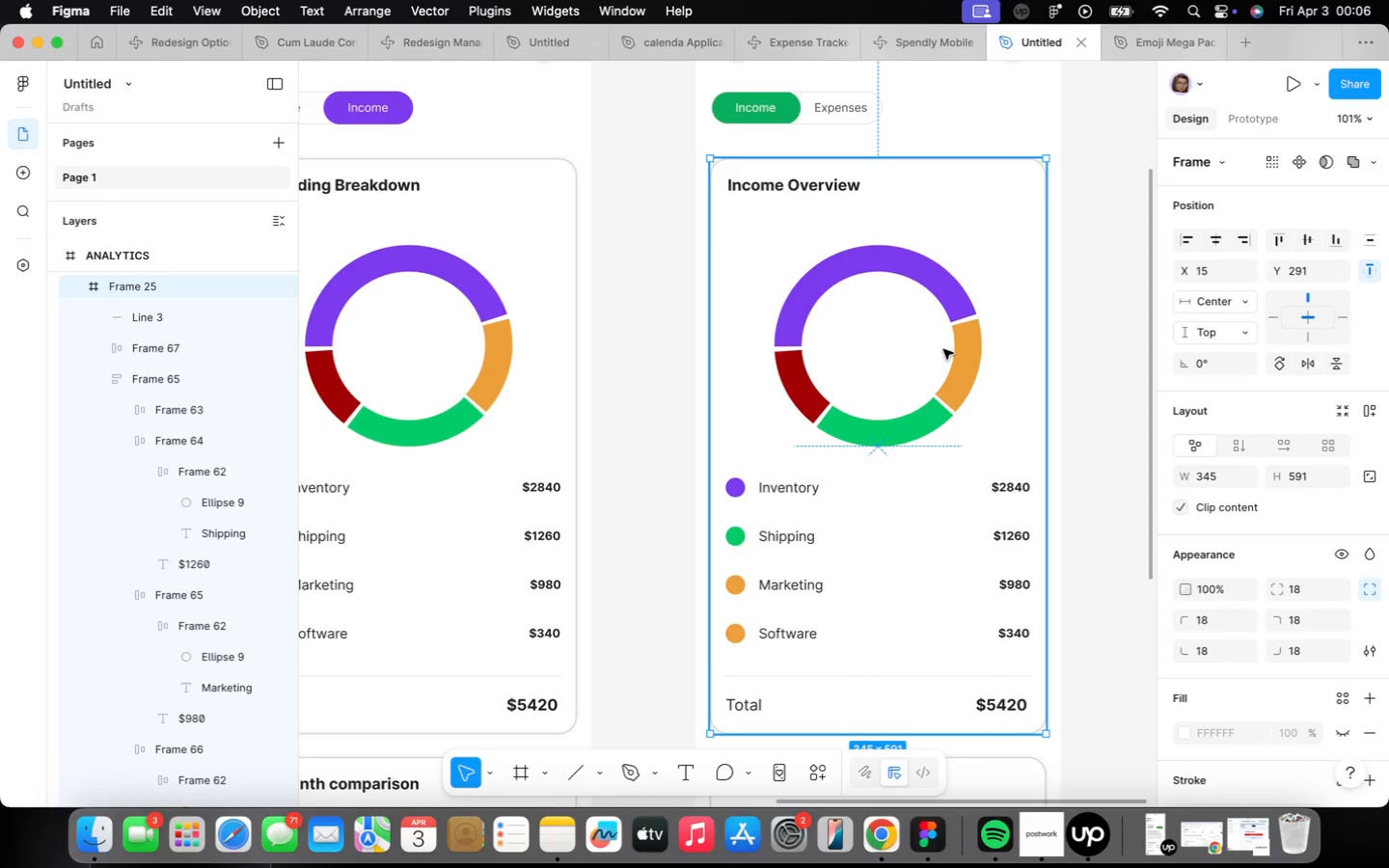 
left_click([941, 300])
 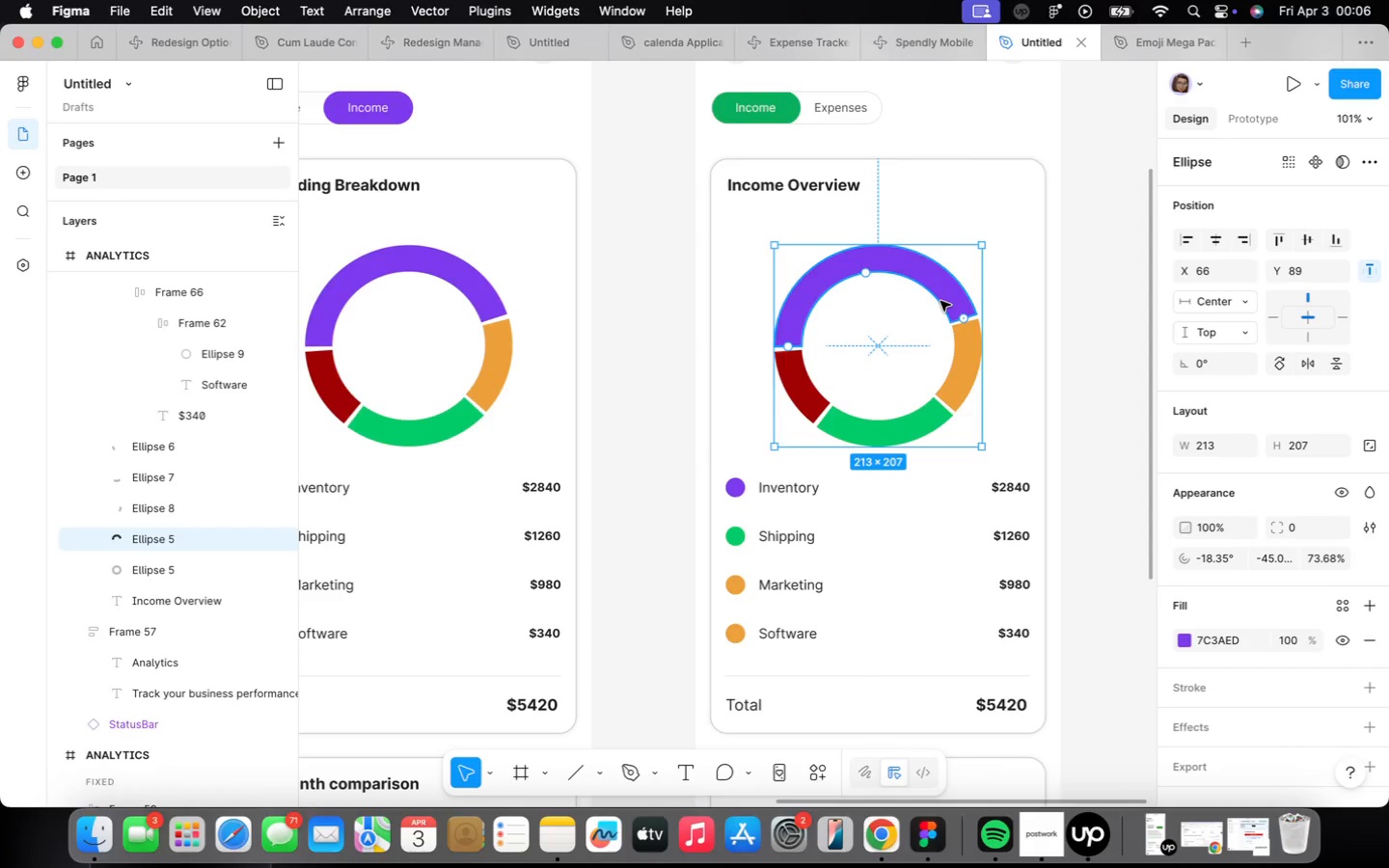 
key(Backspace)
 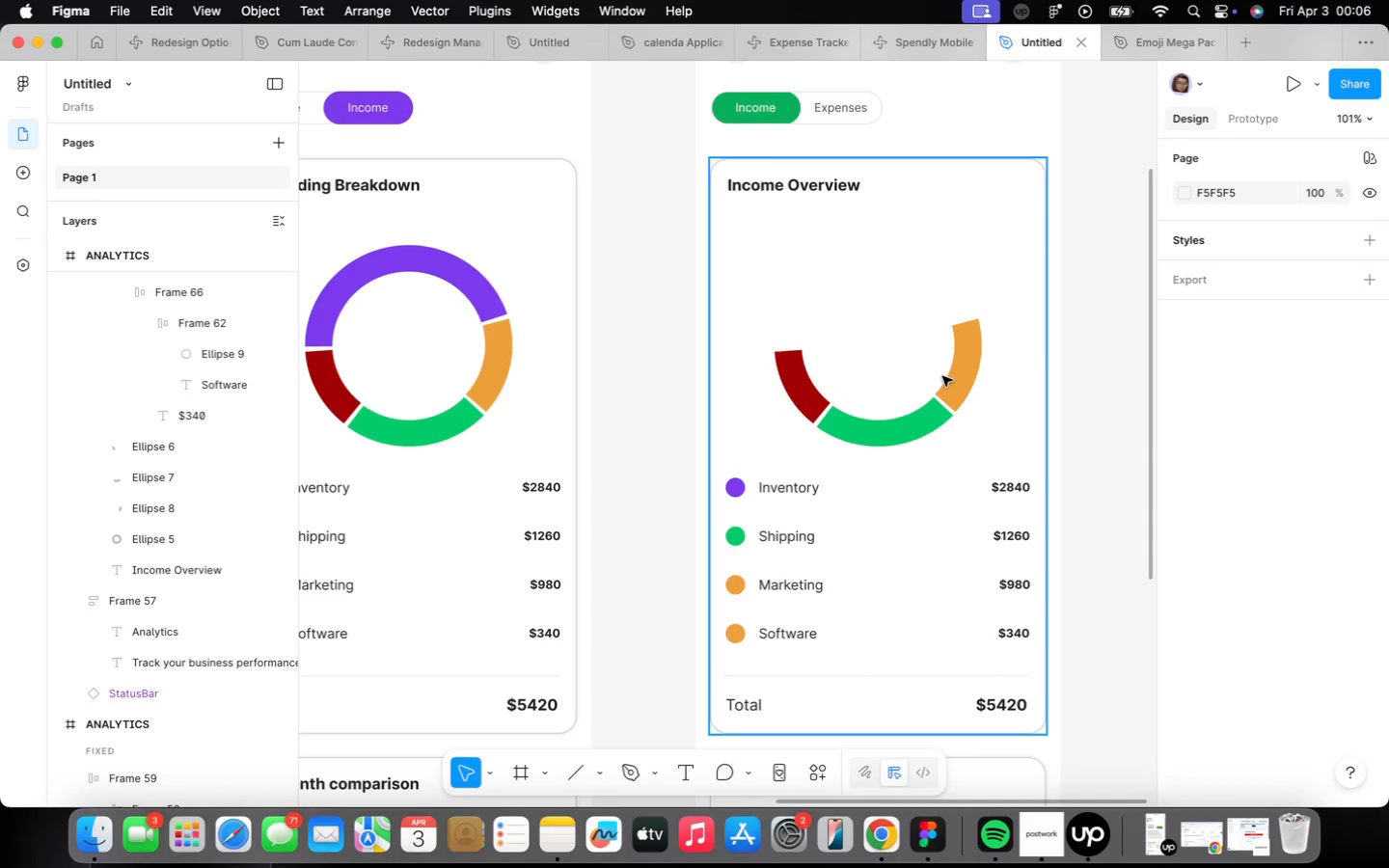 
left_click([941, 405])
 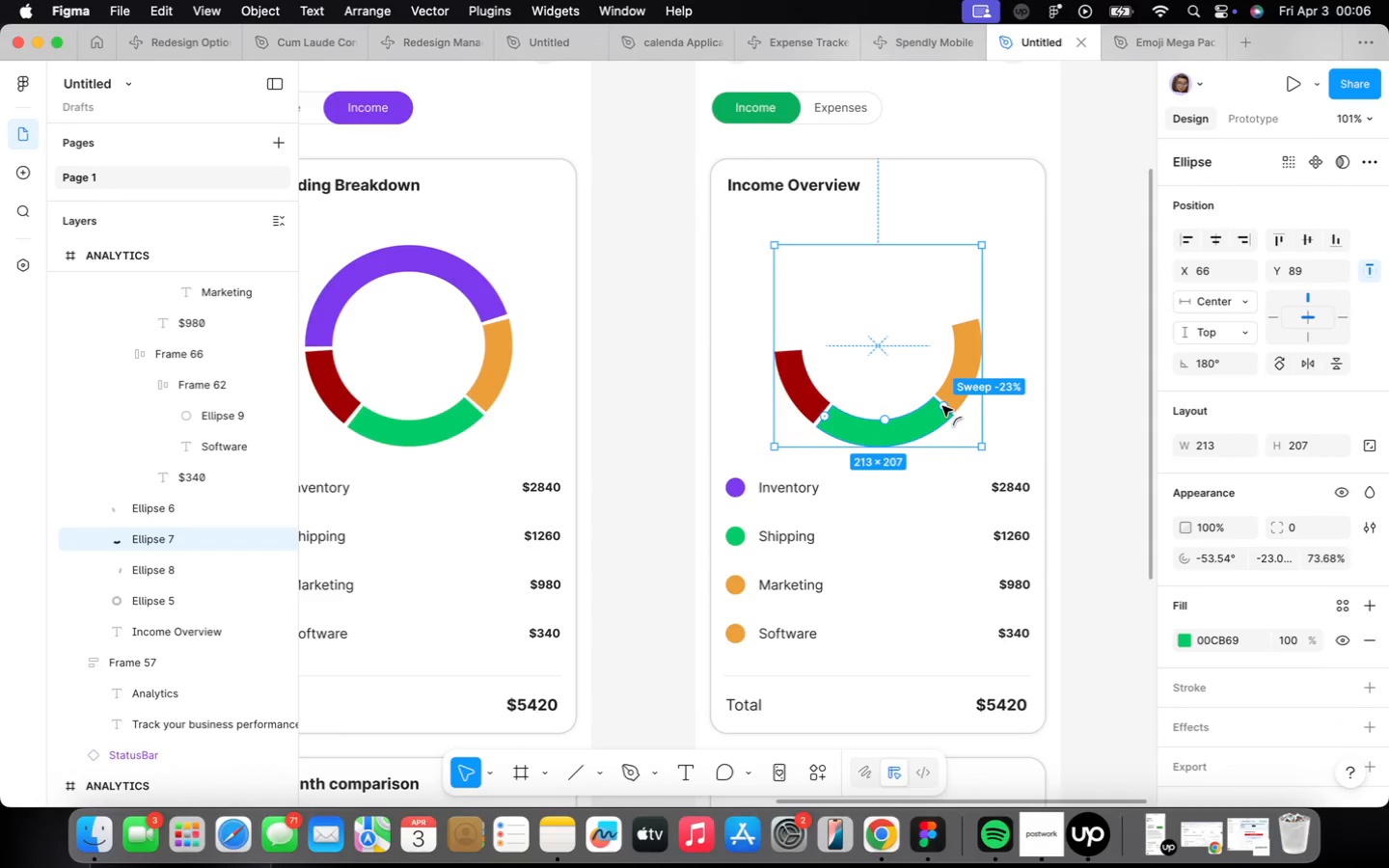 
key(Backspace)
 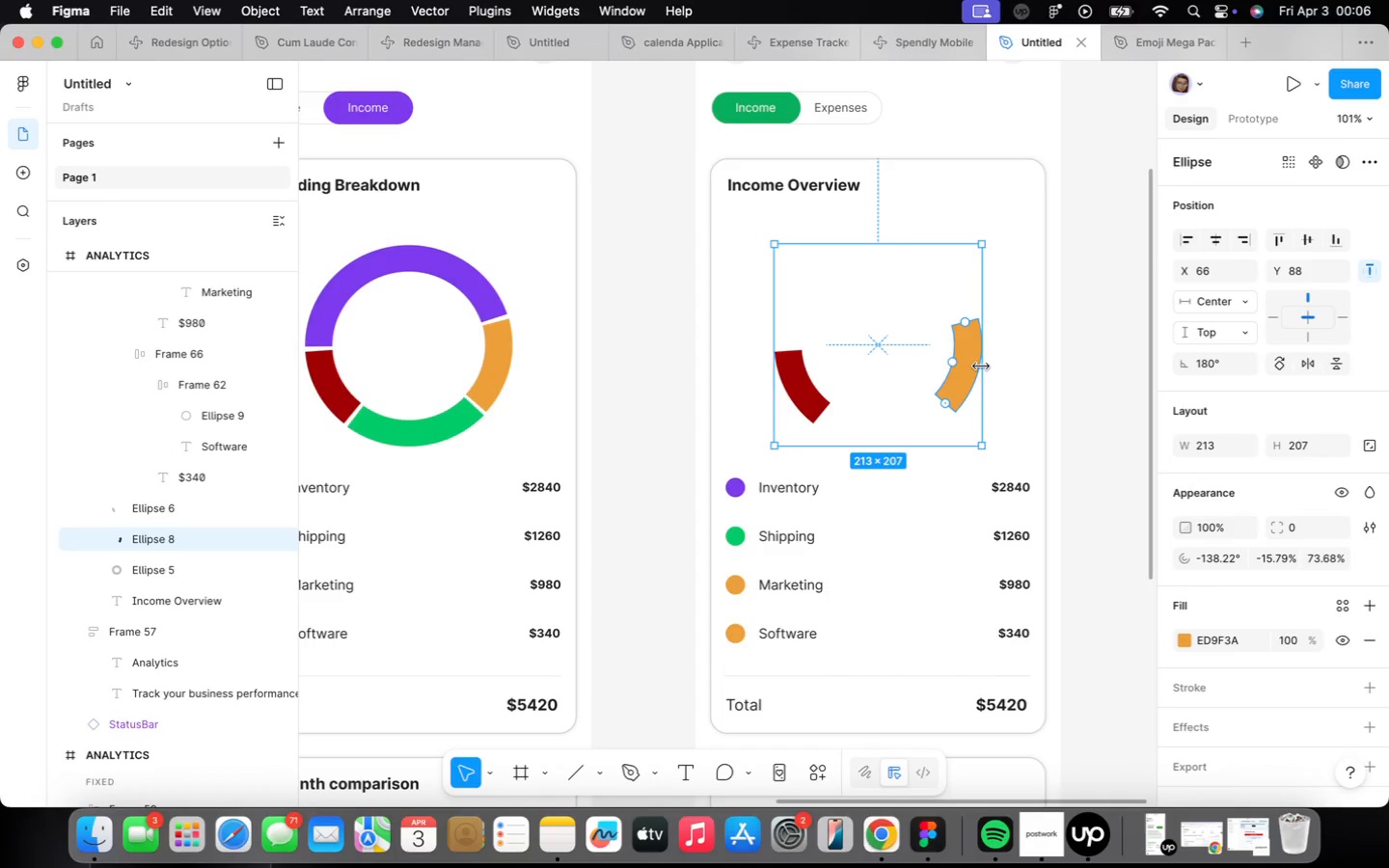 
key(Backspace)
 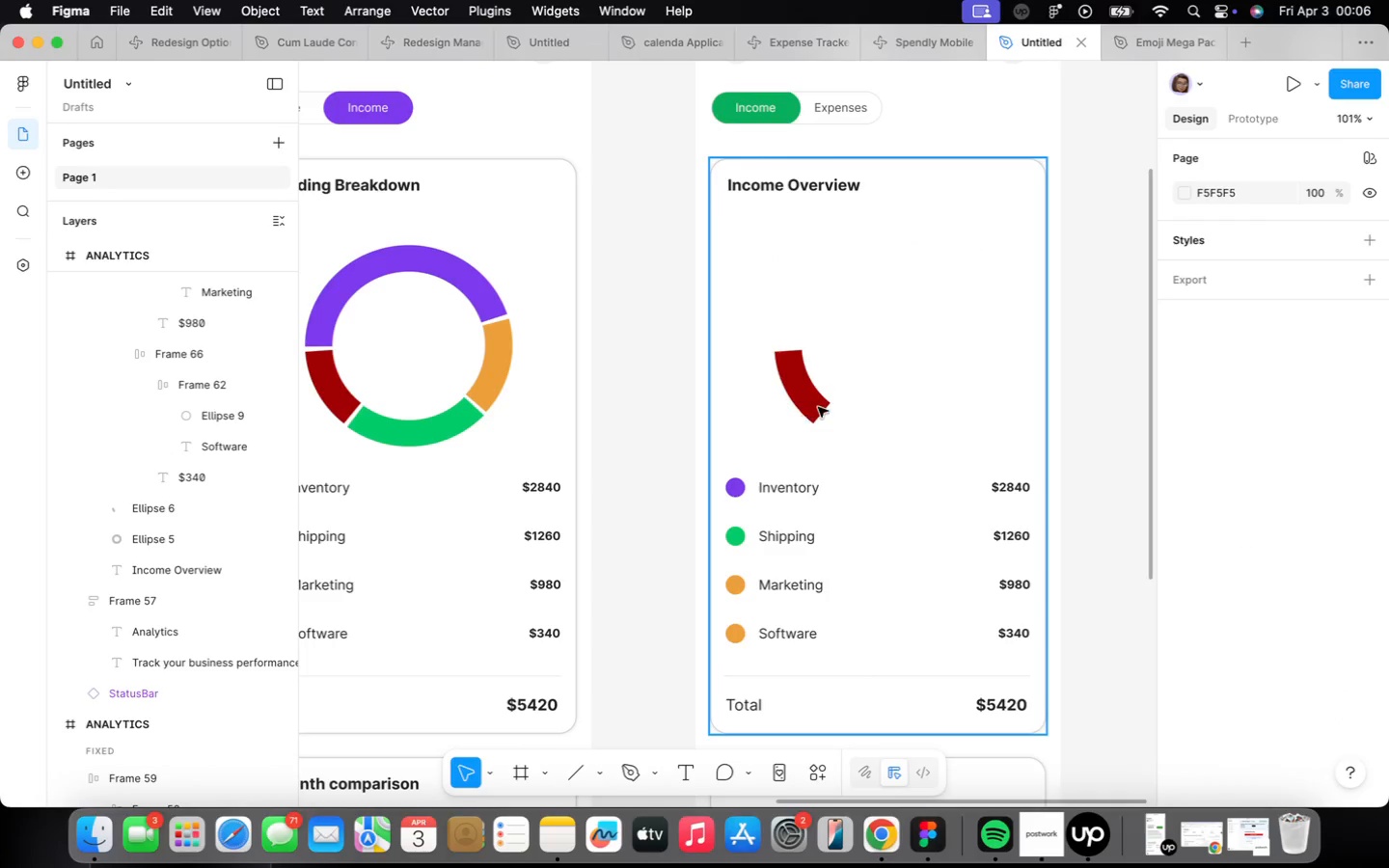 
double_click([816, 406])
 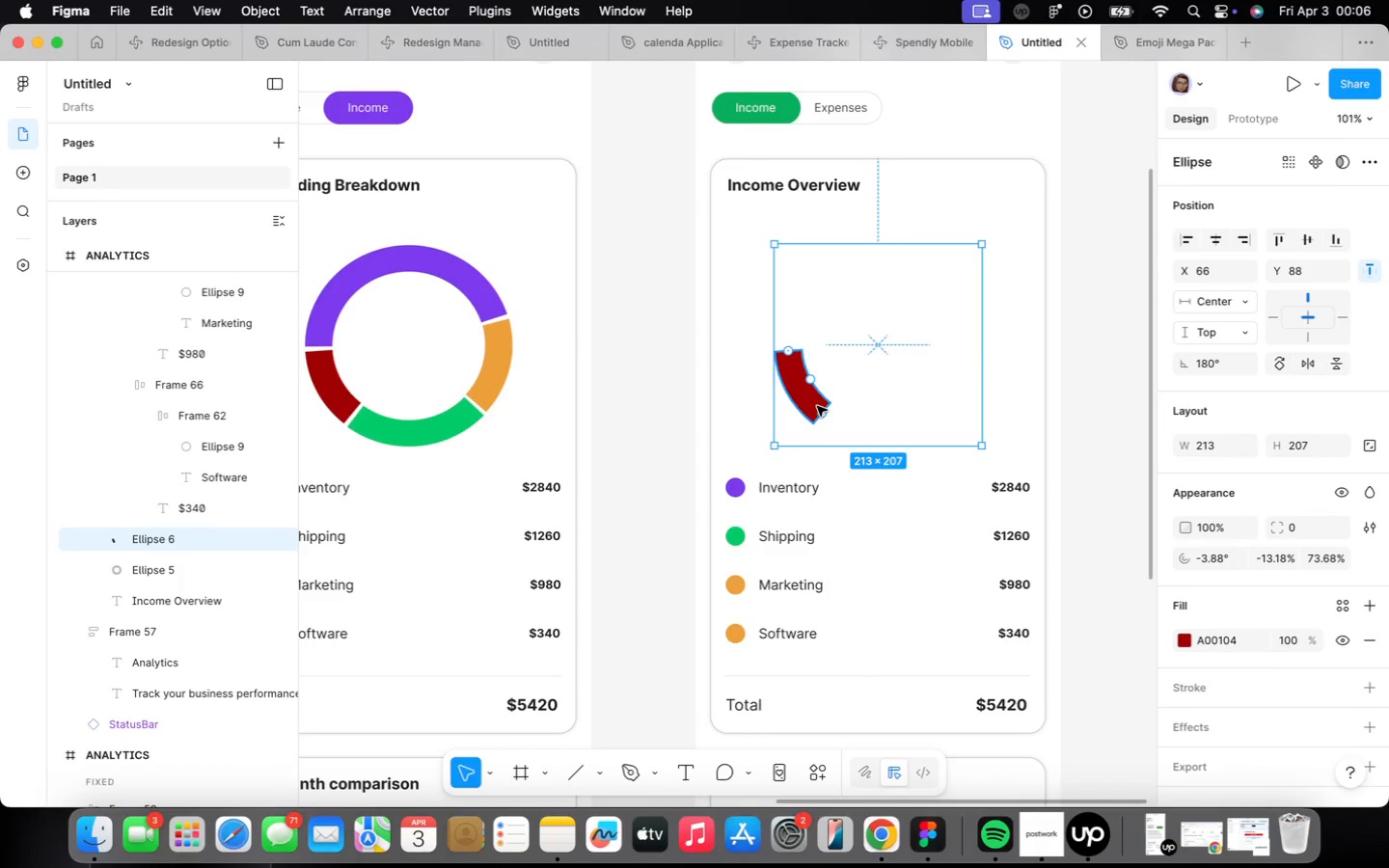 
key(Backspace)
 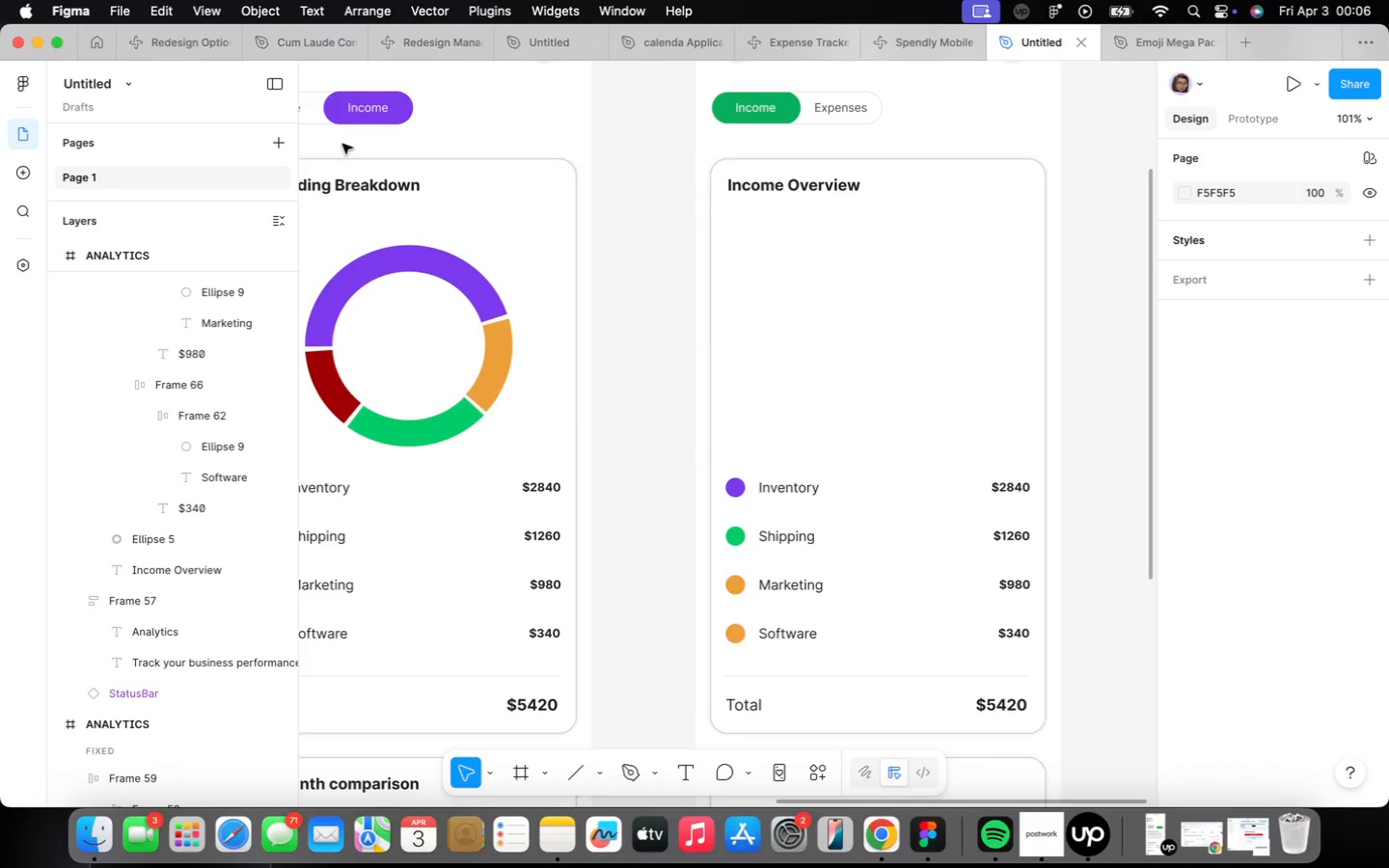 
scroll: coordinate [725, 433], scroll_direction: down, amount: 5.0
 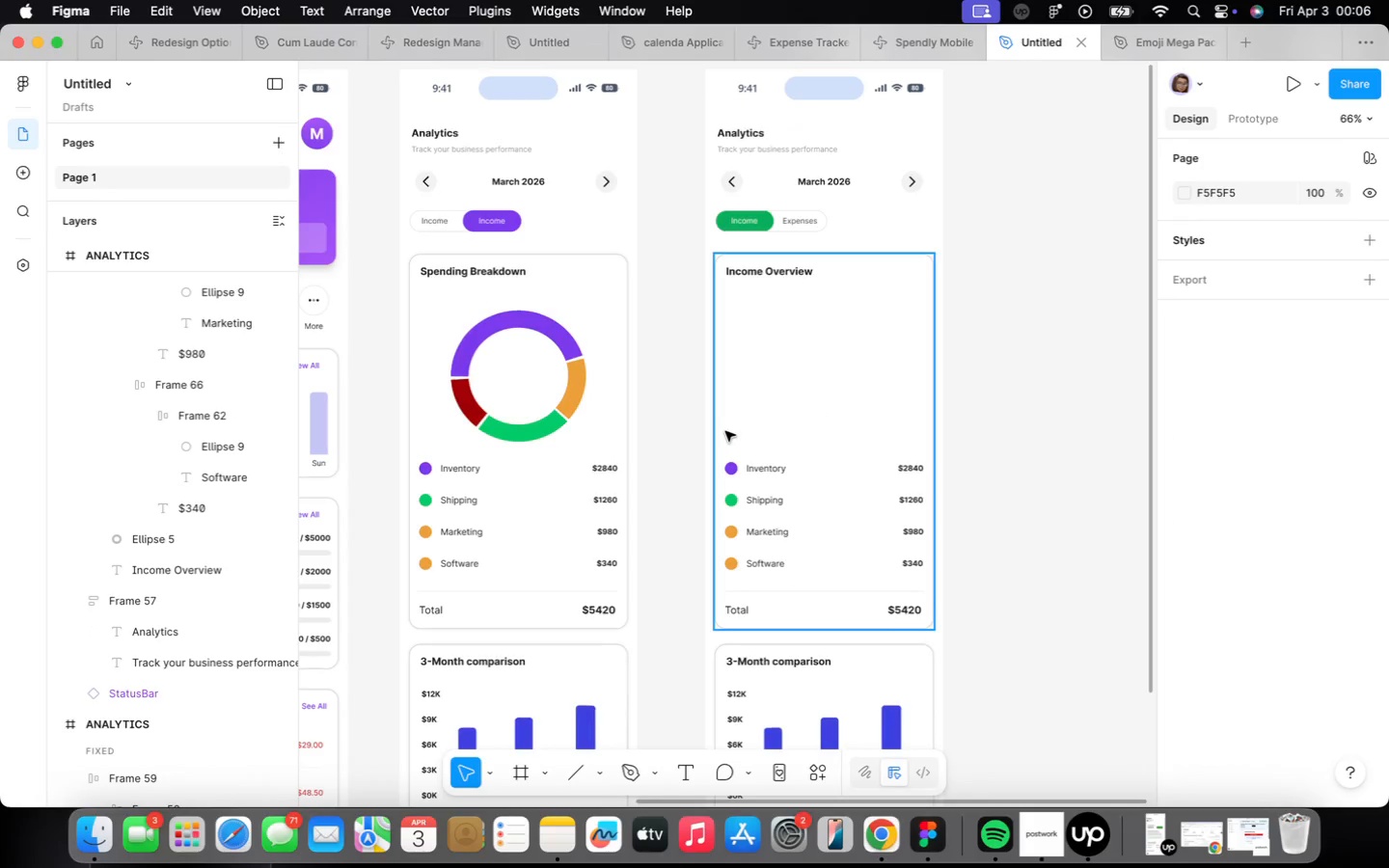 
scroll: coordinate [725, 431], scroll_direction: up, amount: 2.0
 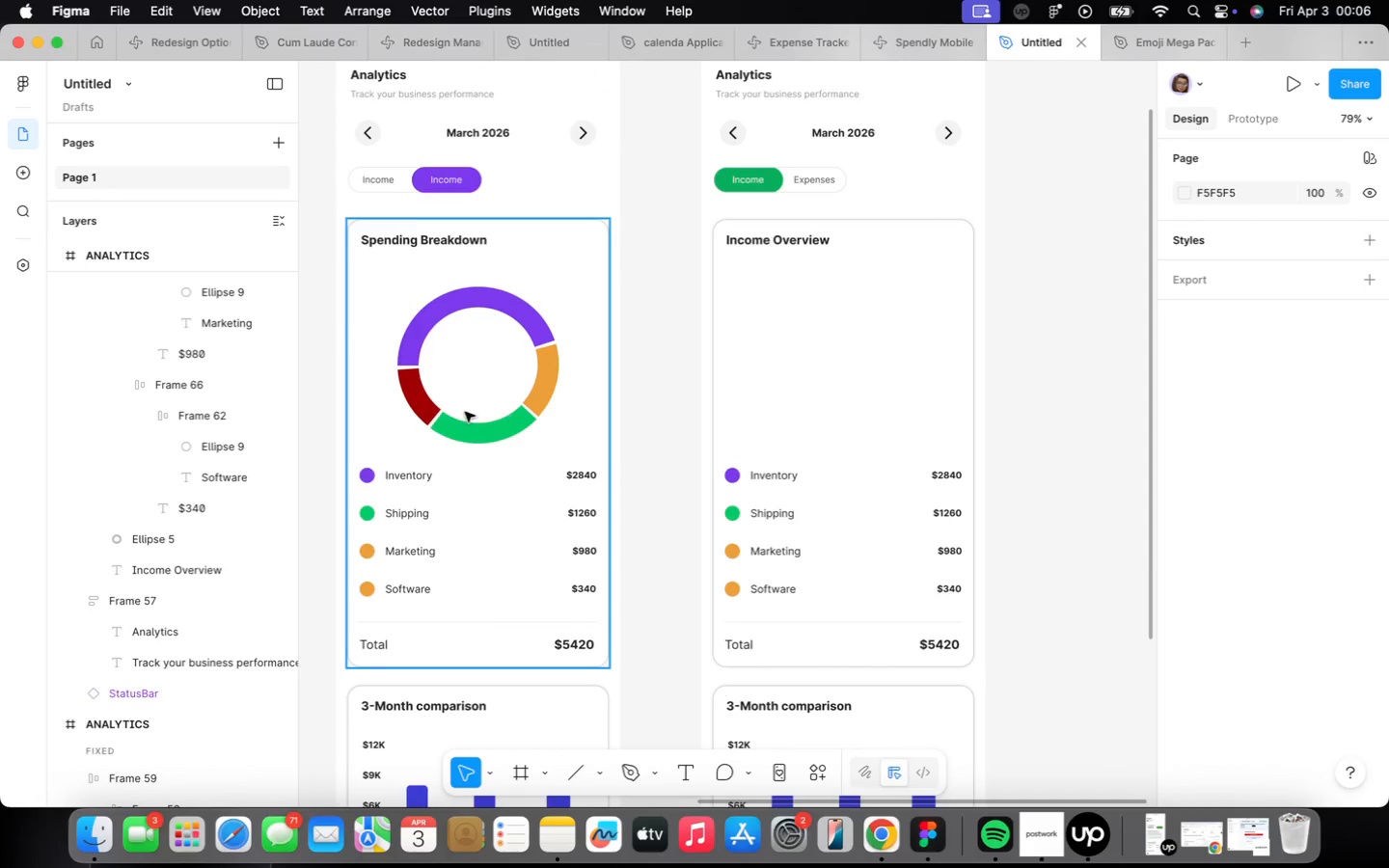 
double_click([465, 411])
 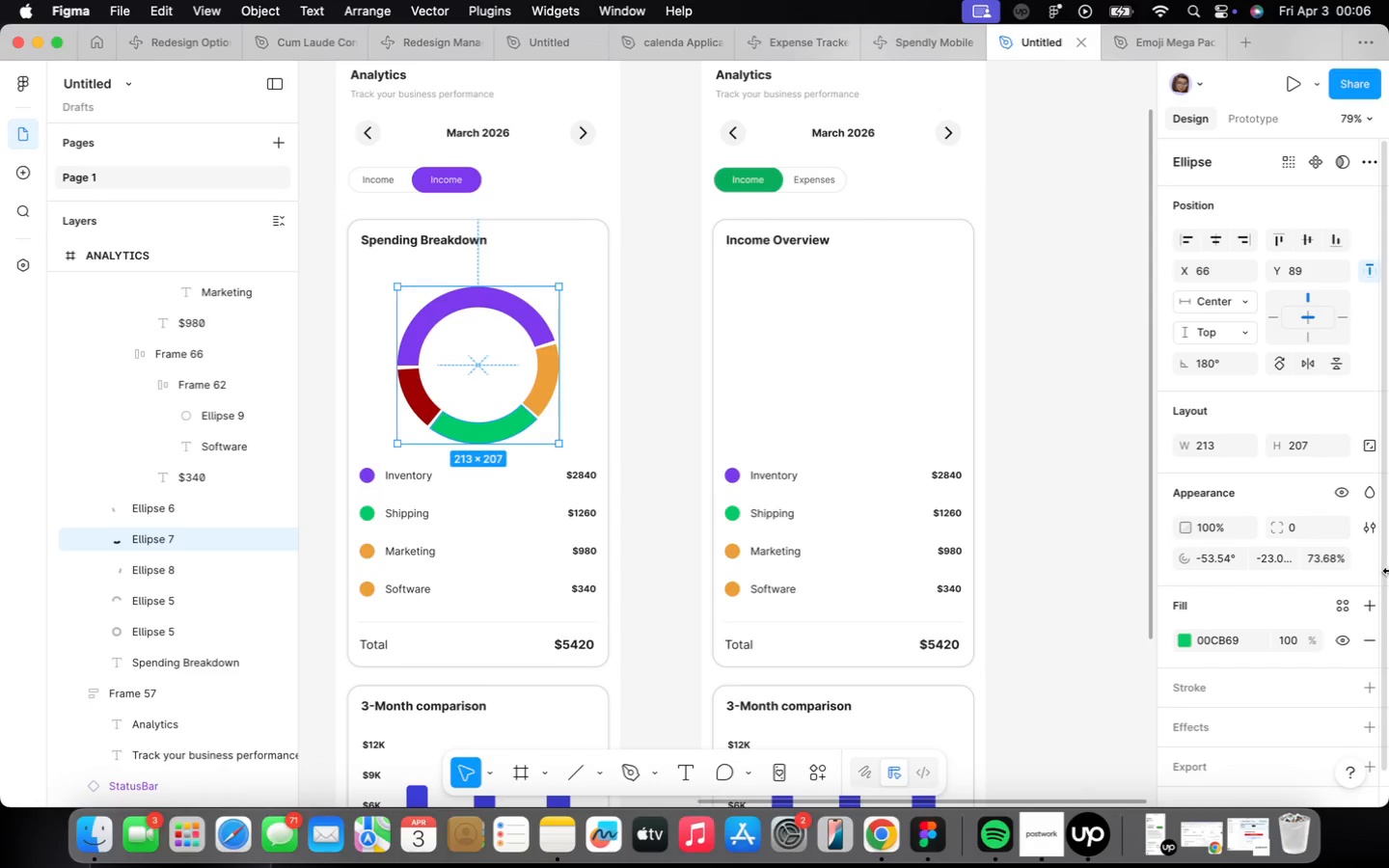 
wait(10.63)
 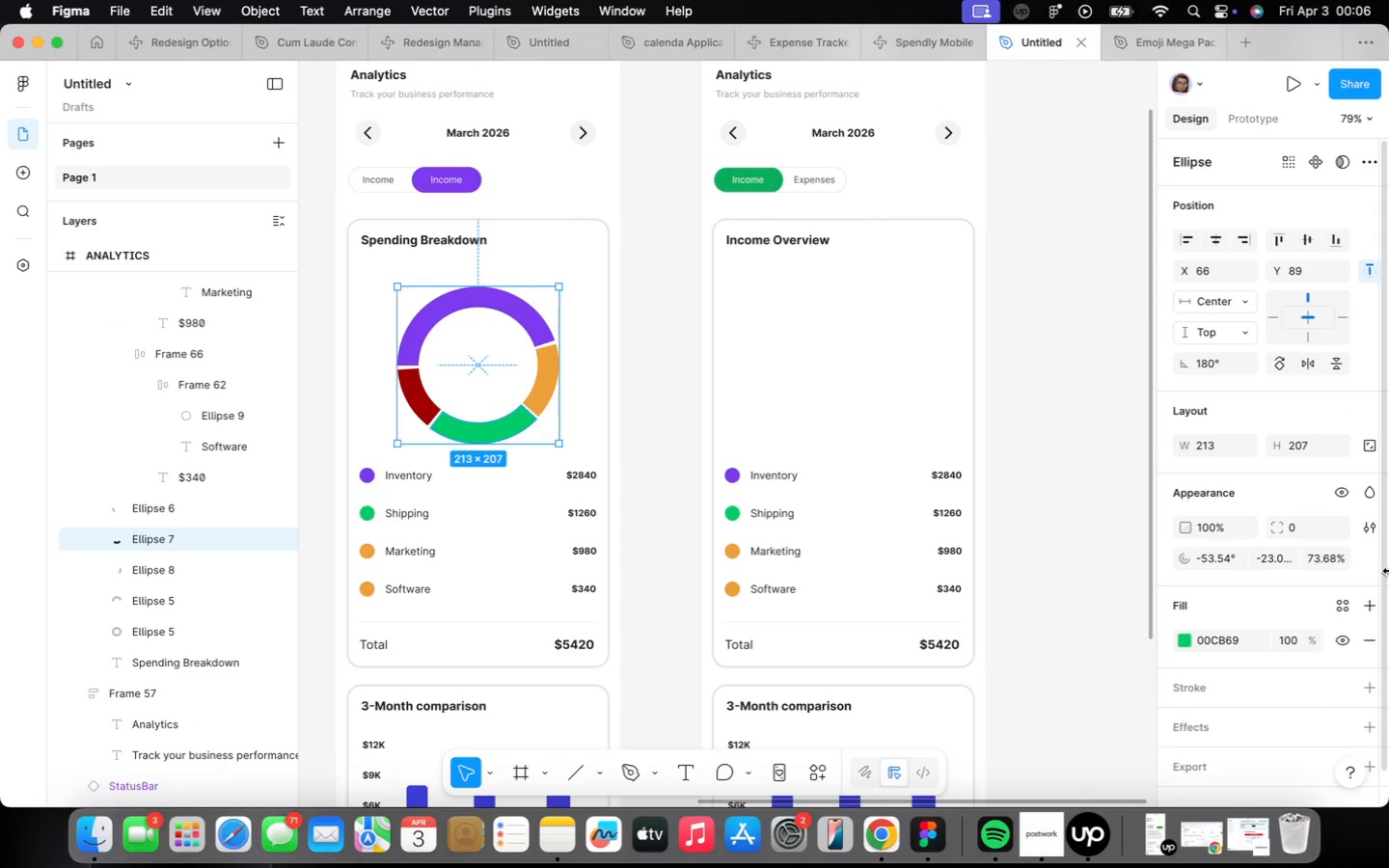 
left_click([1311, 442])
 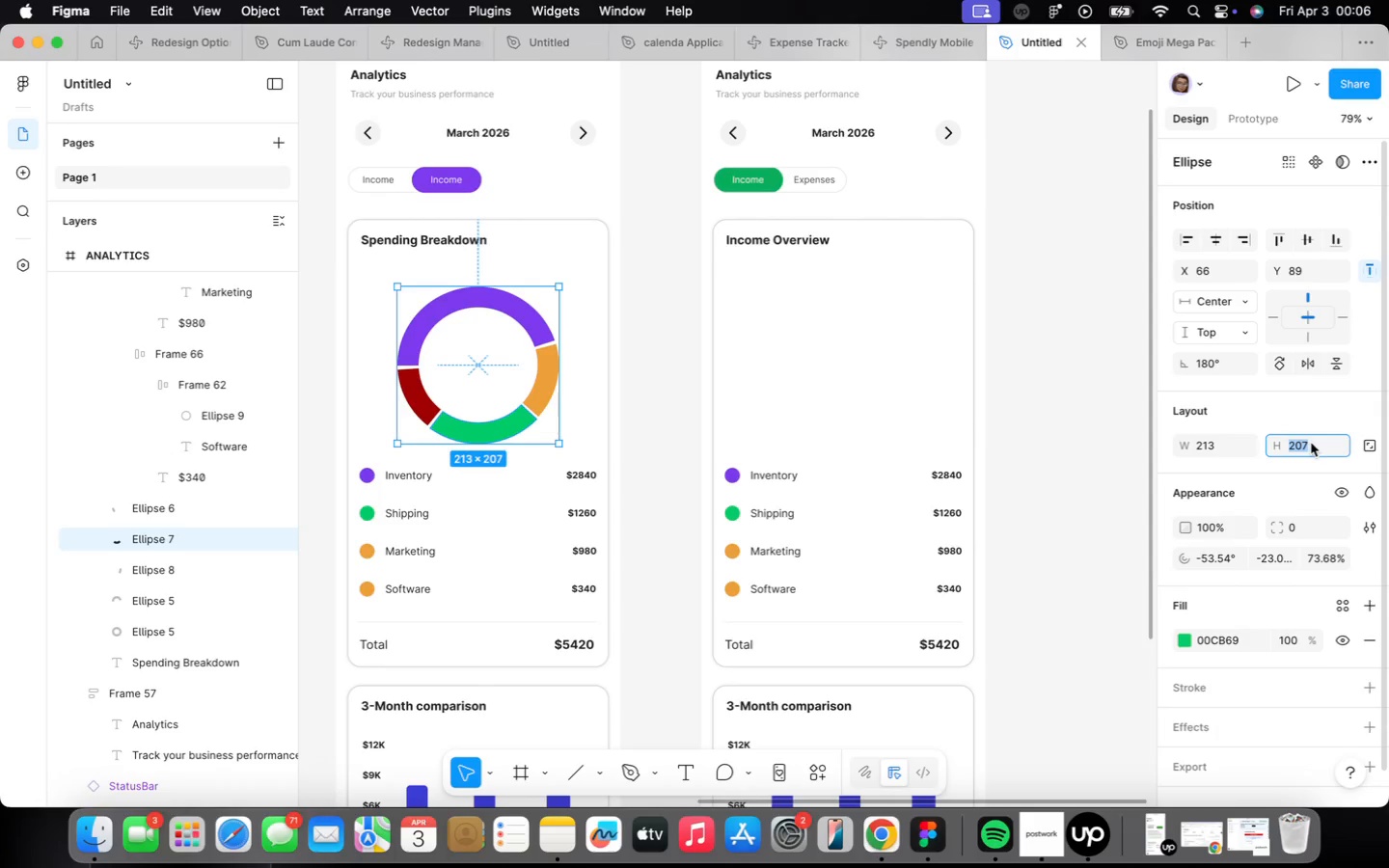 
type(213)
 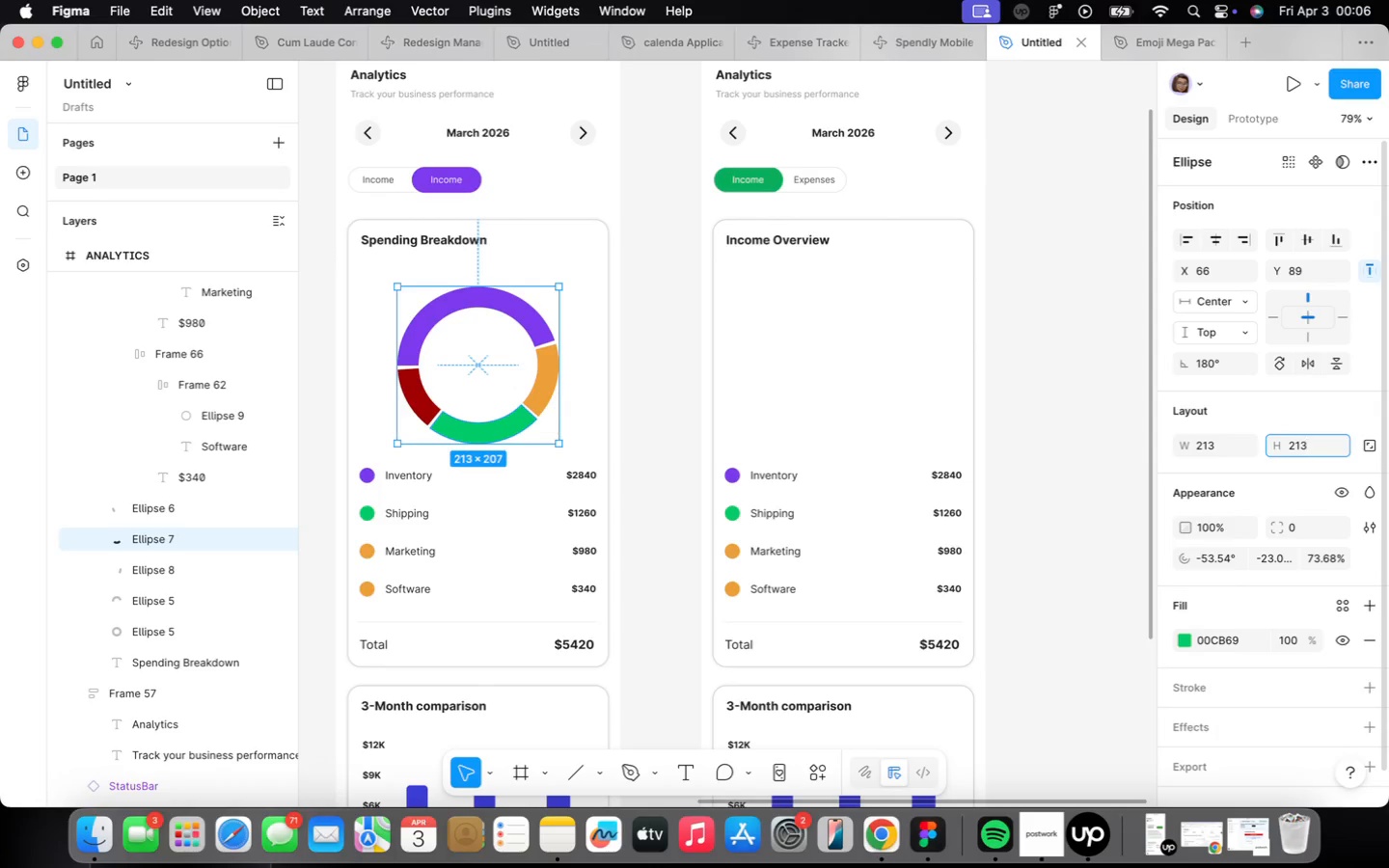 
key(Enter)
 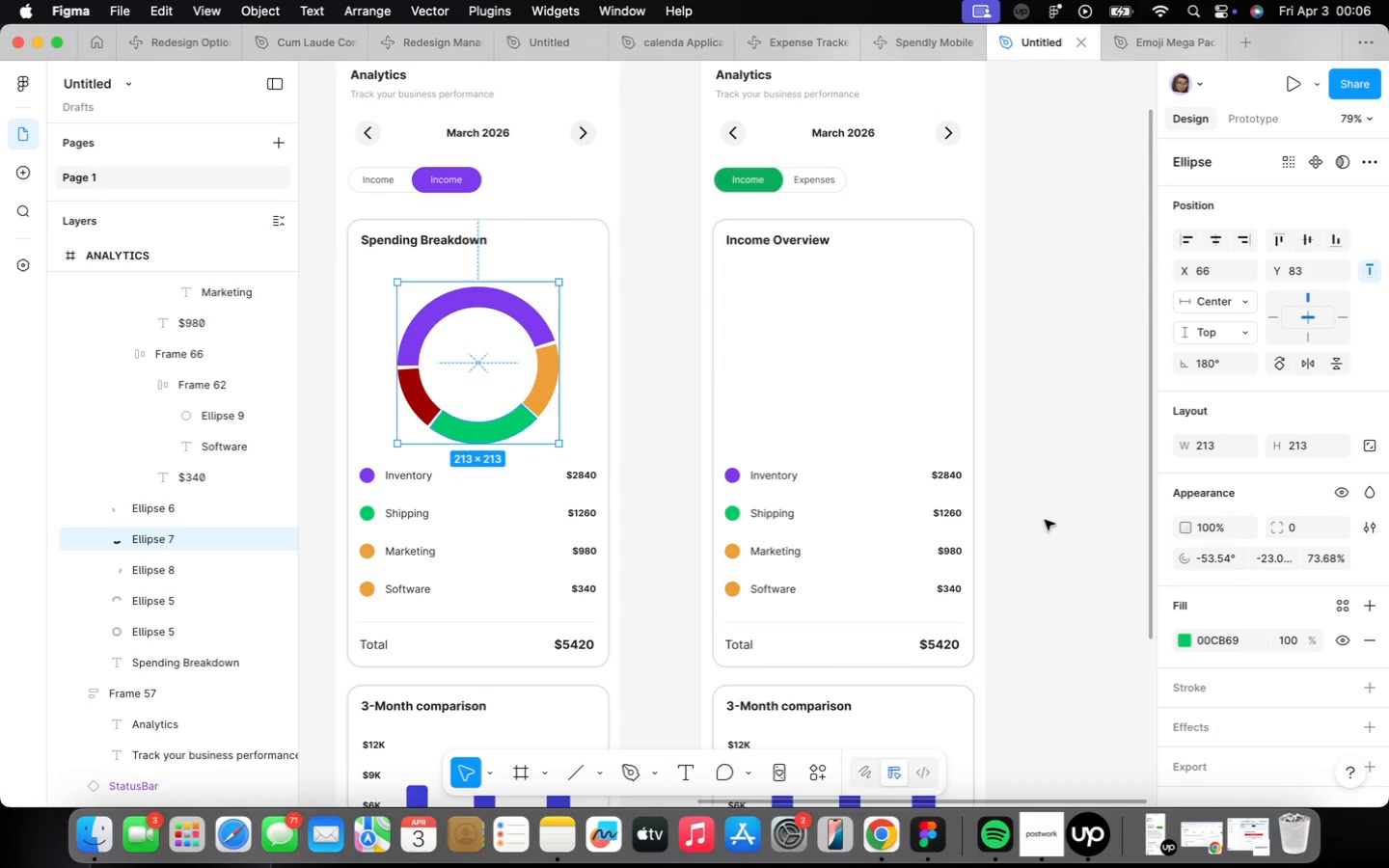 
left_click([708, 503])
 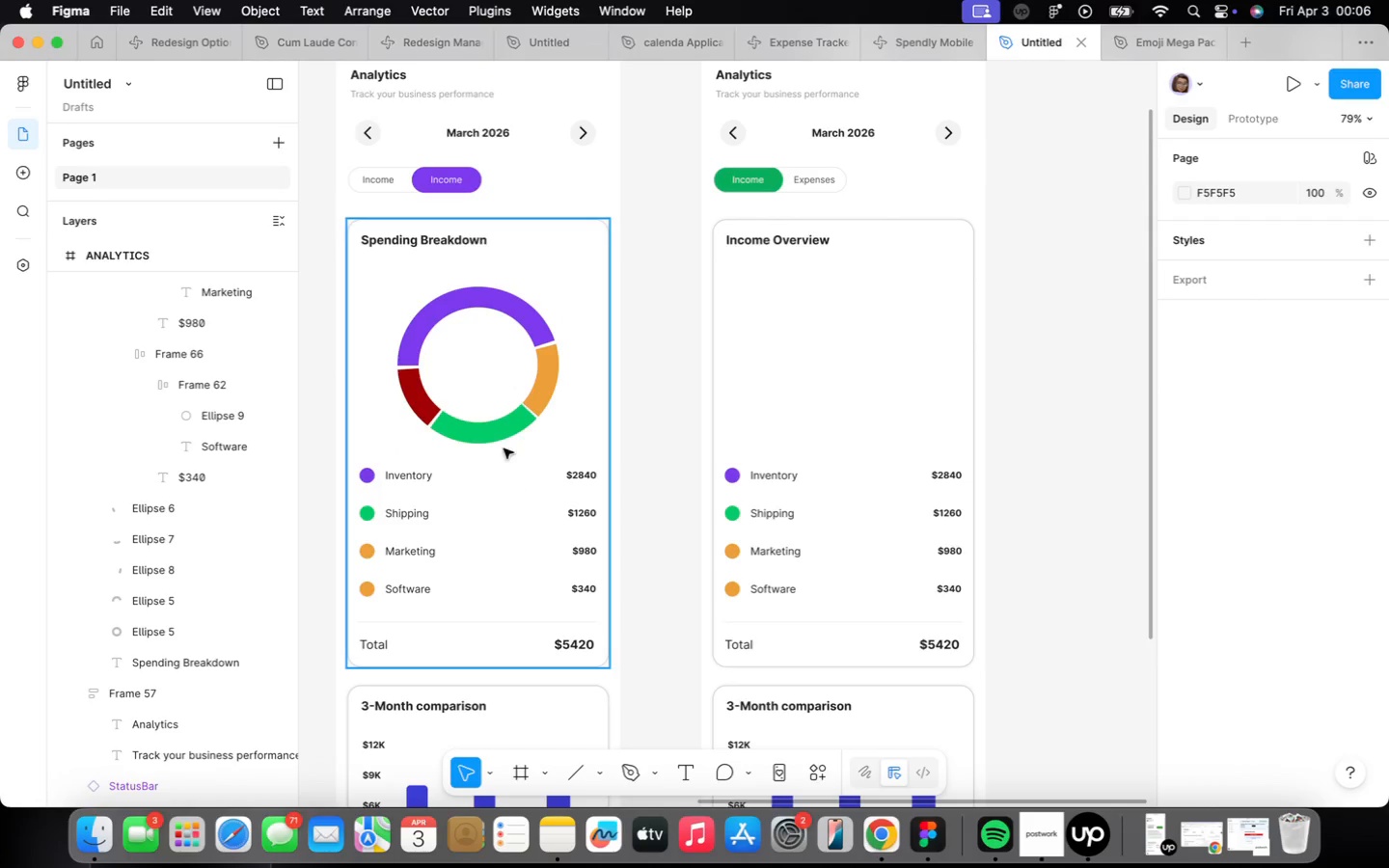 
scroll: coordinate [498, 361], scroll_direction: up, amount: 15.0
 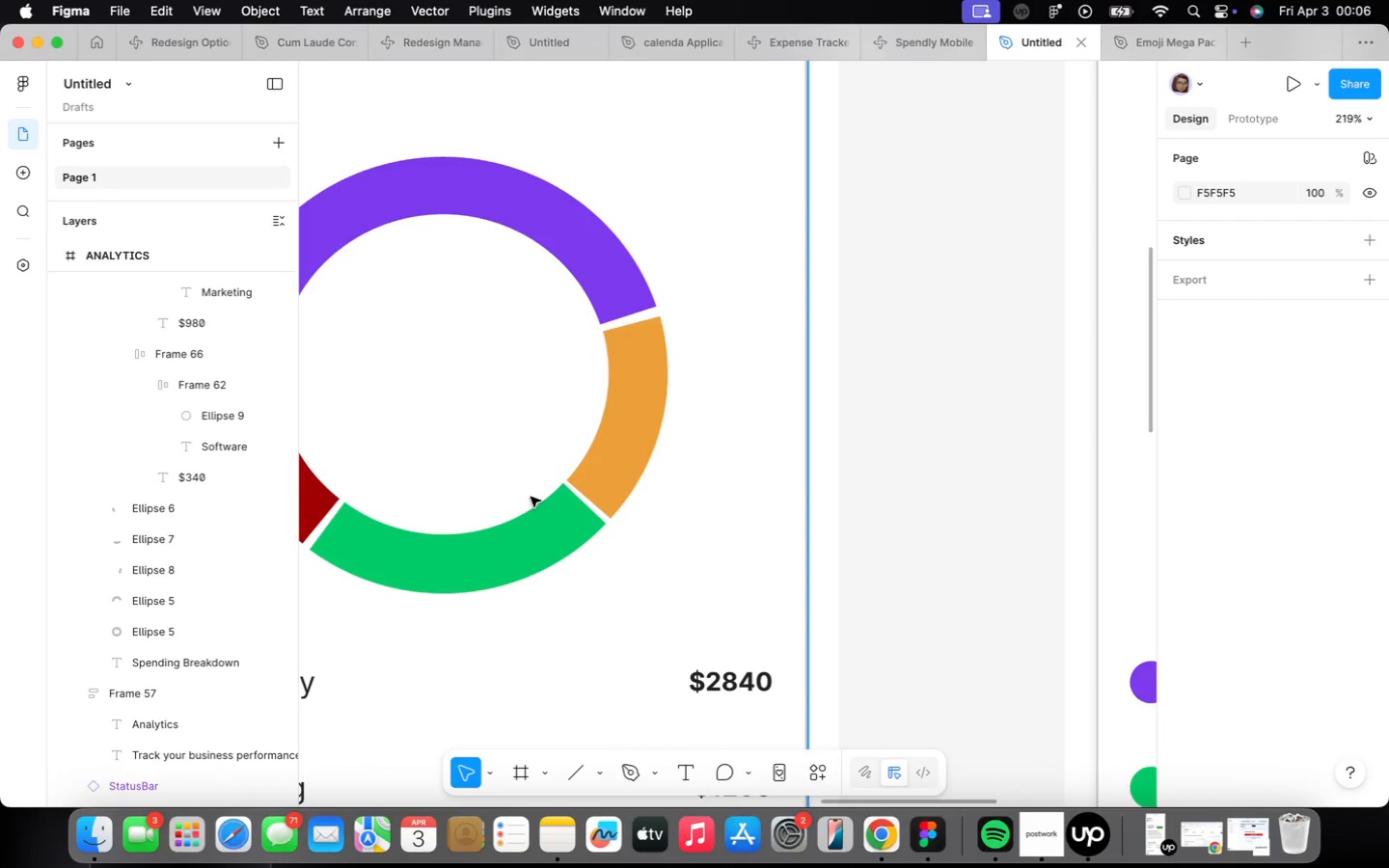 
double_click([531, 496])
 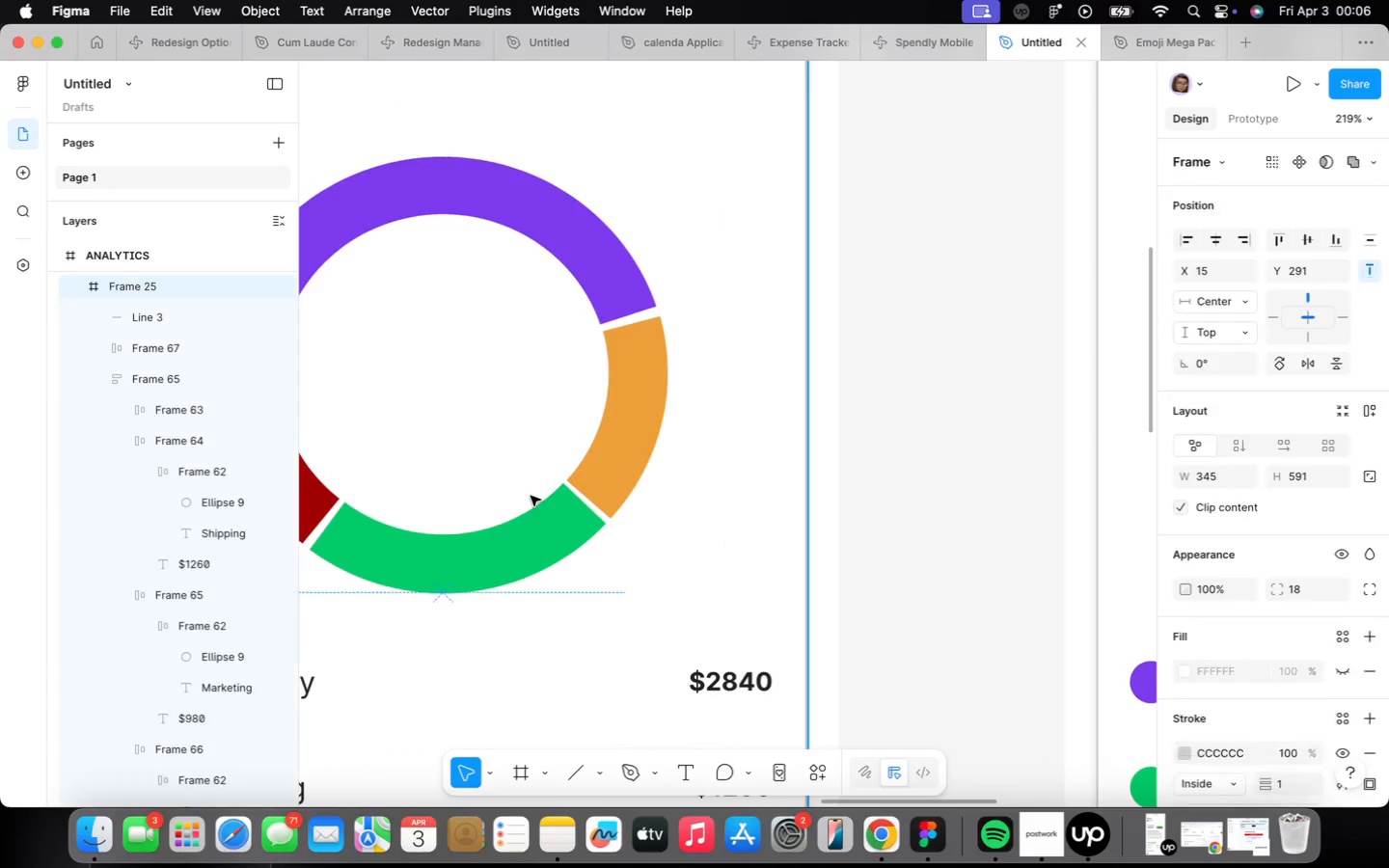 
triple_click([531, 496])
 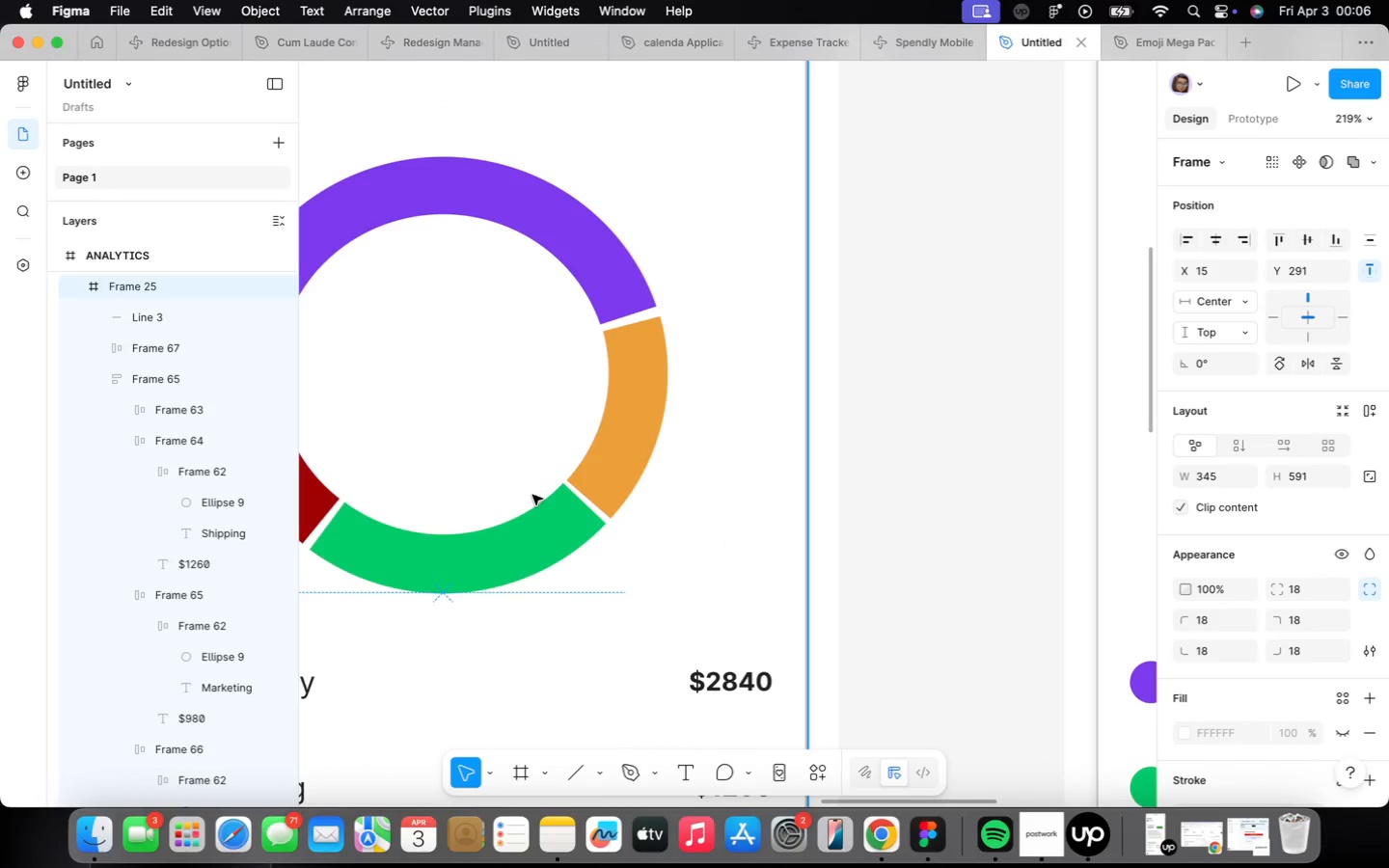 
scroll: coordinate [531, 494], scroll_direction: down, amount: 12.0
 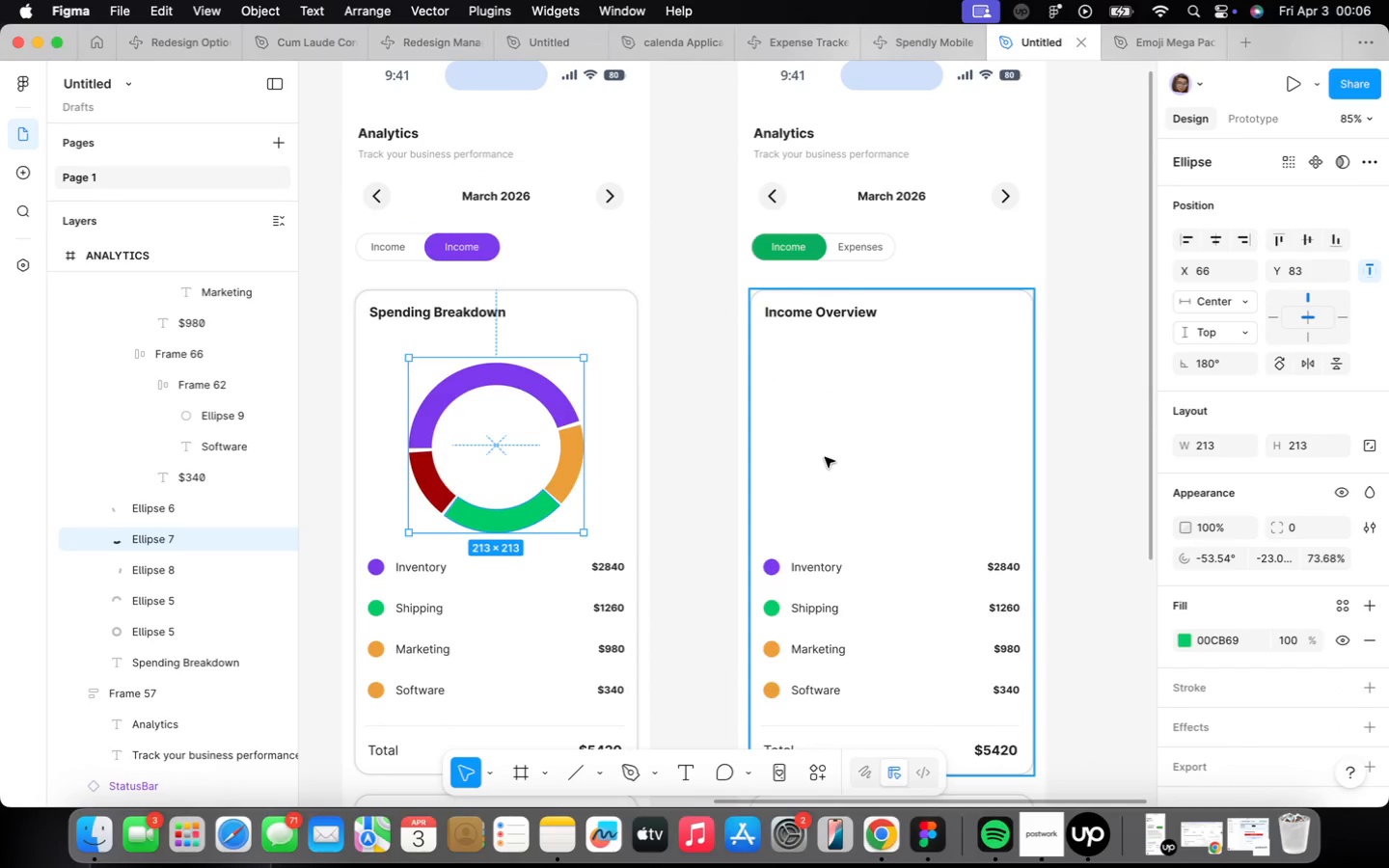 
scroll: coordinate [825, 456], scroll_direction: up, amount: 6.0
 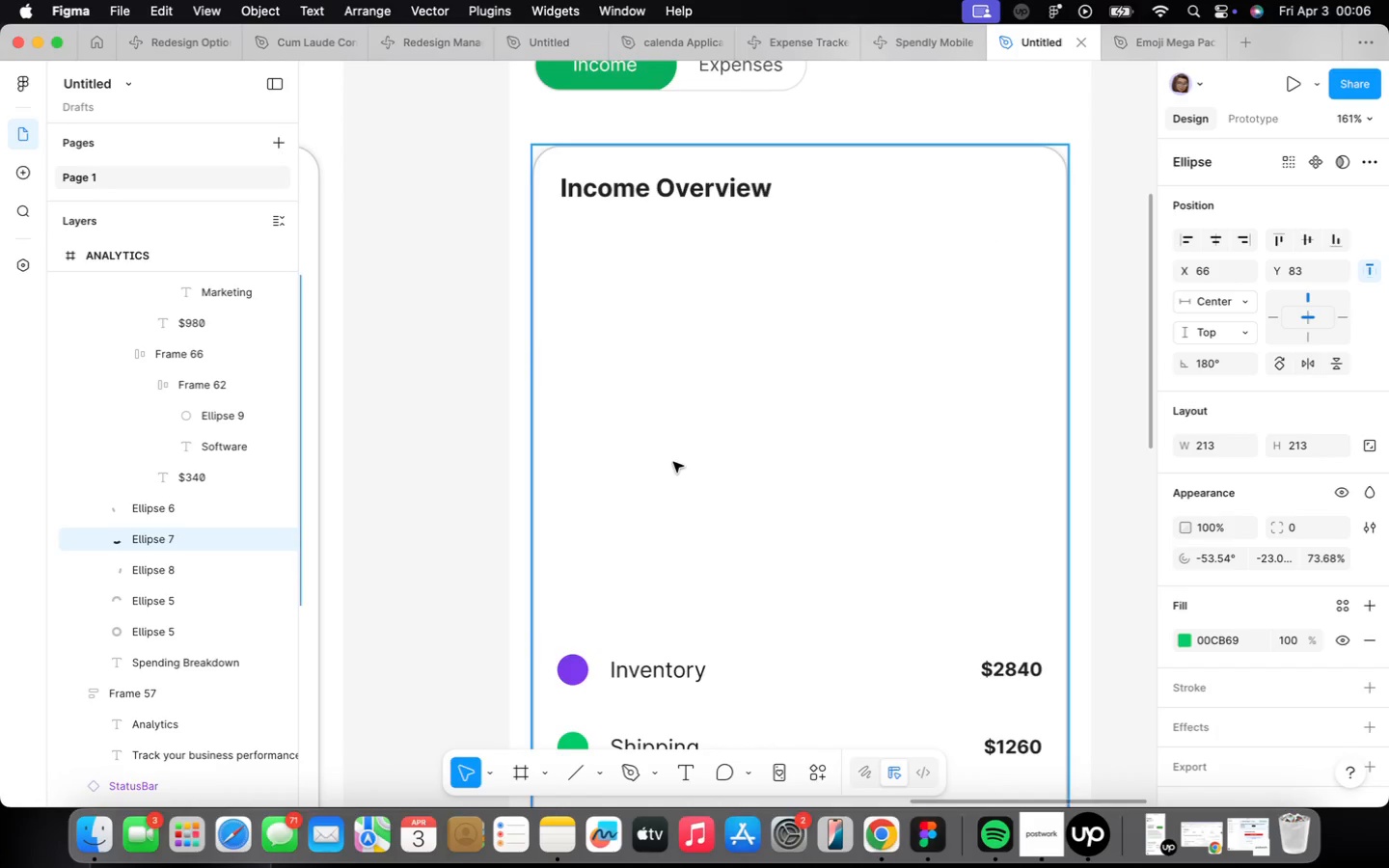 
scroll: coordinate [673, 462], scroll_direction: down, amount: 5.0
 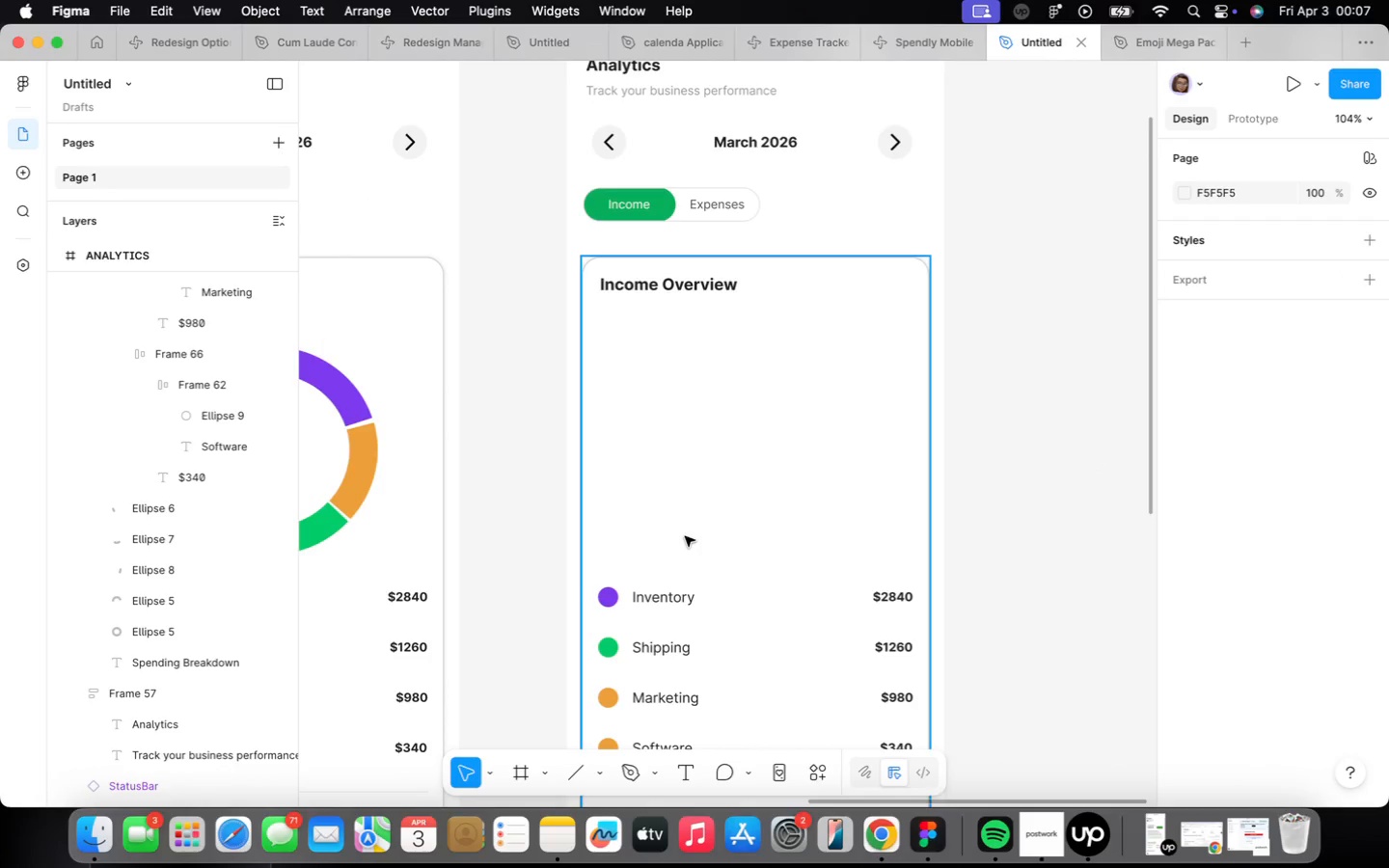 
wait(8.15)
 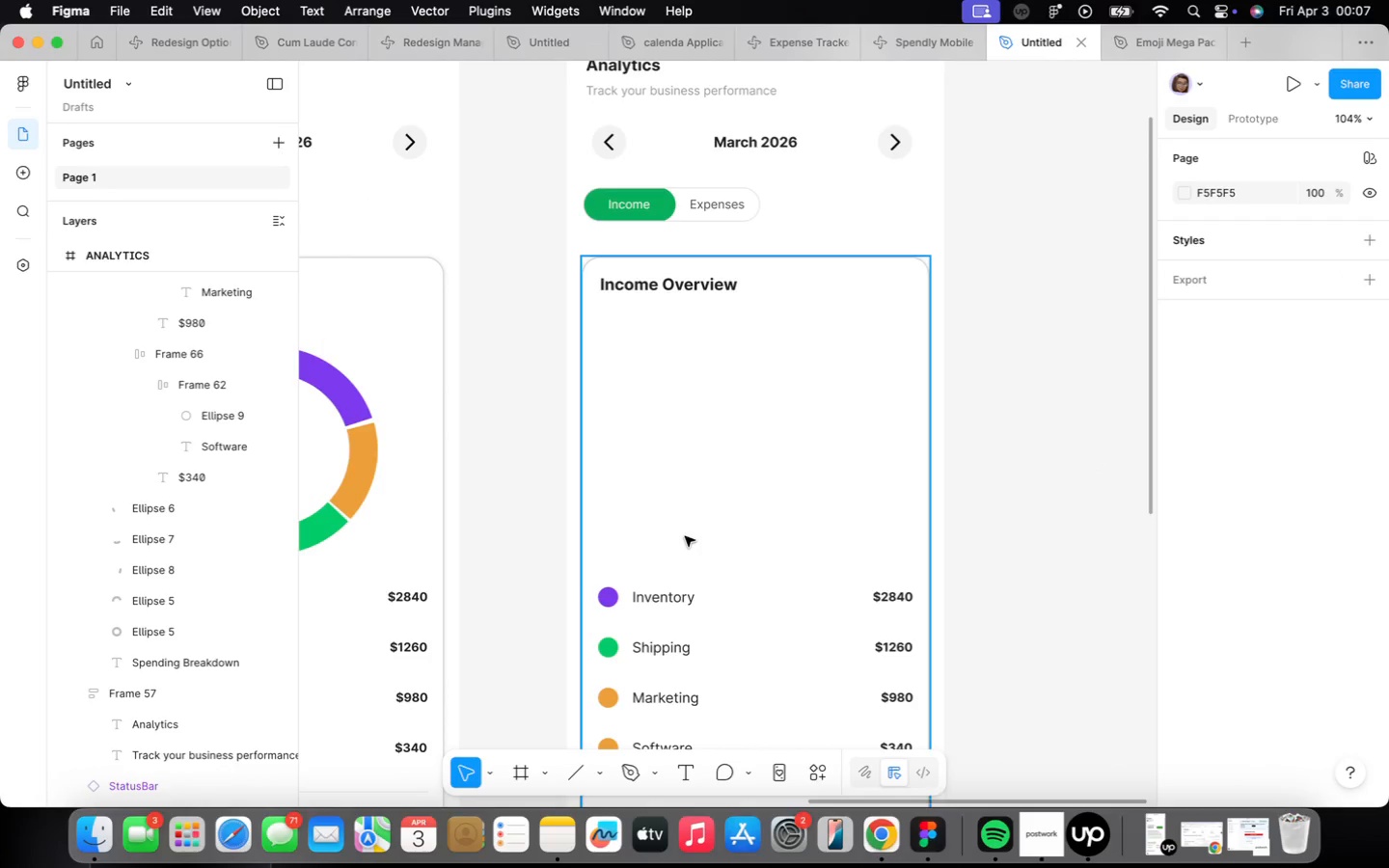 
double_click([664, 296])
 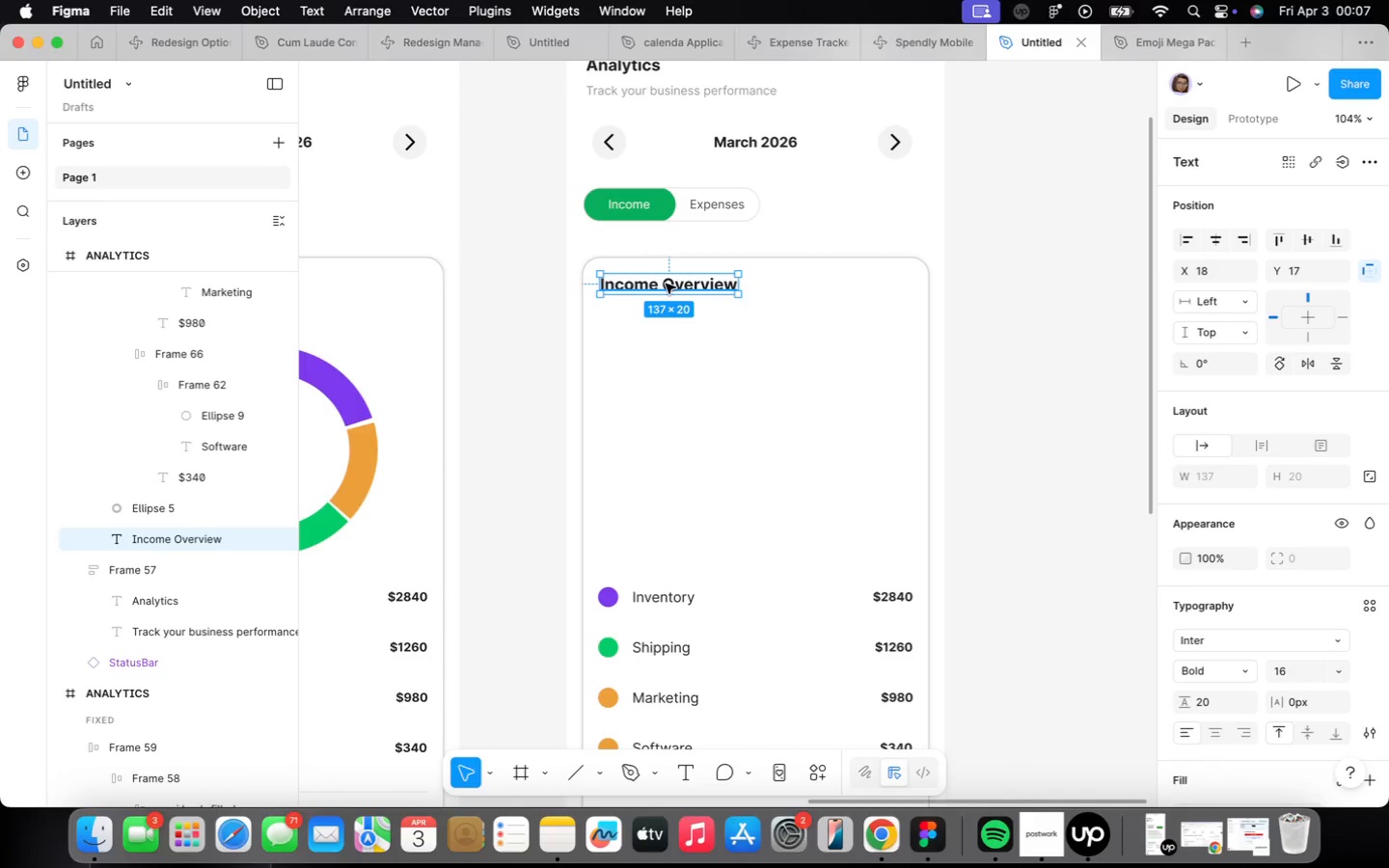 
wait(7.58)
 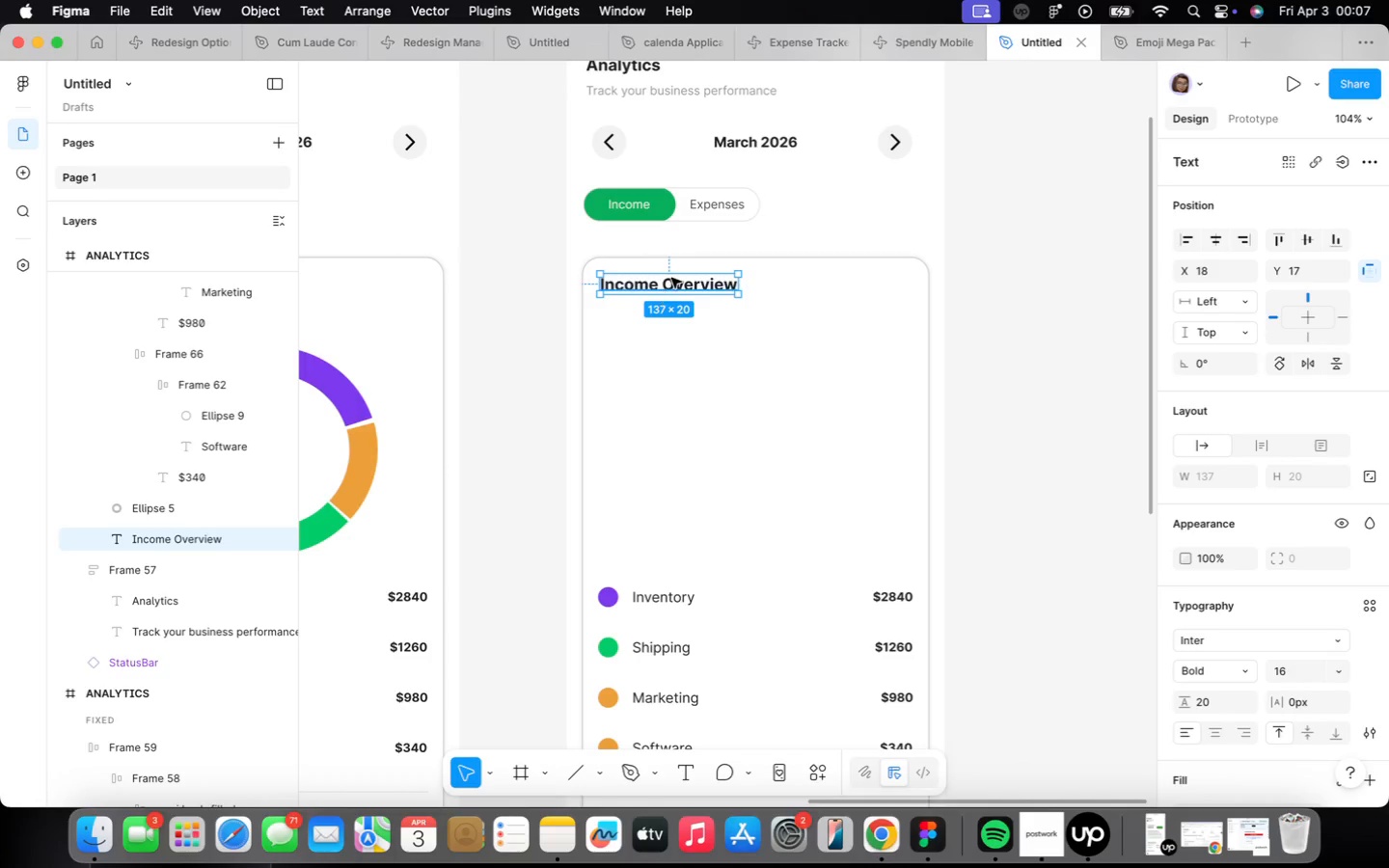 
hold_key(key=OptionLeft, duration=2.24)
left_click_drag(start_coordinate=[666, 284], to_coordinate=[694, 340])
 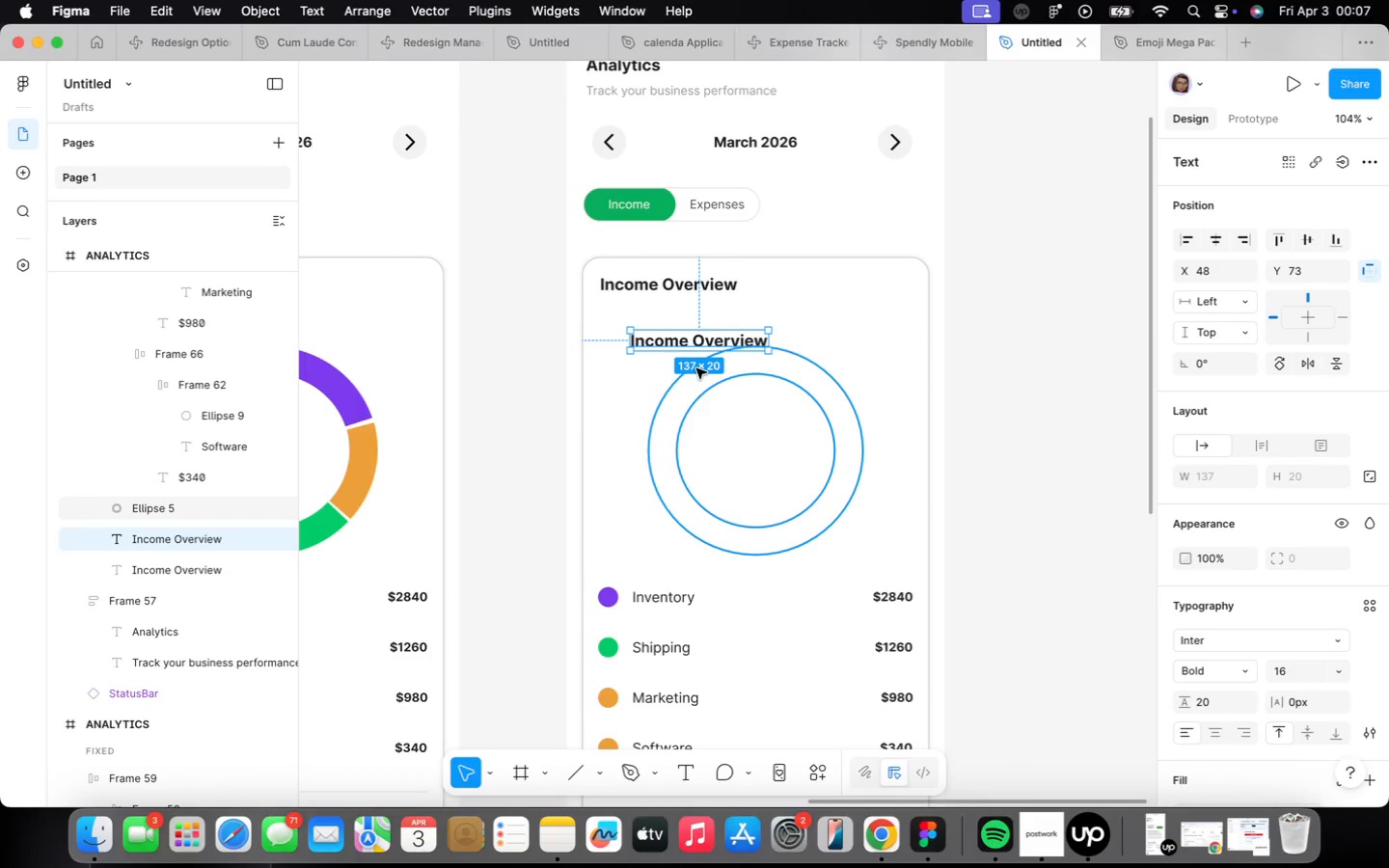 
key(Alt+OptionLeft)
 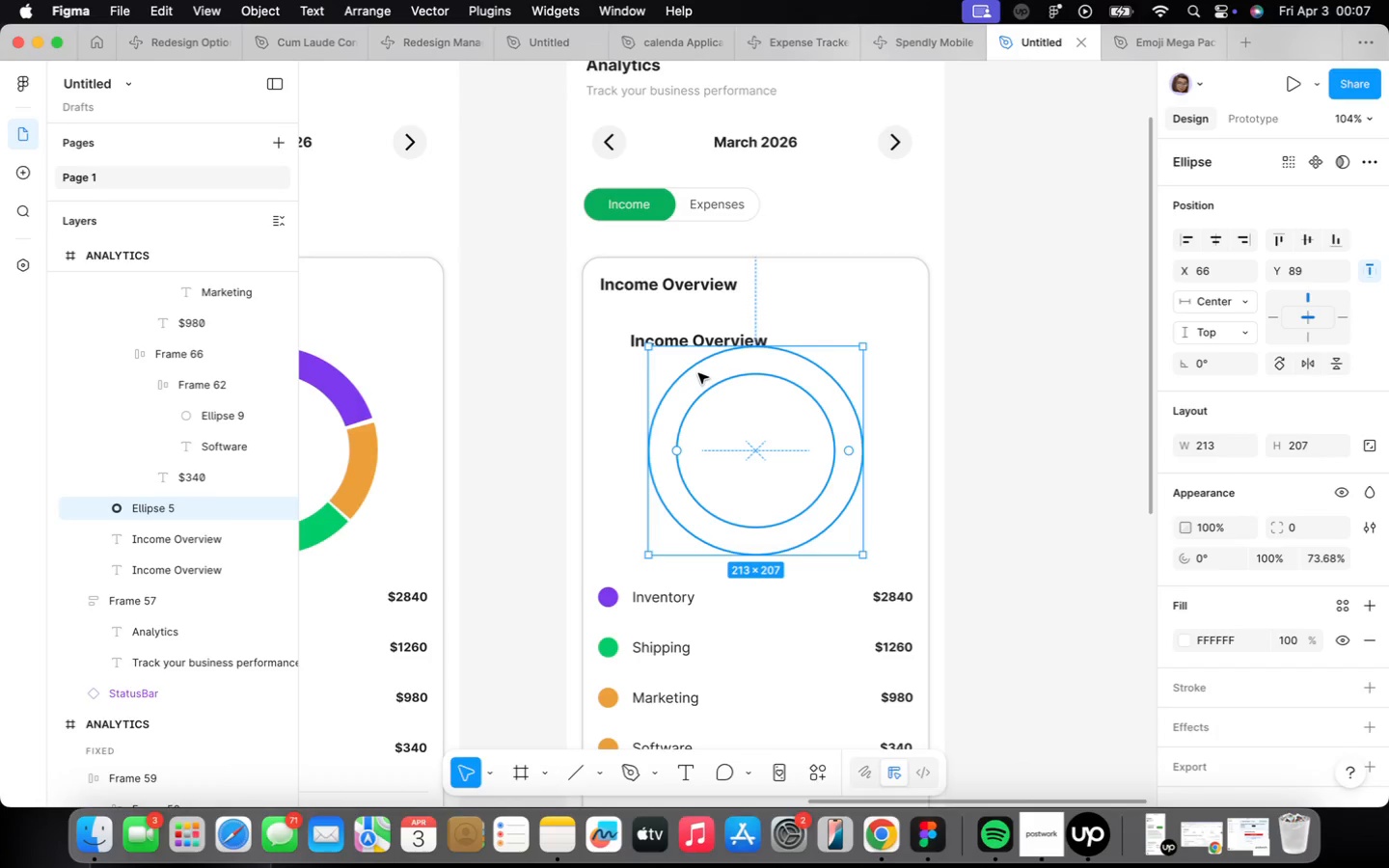 
key(Backspace)
 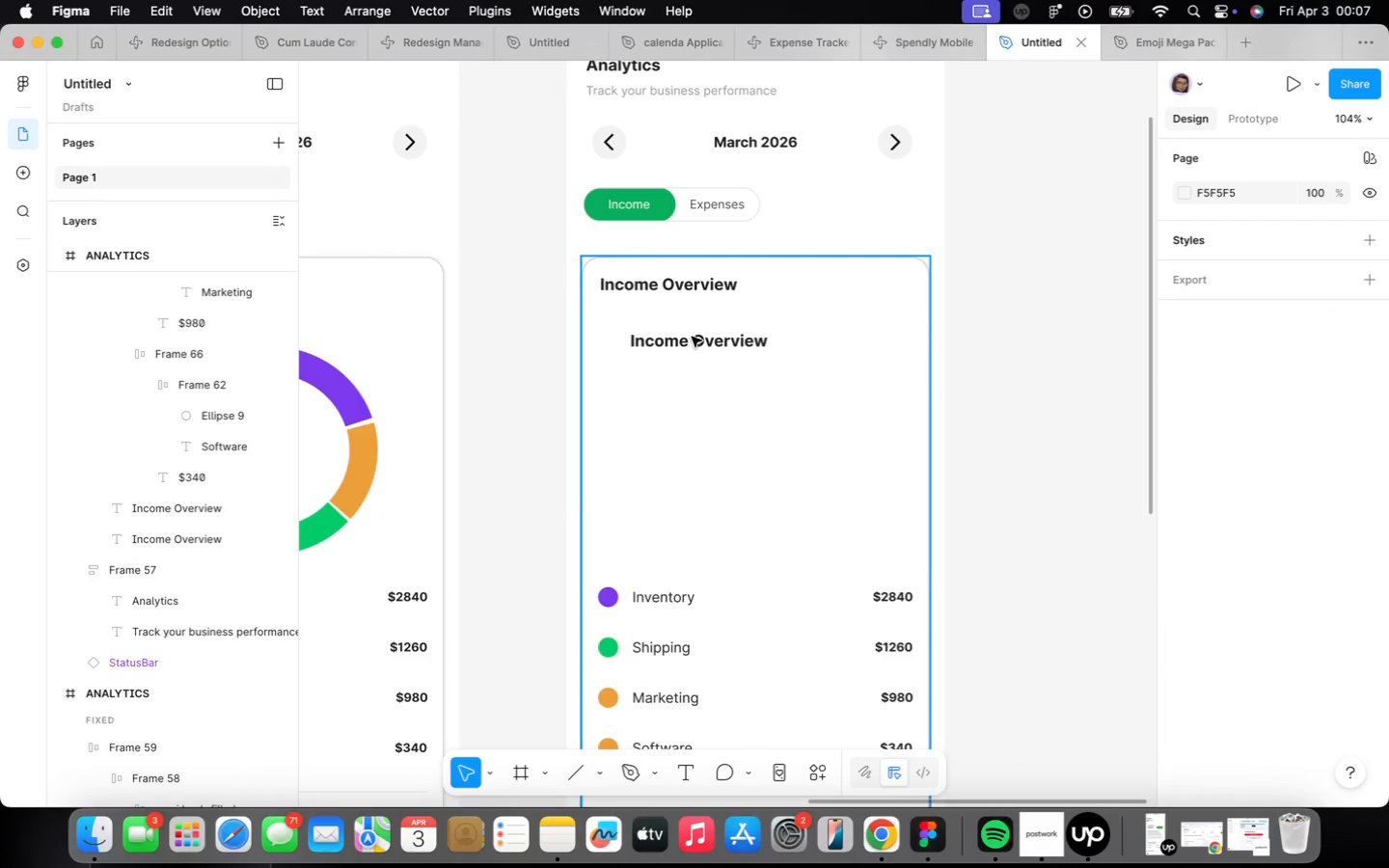 
double_click([690, 338])
 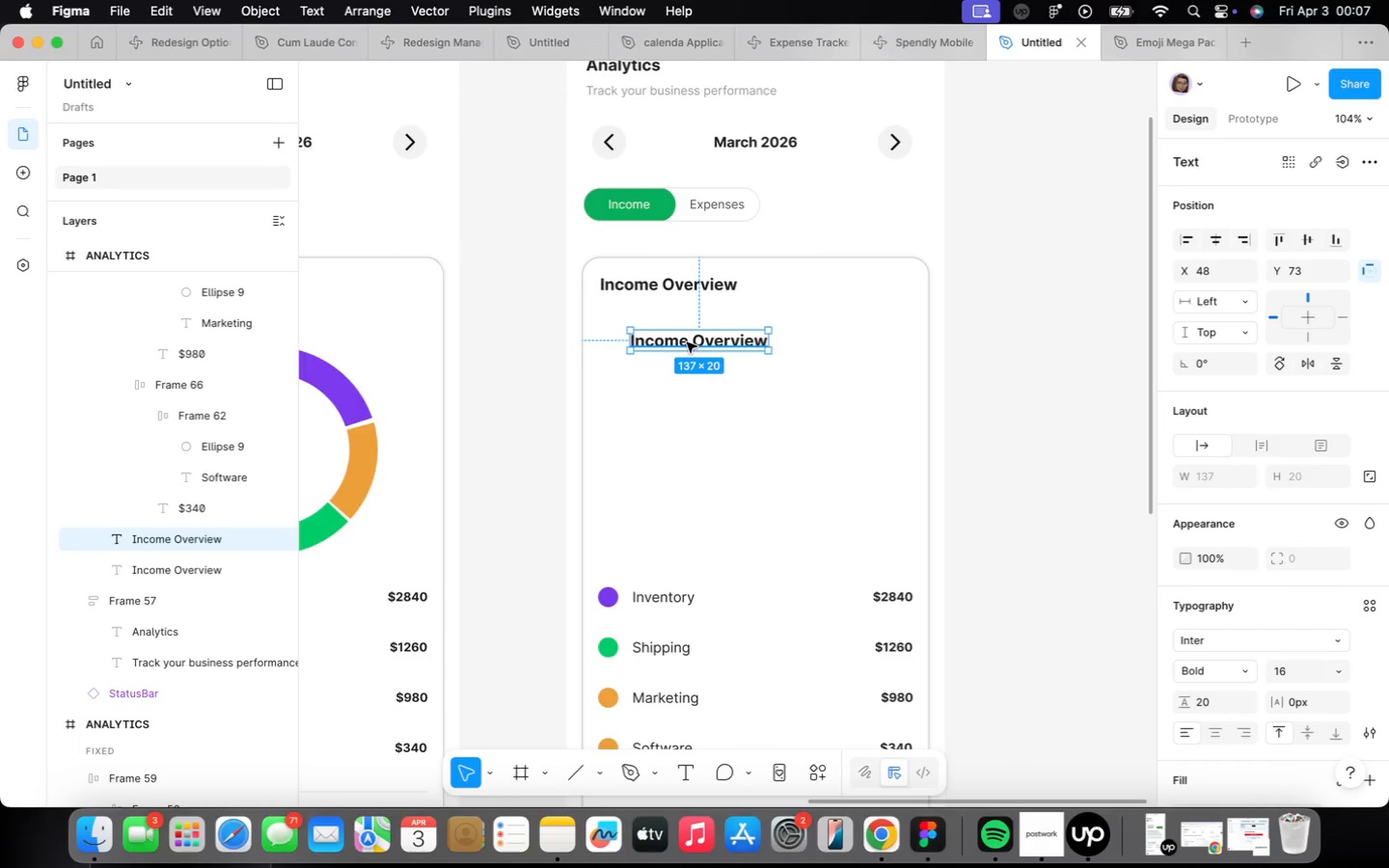 
left_click_drag(start_coordinate=[687, 342], to_coordinate=[722, 385])
 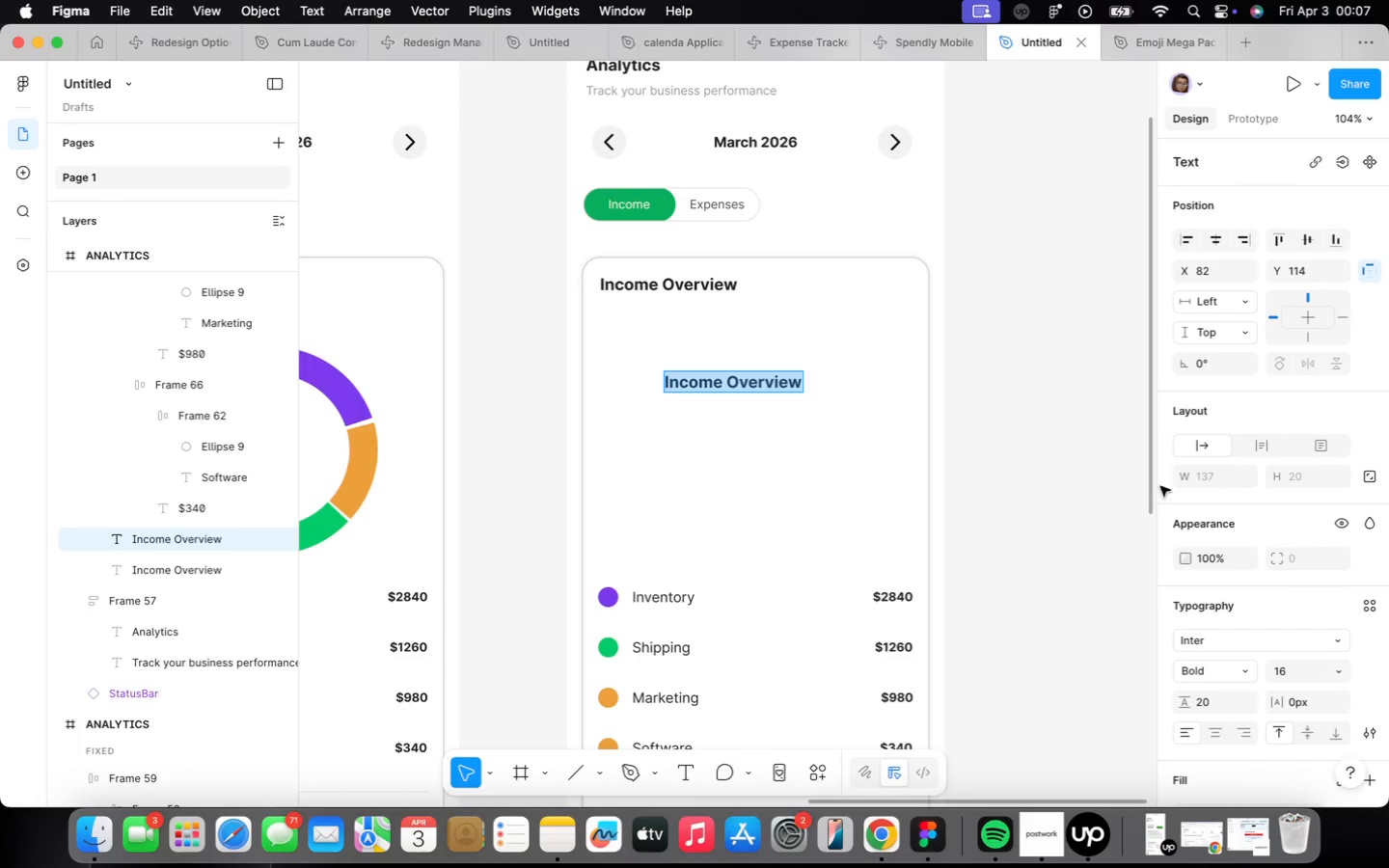 
scroll: coordinate [1381, 571], scroll_direction: down, amount: 22.0
 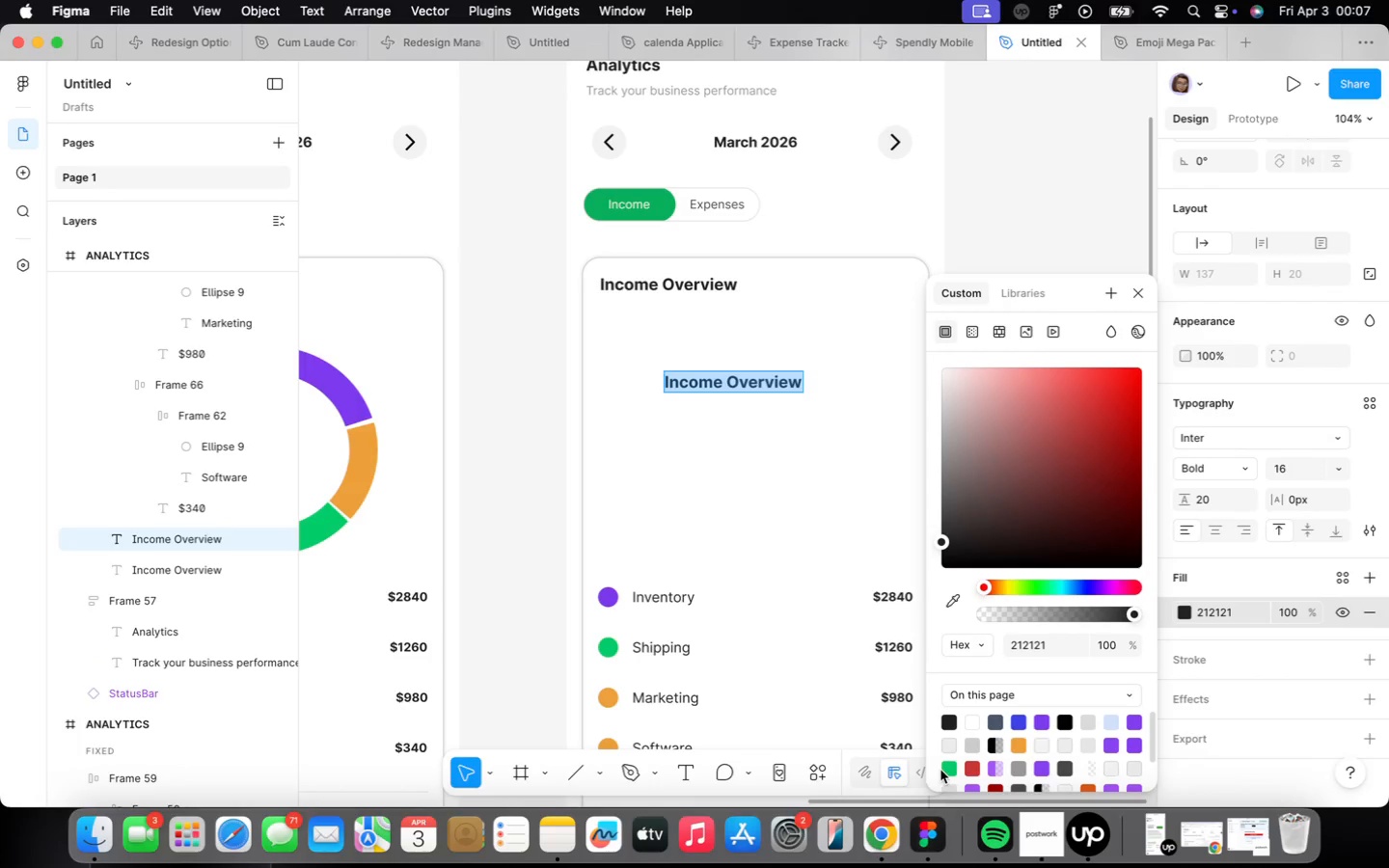 
left_click([659, 542])
 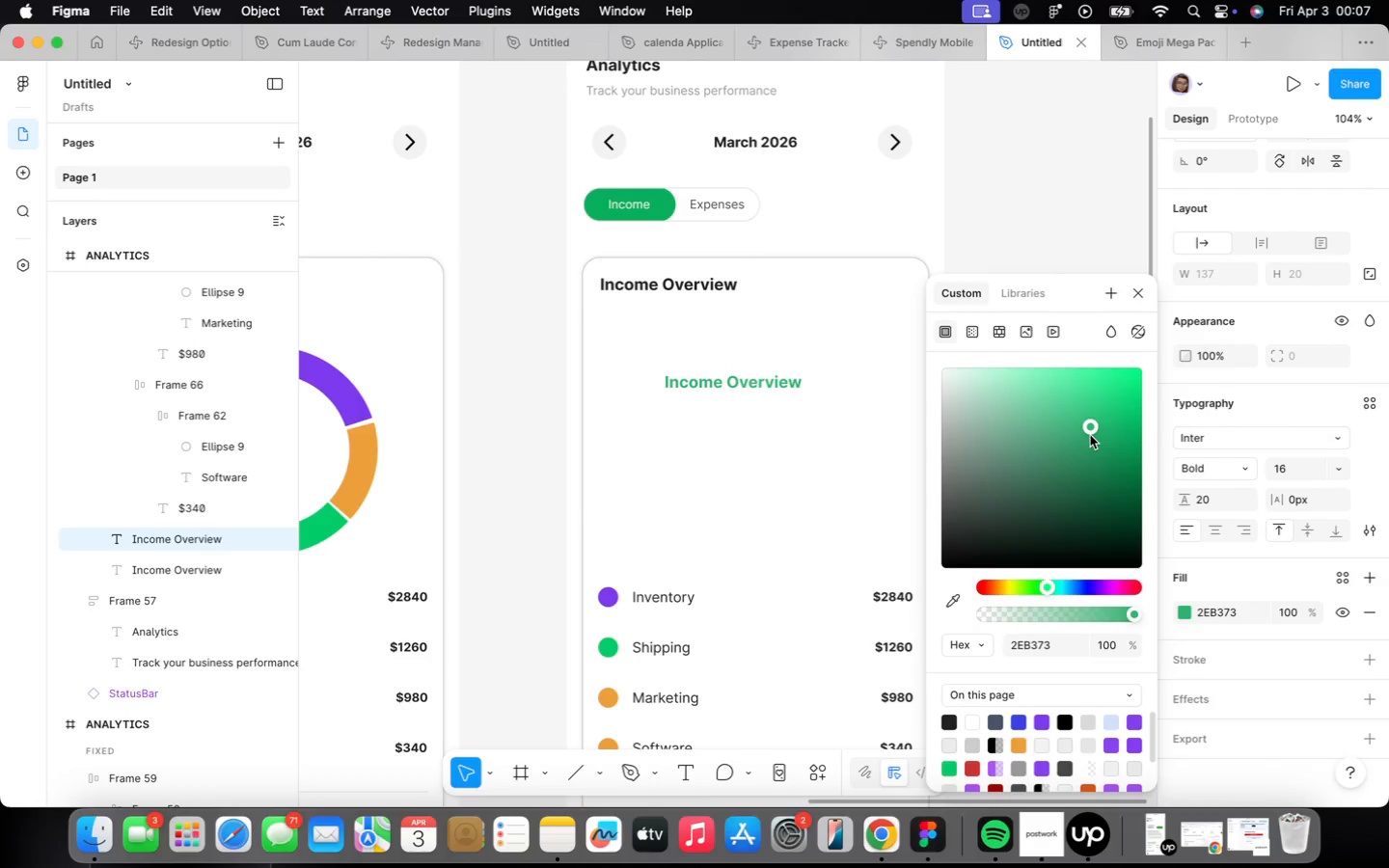 
left_click([765, 484])
 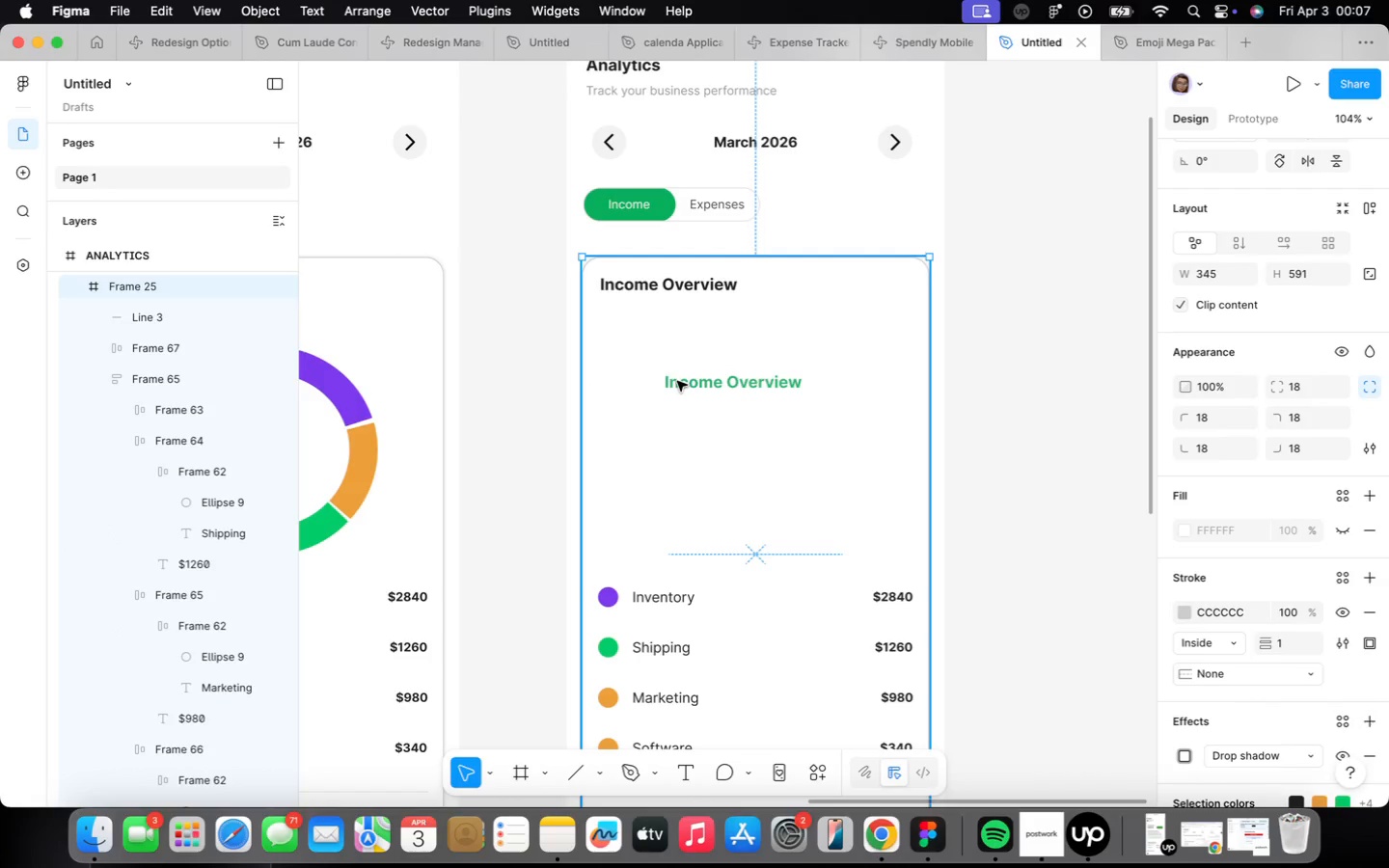 
double_click([683, 380])
 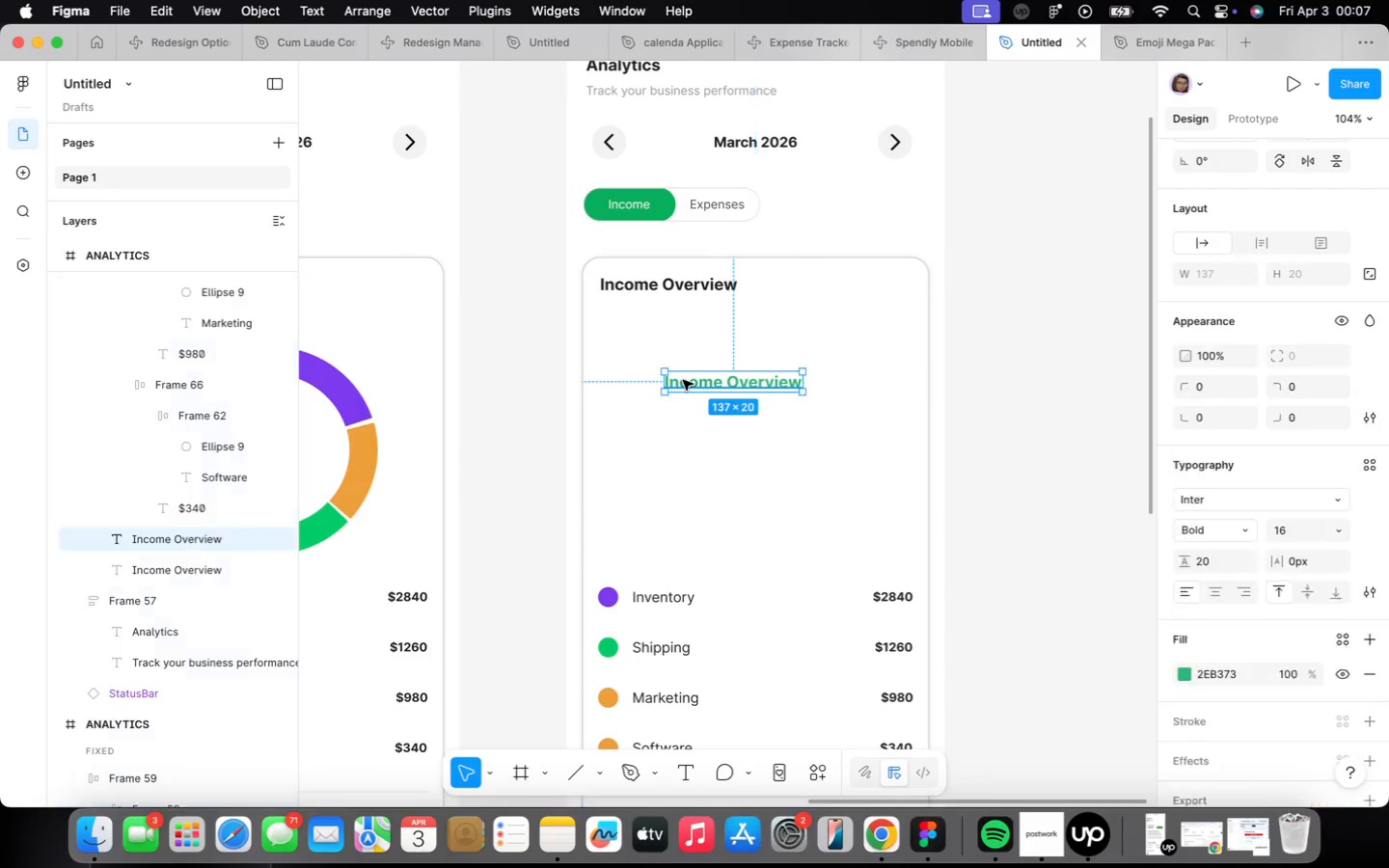 
triple_click([683, 380])
 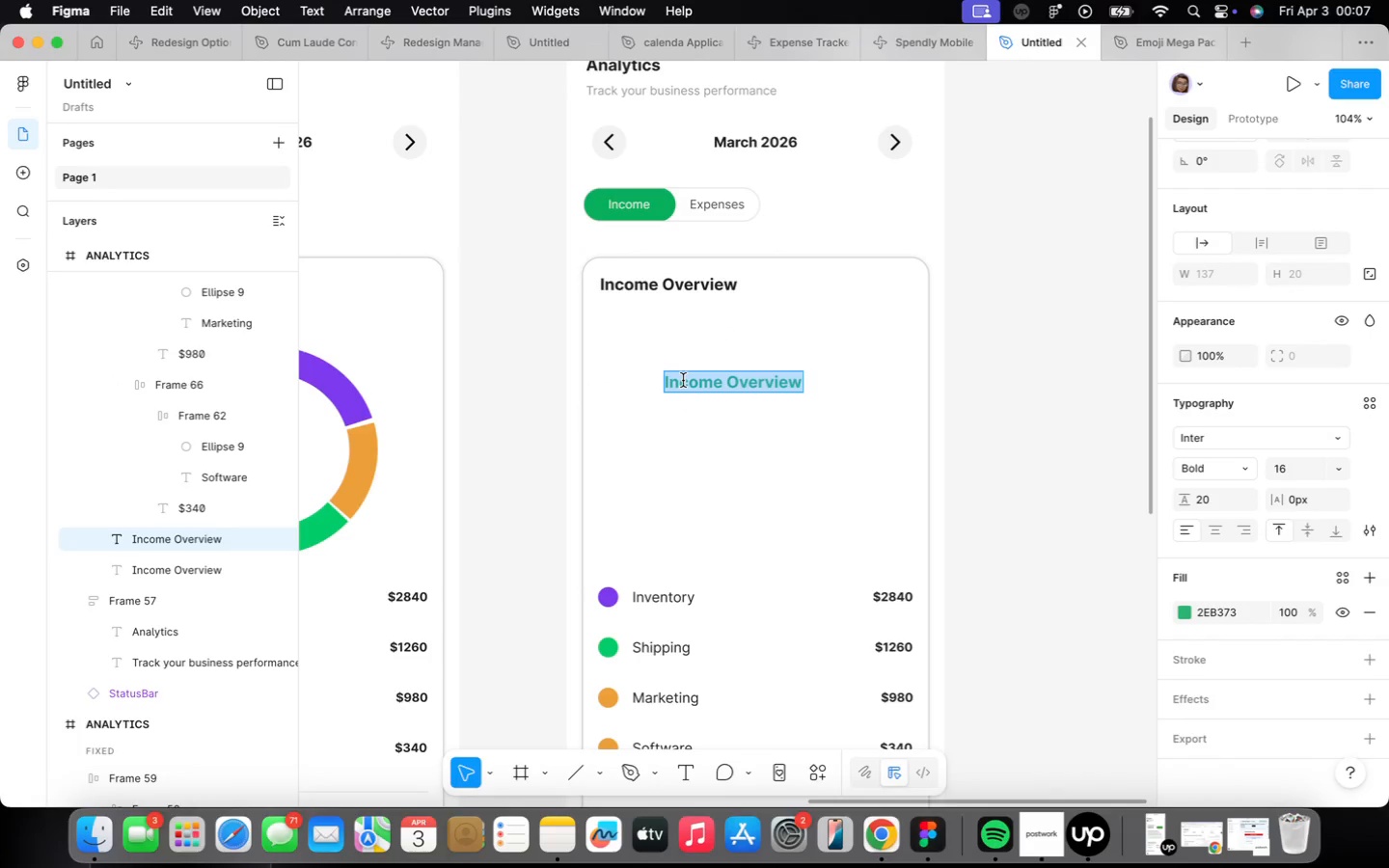 
type($10,500)
 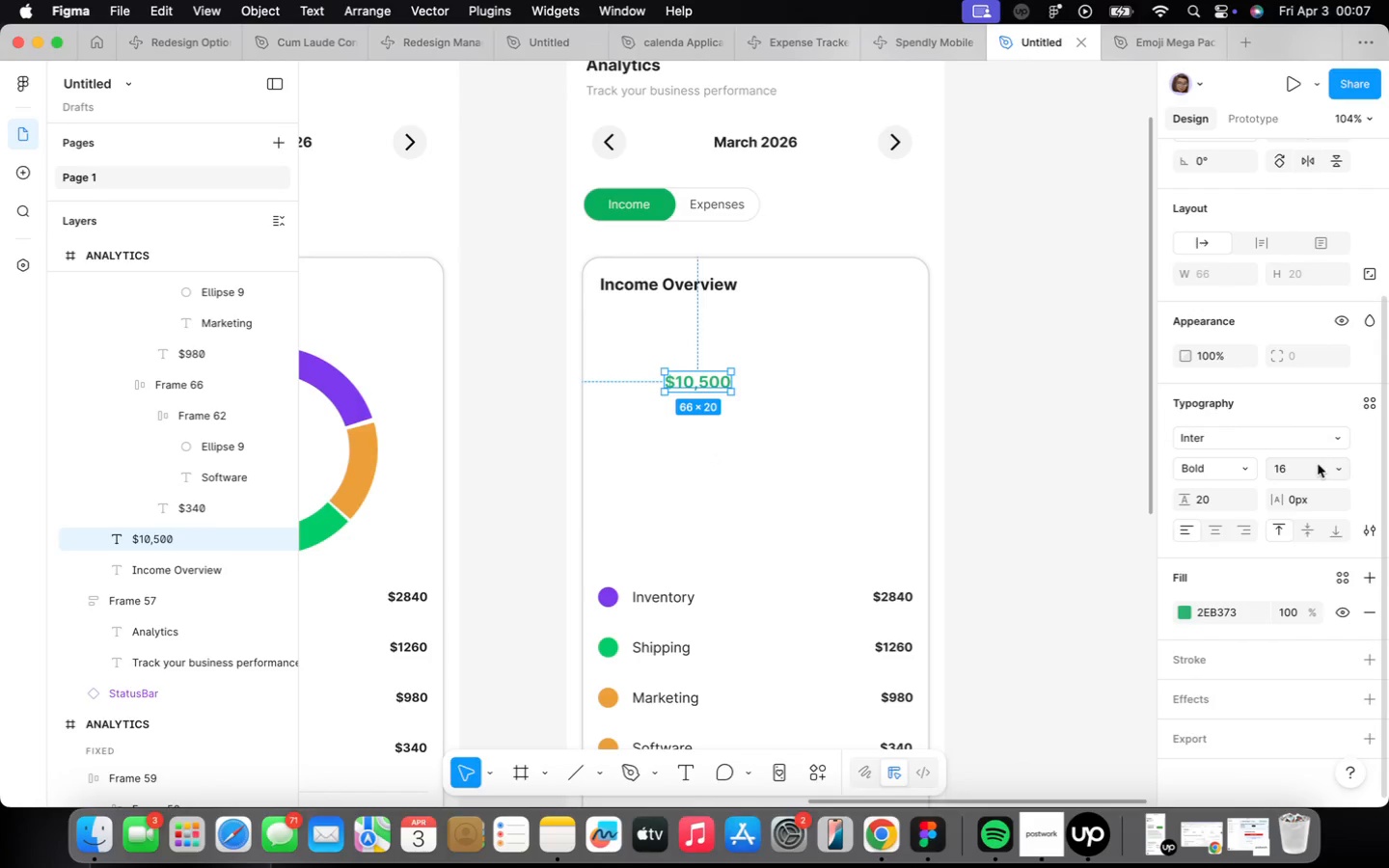 
wait(8.11)
 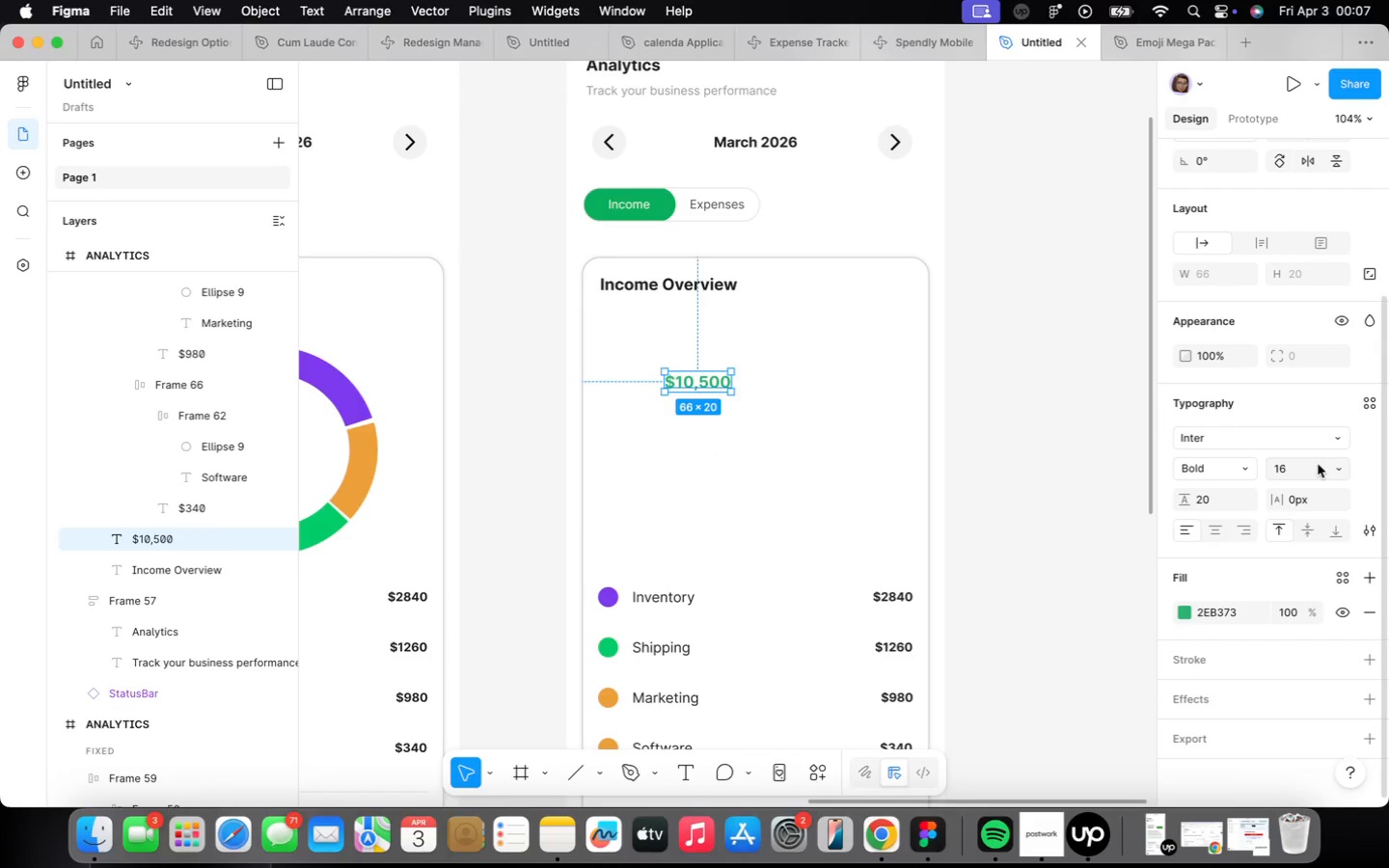 
left_click([1339, 461])
 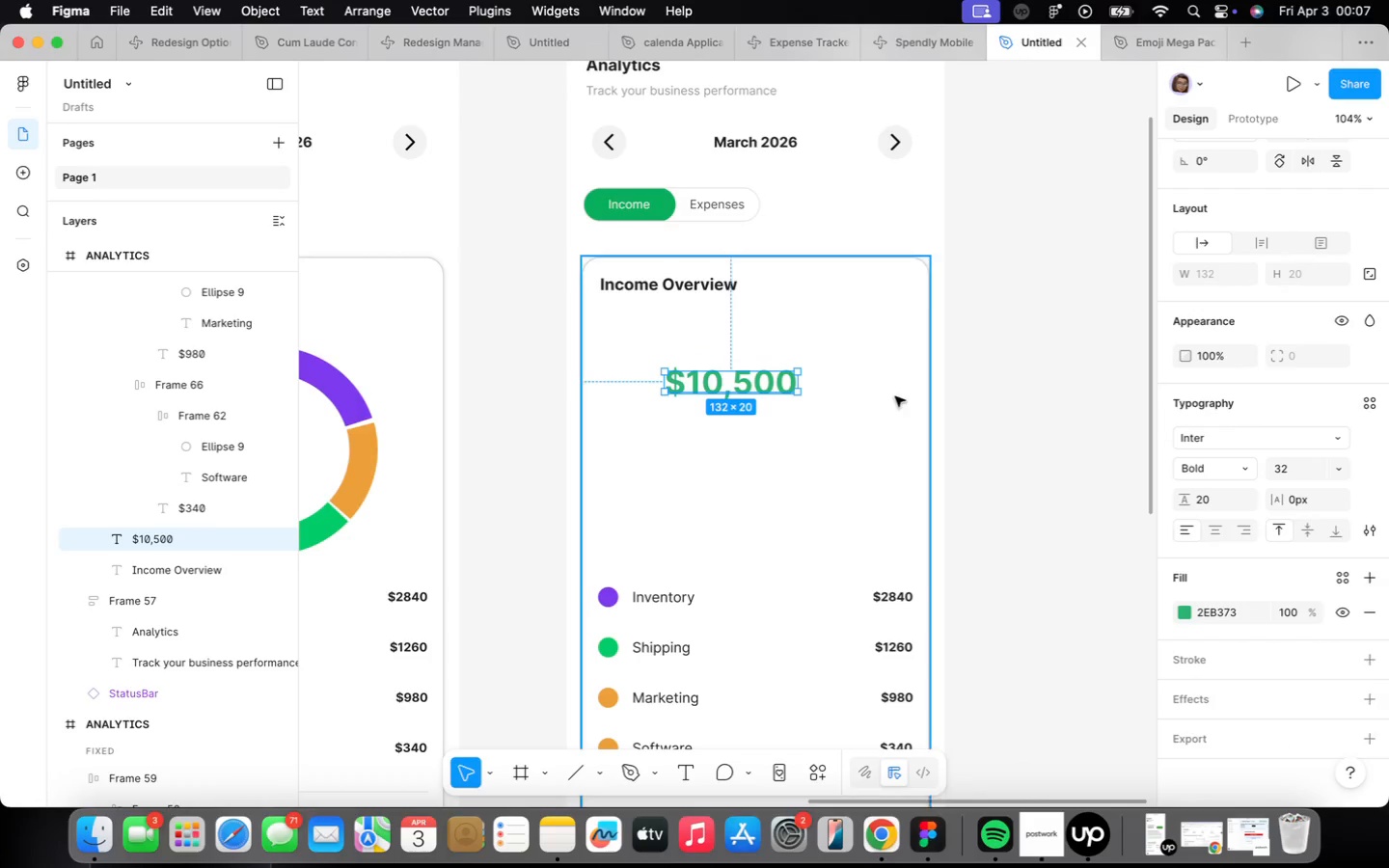 
scroll: coordinate [1245, 236], scroll_direction: up, amount: 23.0
 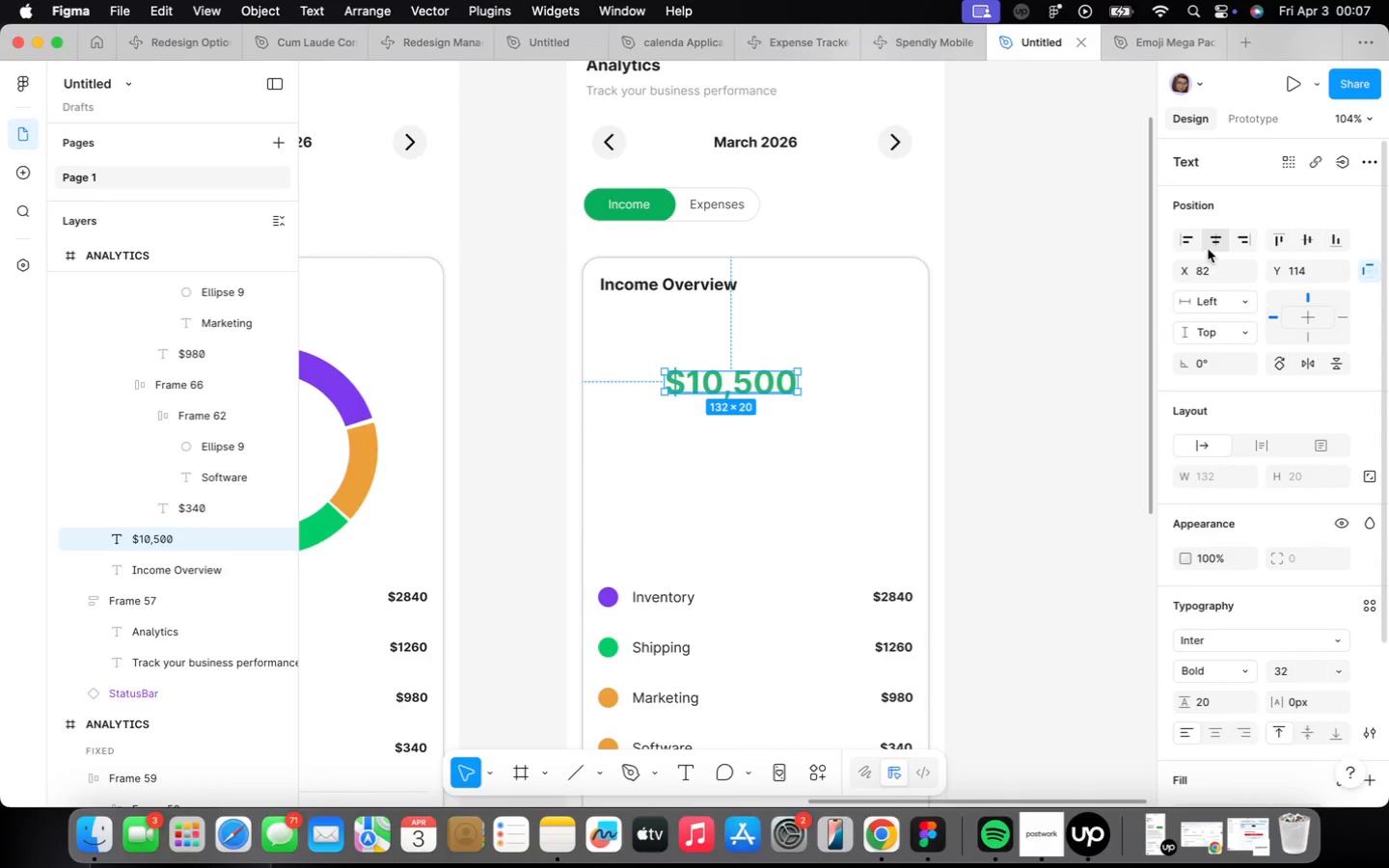 
left_click([1222, 242])
 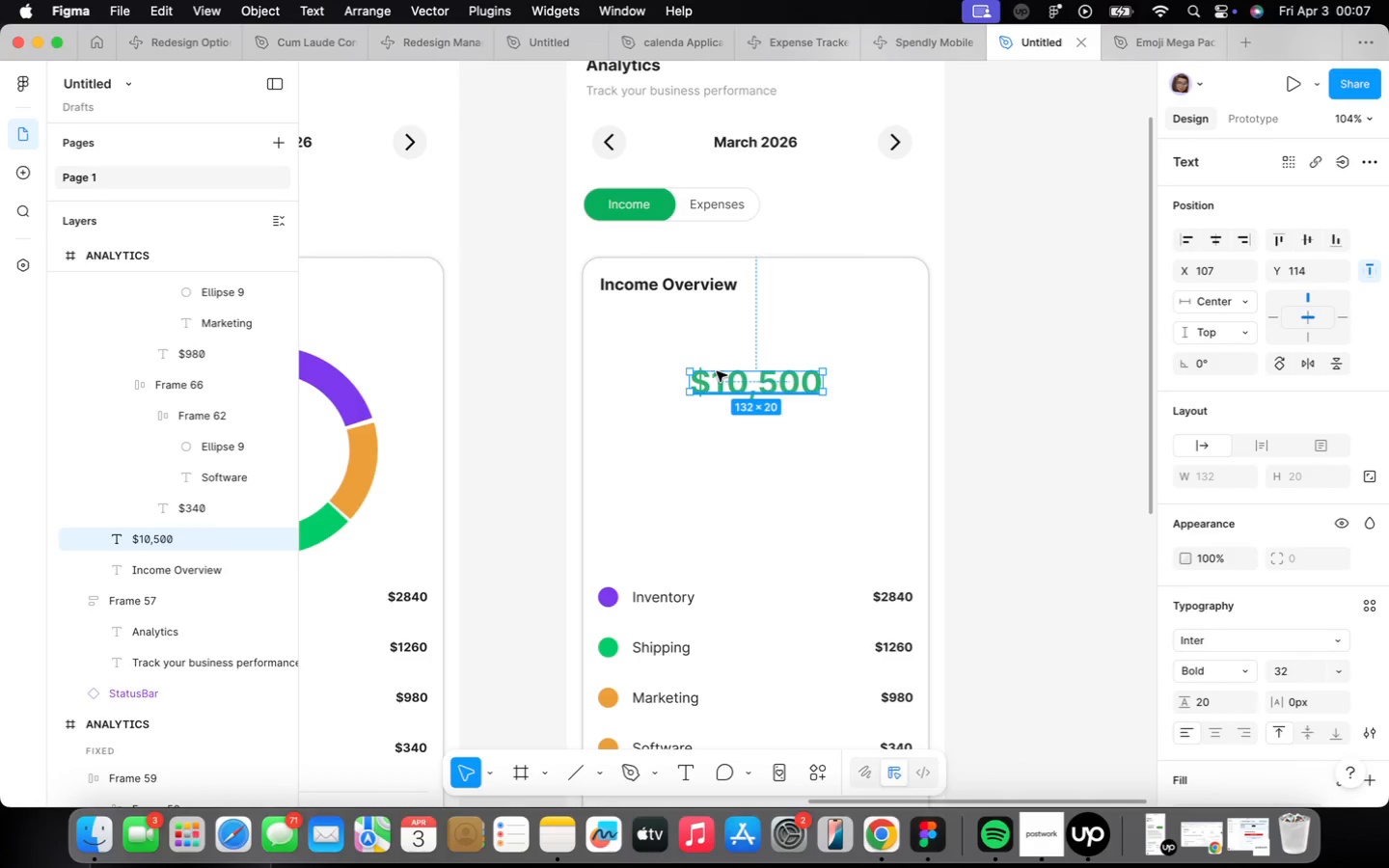 
scroll: coordinate [721, 369], scroll_direction: up, amount: 9.0
 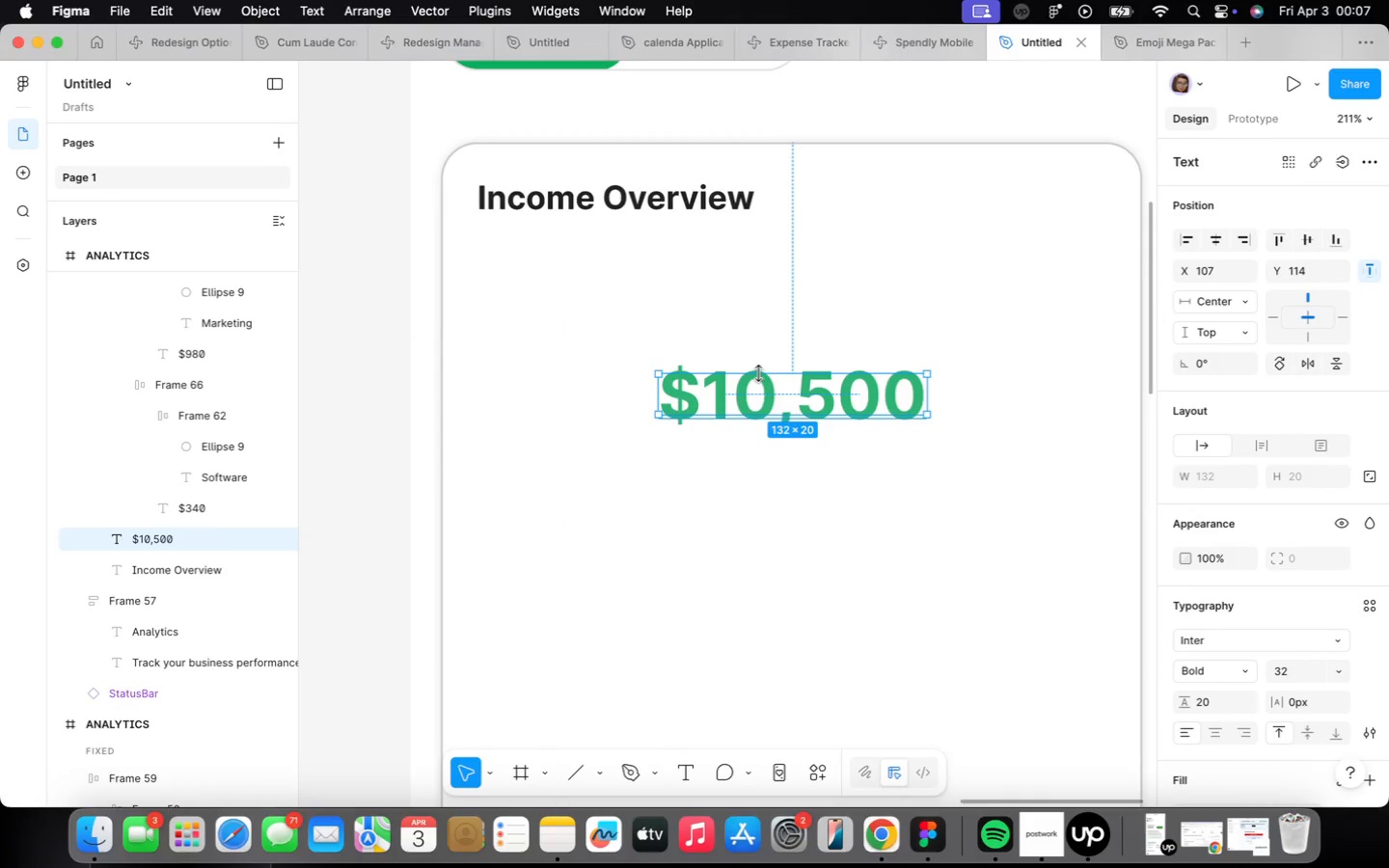 
left_click_drag(start_coordinate=[763, 373], to_coordinate=[770, 362])
 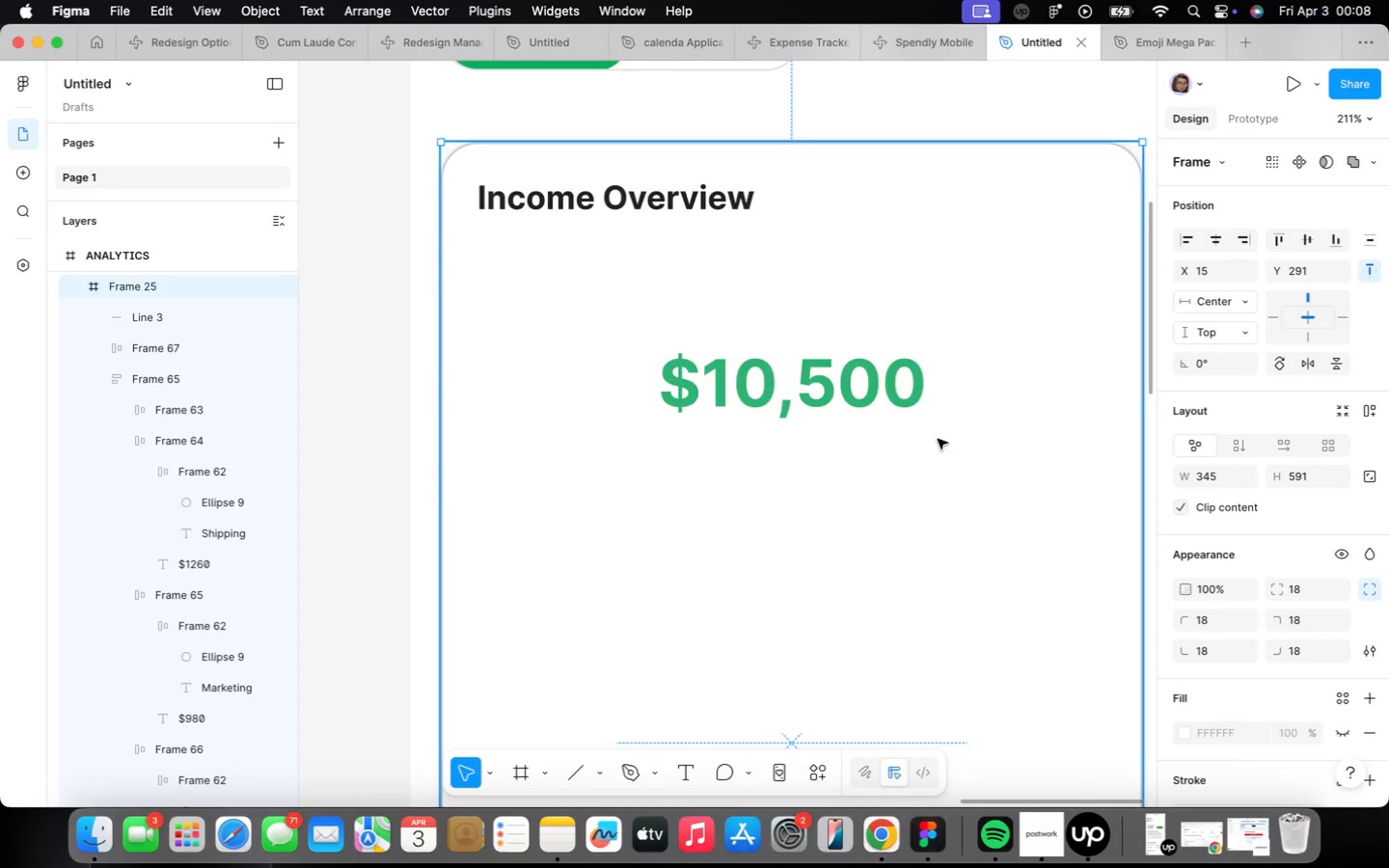 
scroll: coordinate [877, 446], scroll_direction: down, amount: 16.0
 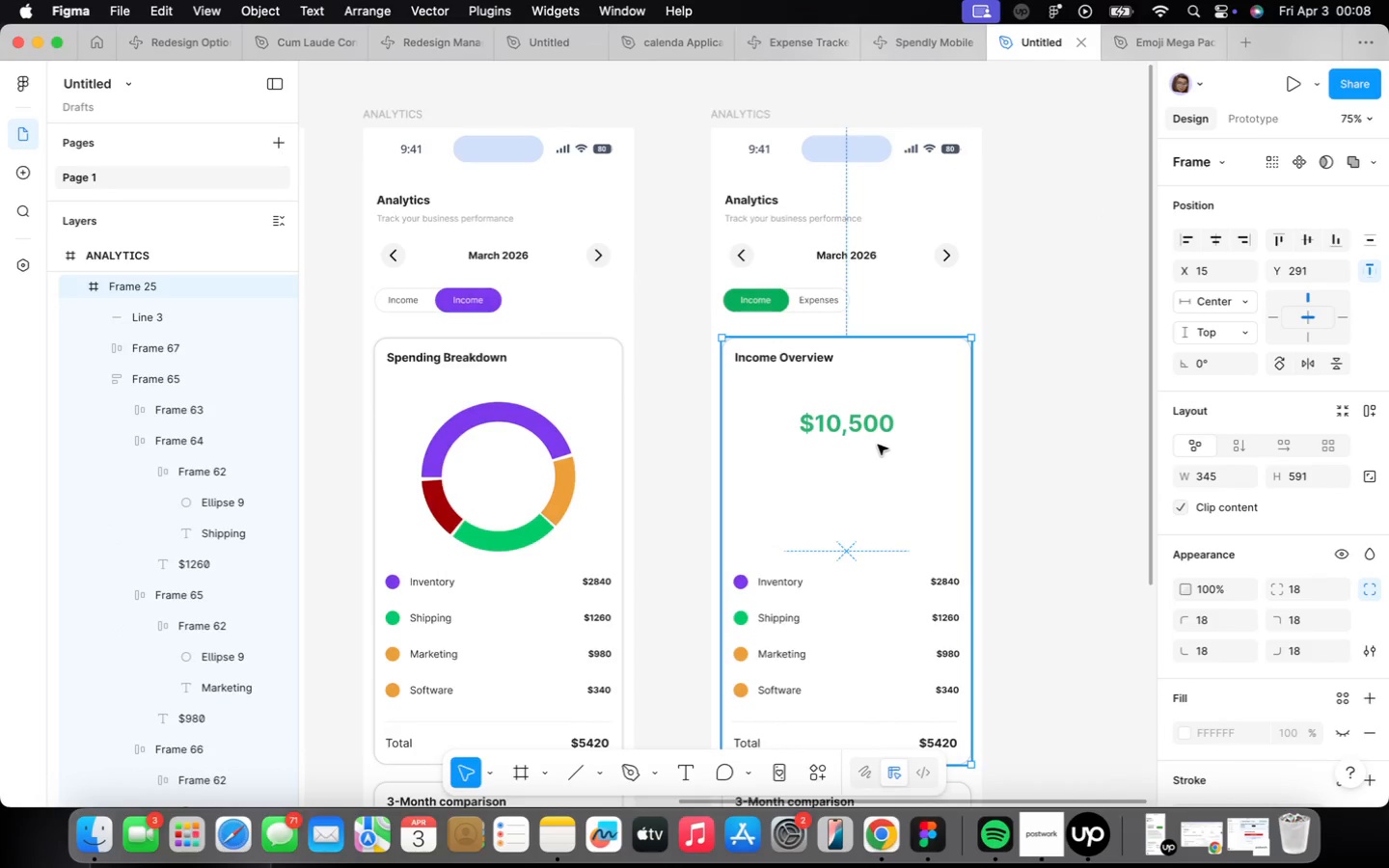 
scroll: coordinate [878, 446], scroll_direction: up, amount: 7.0
 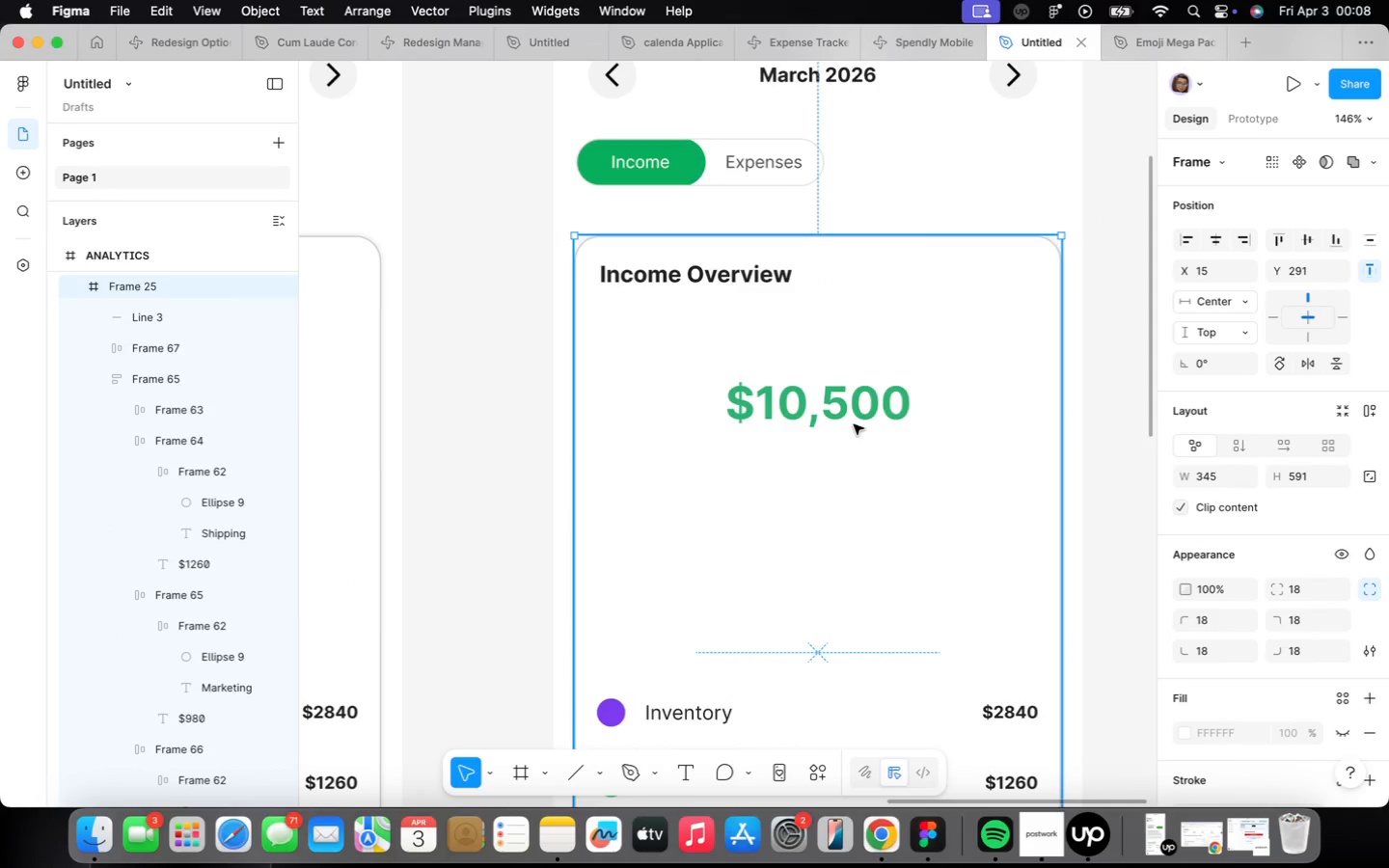 
double_click([854, 424])
 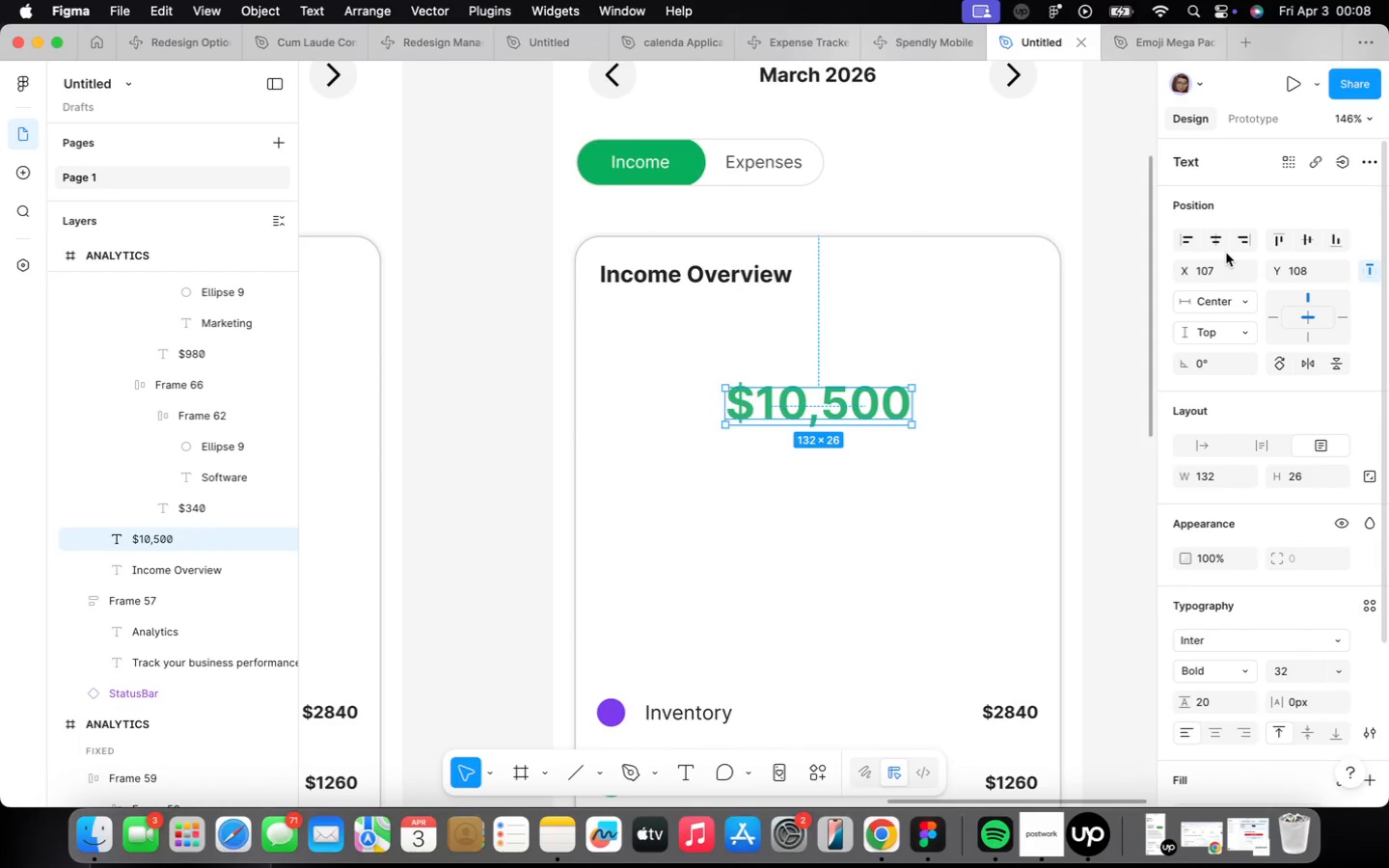 
left_click([1222, 252])
 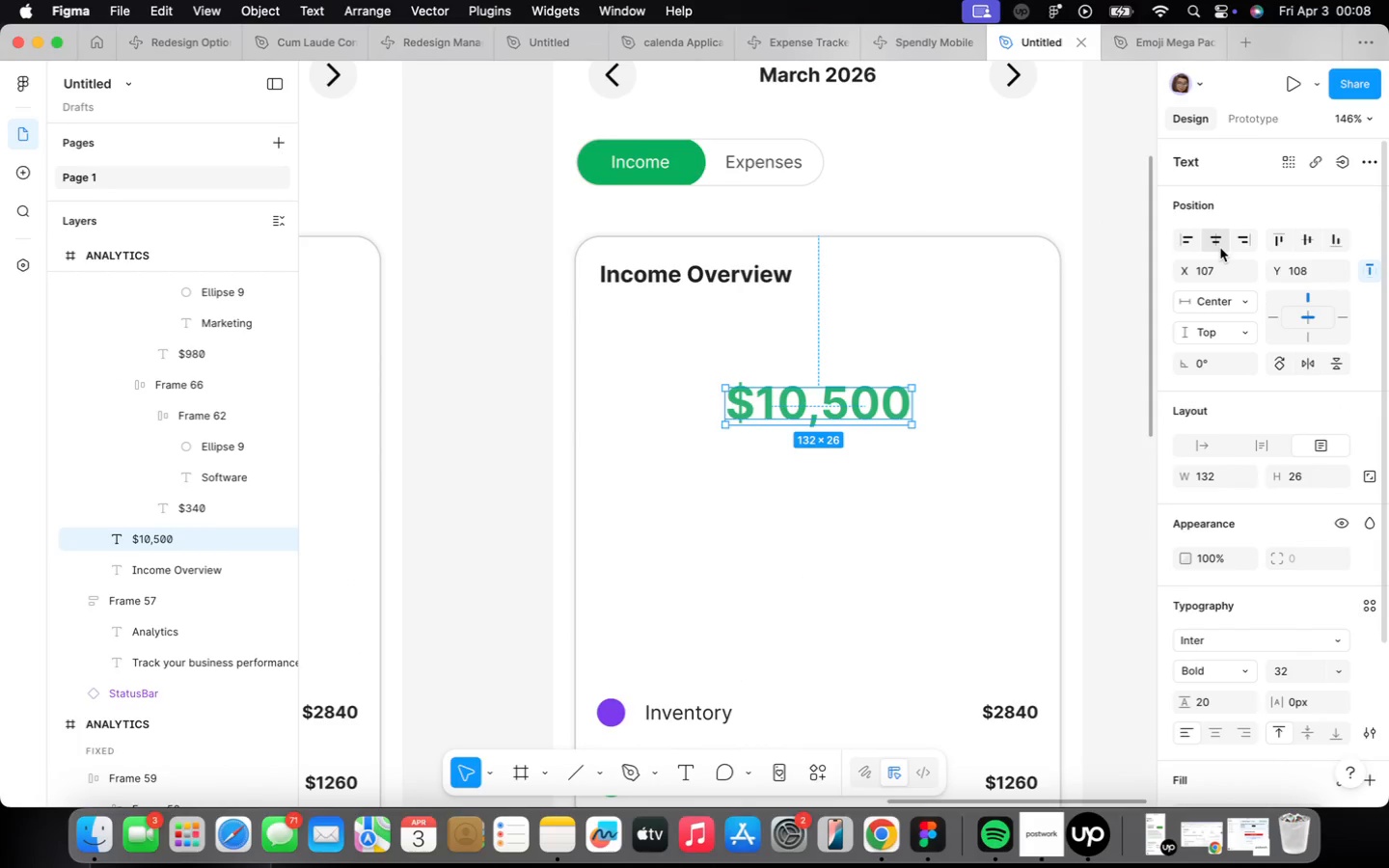 
left_click([1219, 245])
 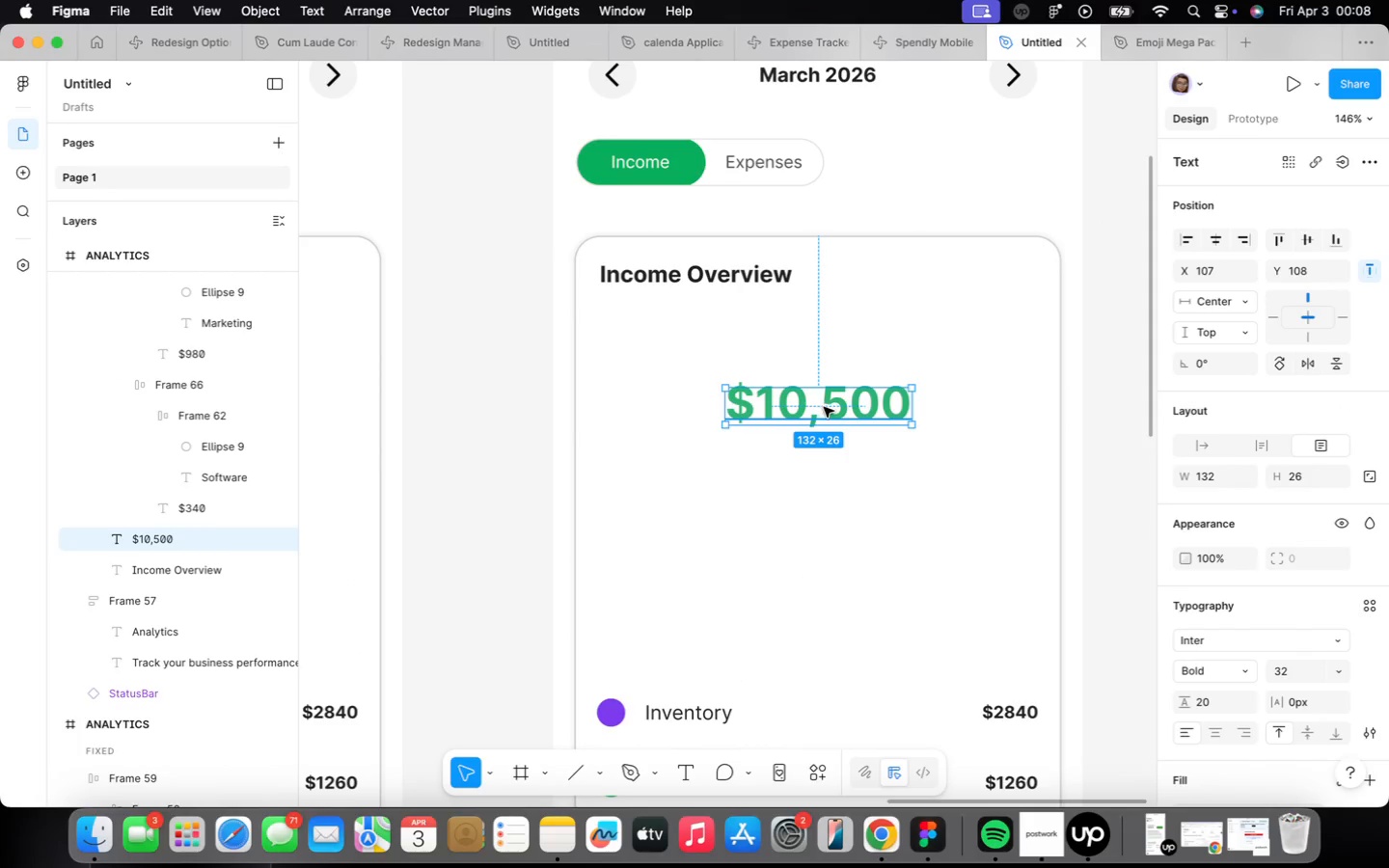 
left_click_drag(start_coordinate=[824, 406], to_coordinate=[821, 367])
 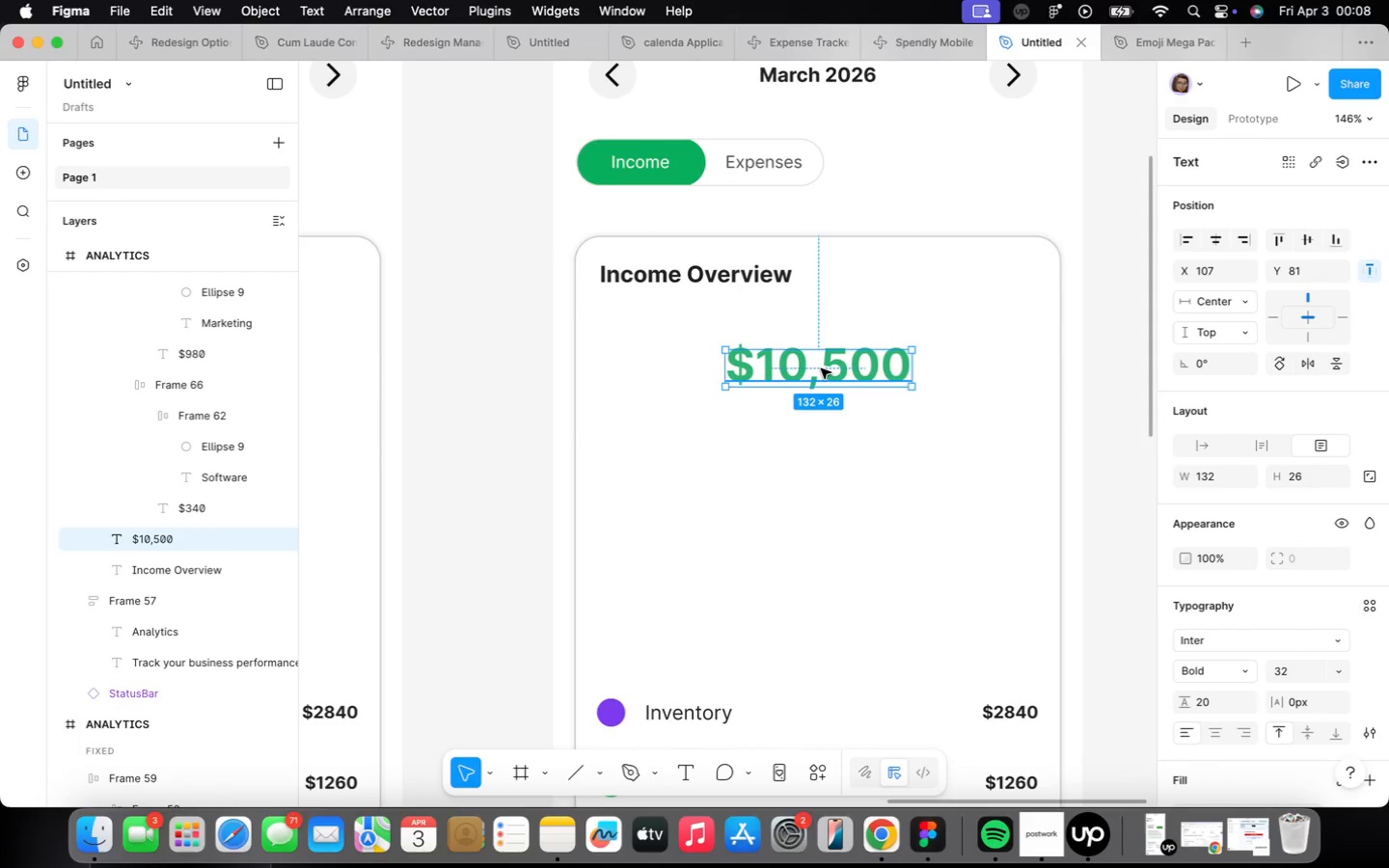 
scroll: coordinate [820, 368], scroll_direction: down, amount: 5.0
 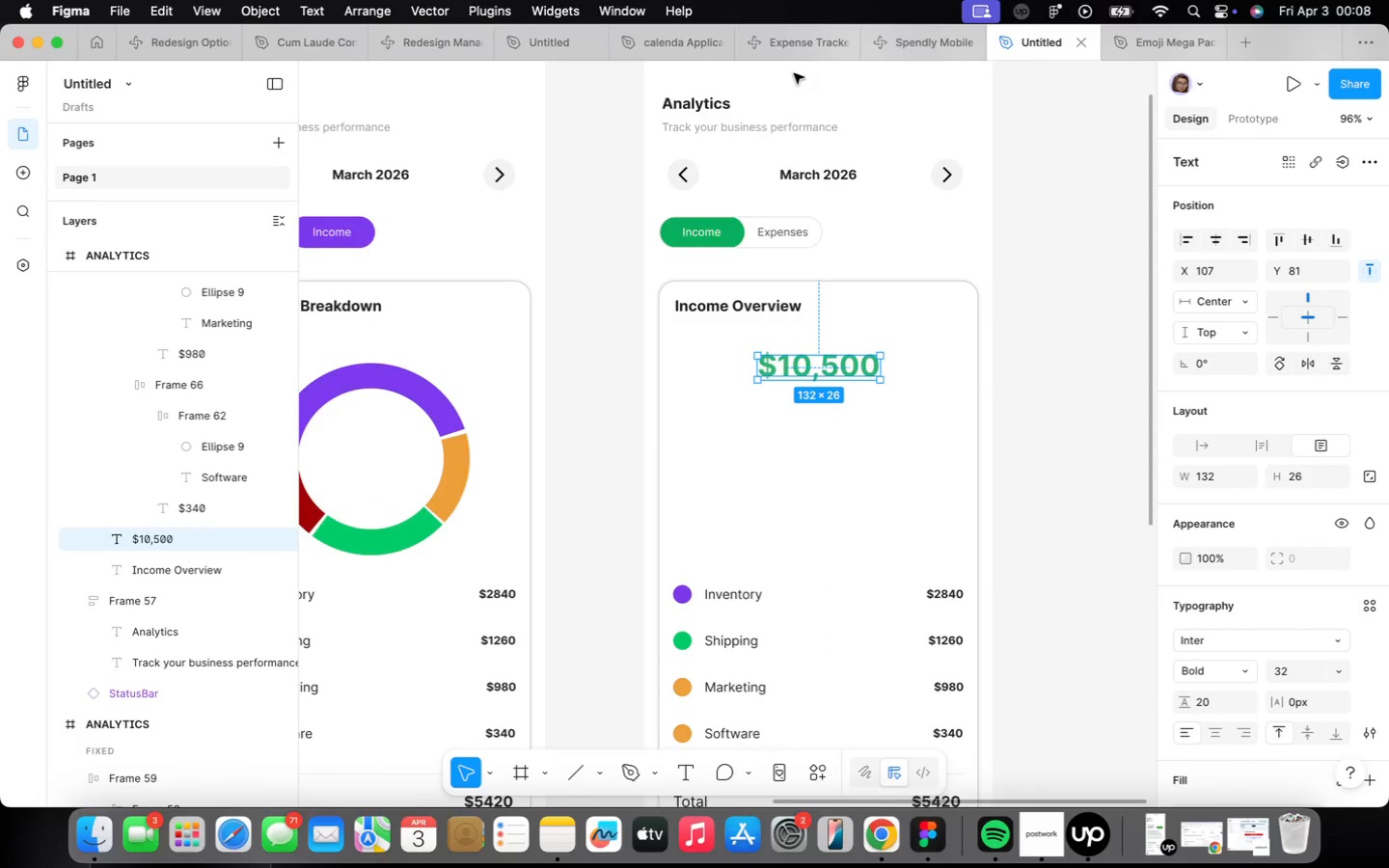 
double_click([783, 118])
 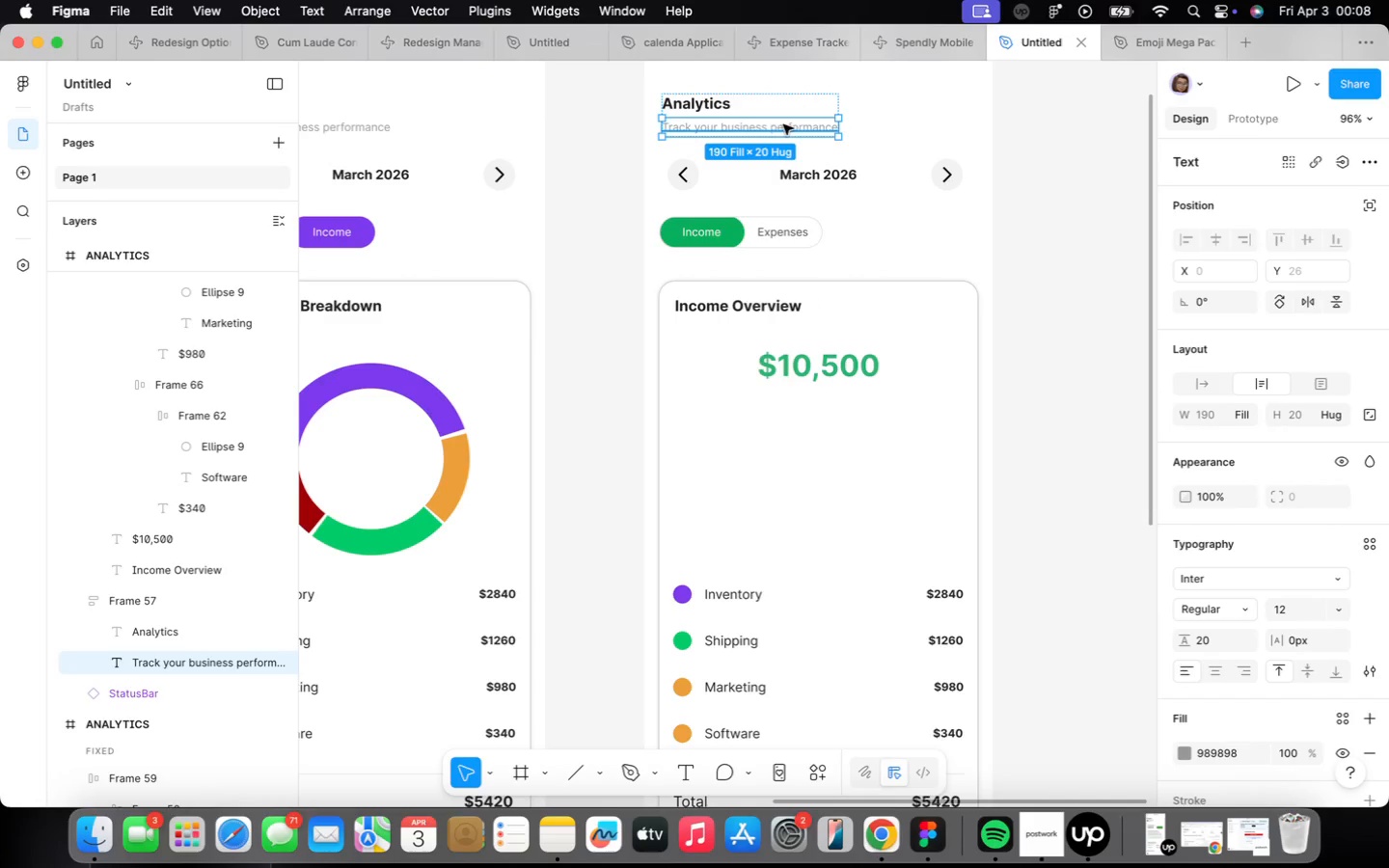 
hold_key(key=OptionLeft, duration=2.08)
left_click_drag(start_coordinate=[782, 123], to_coordinate=[849, 400])
 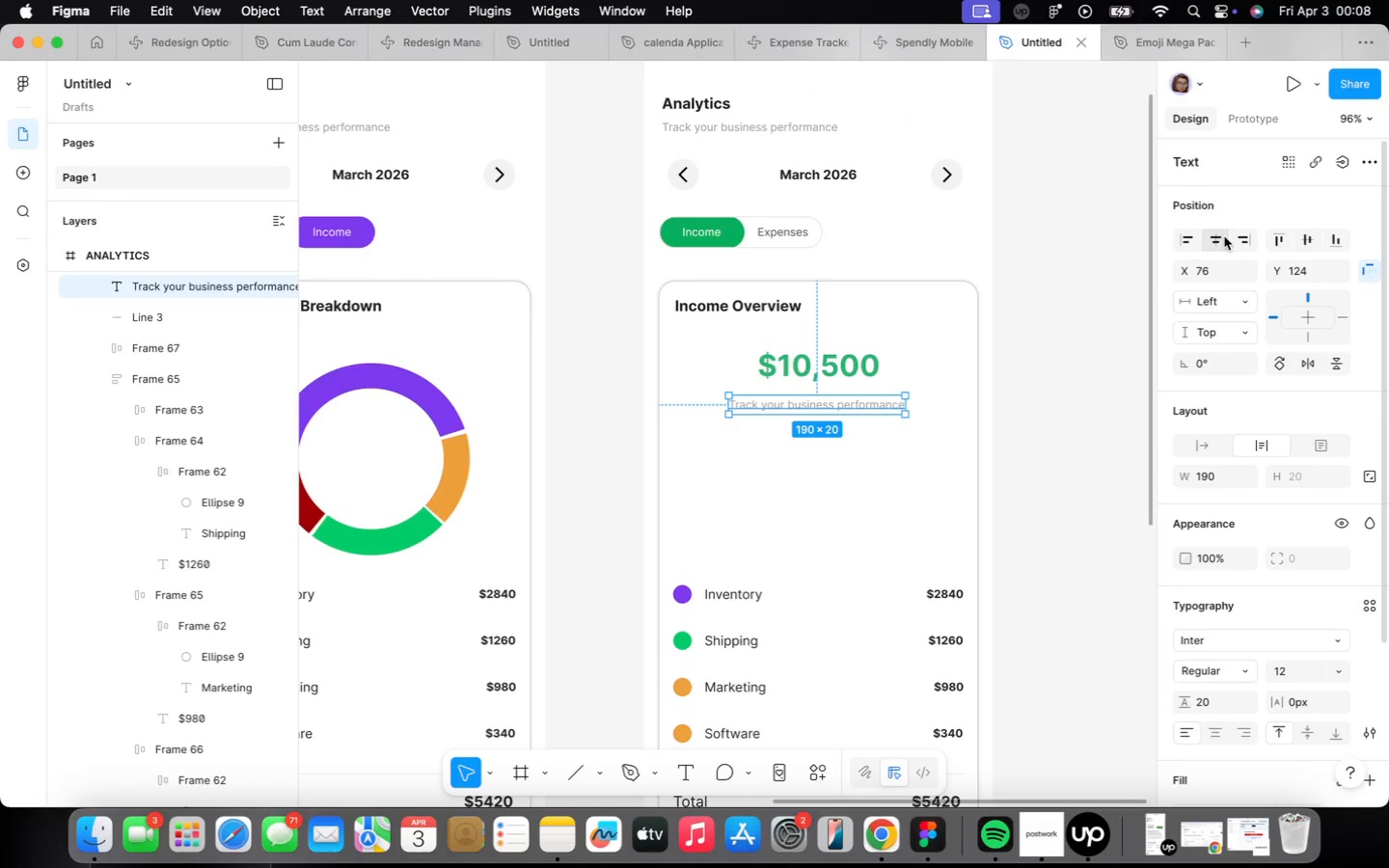 
left_click([1223, 236])
 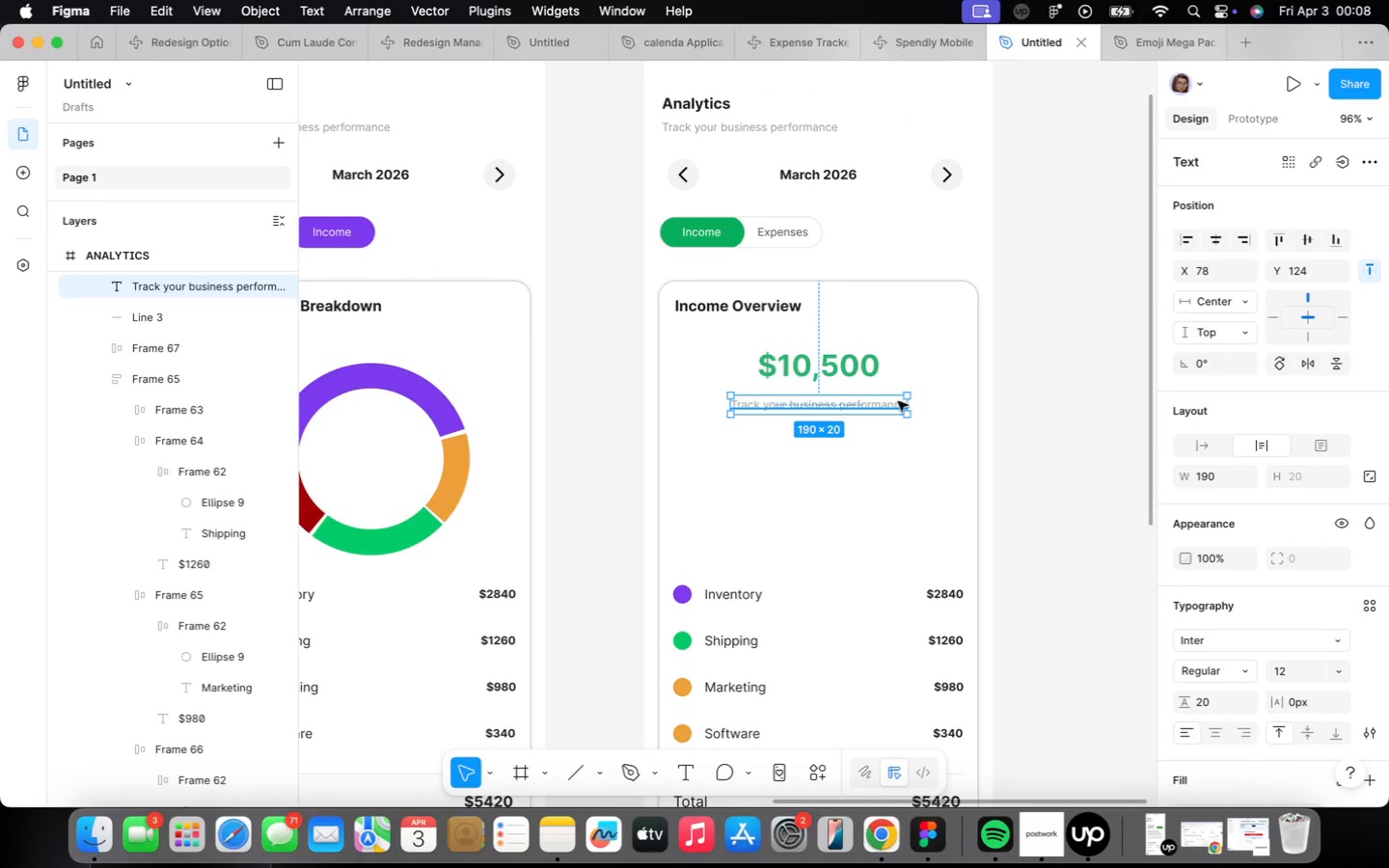 
double_click([897, 401])
 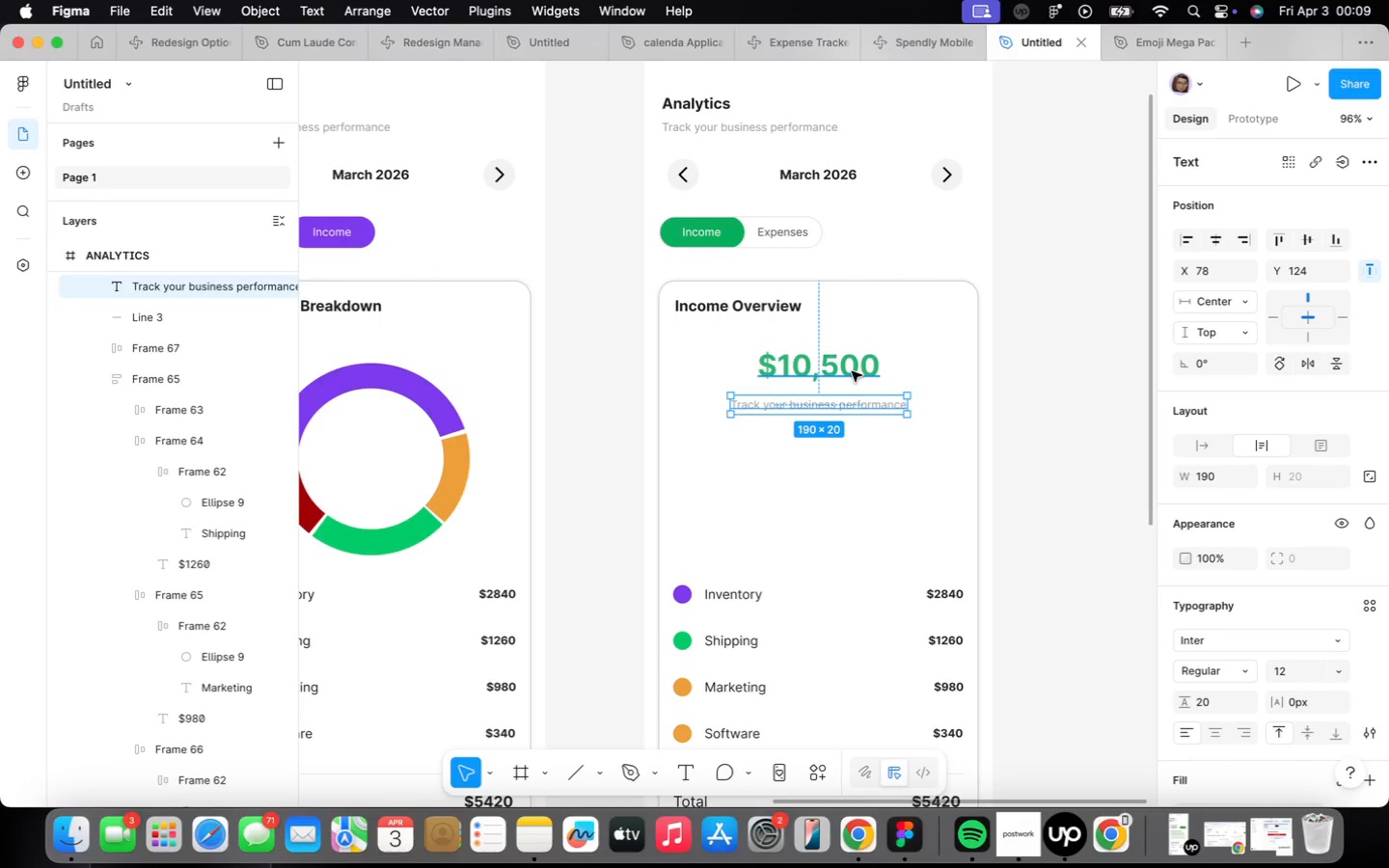 
wait(90.04)
 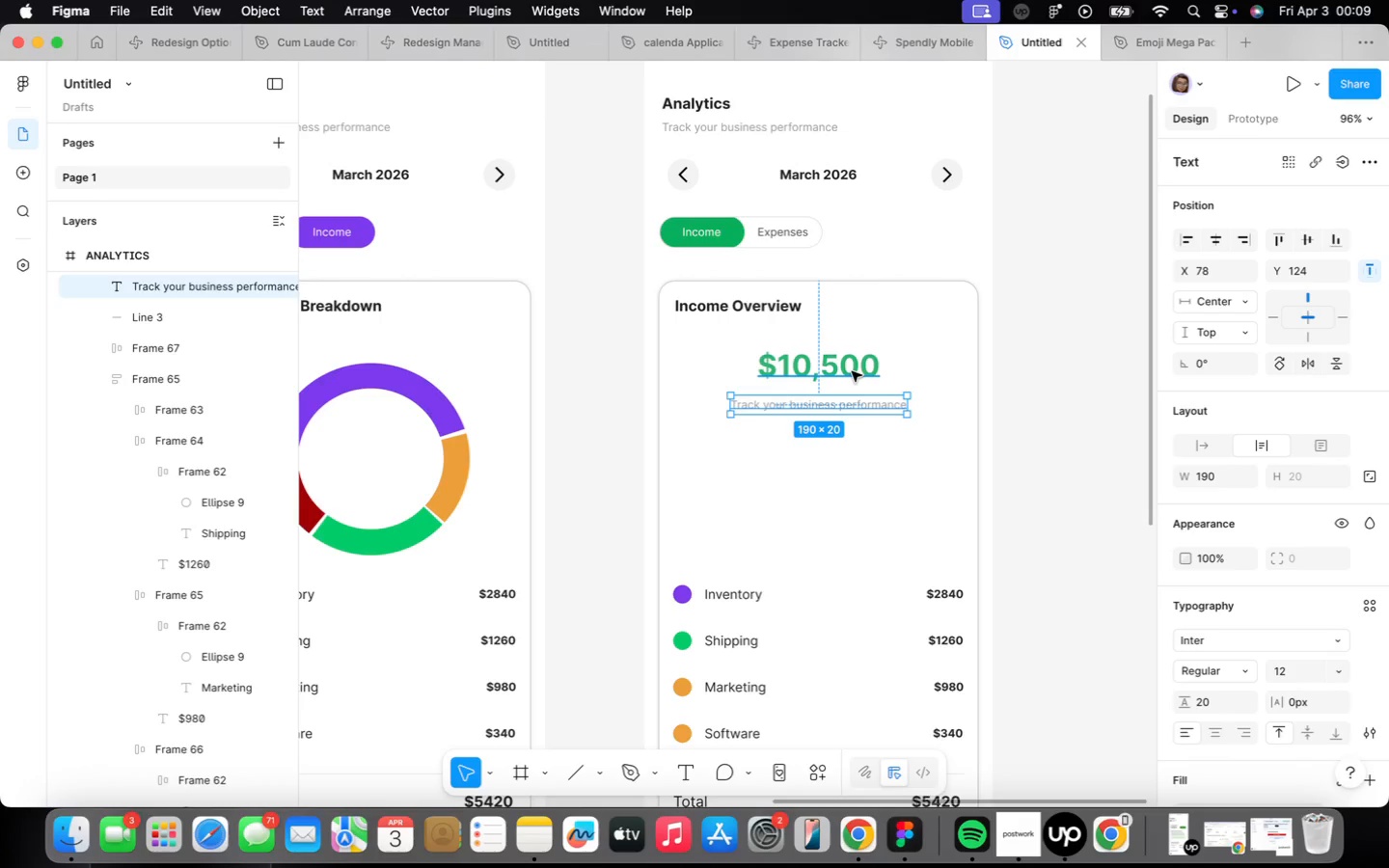 
type(Total Income this month)
 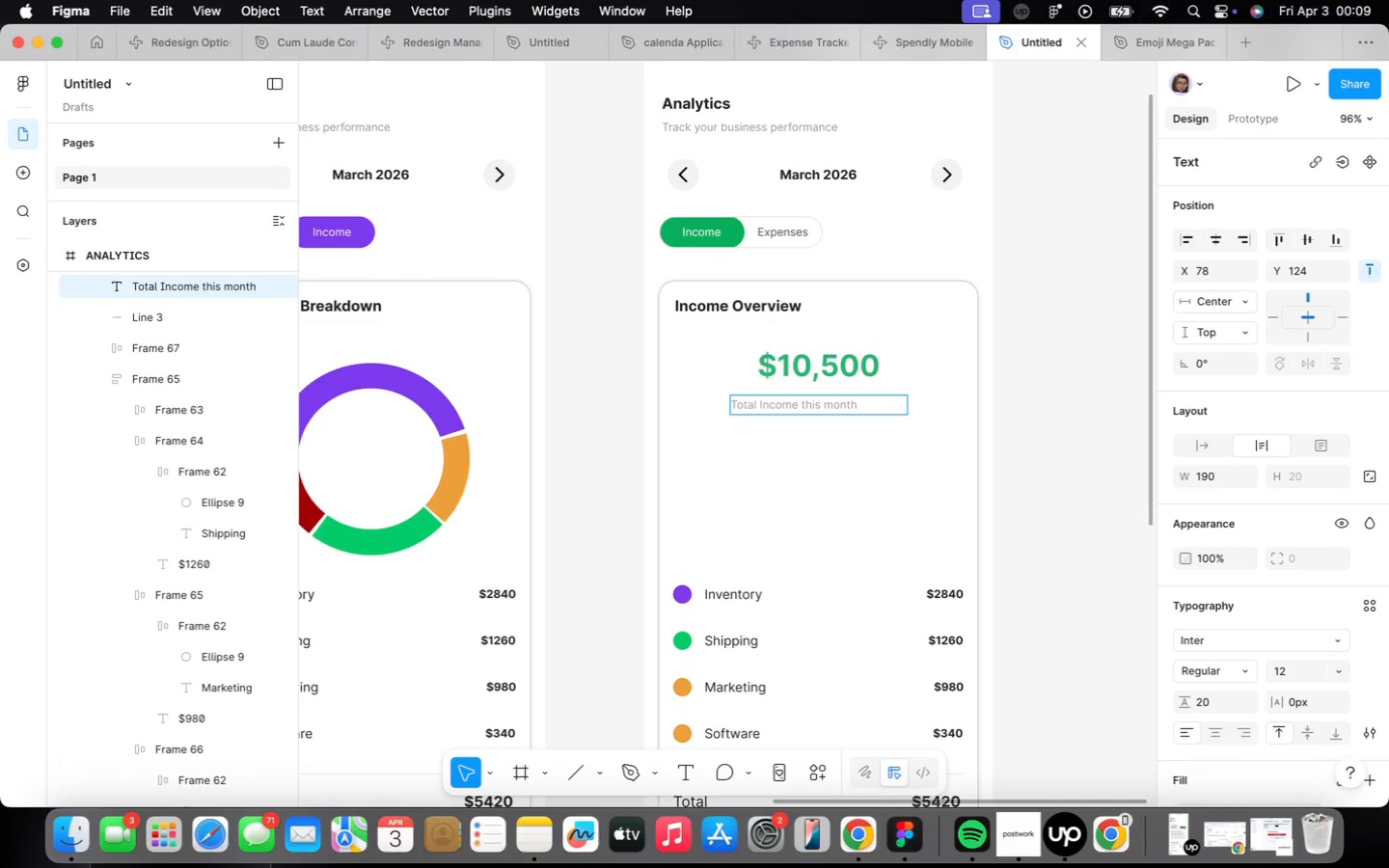 
wait(8.88)
 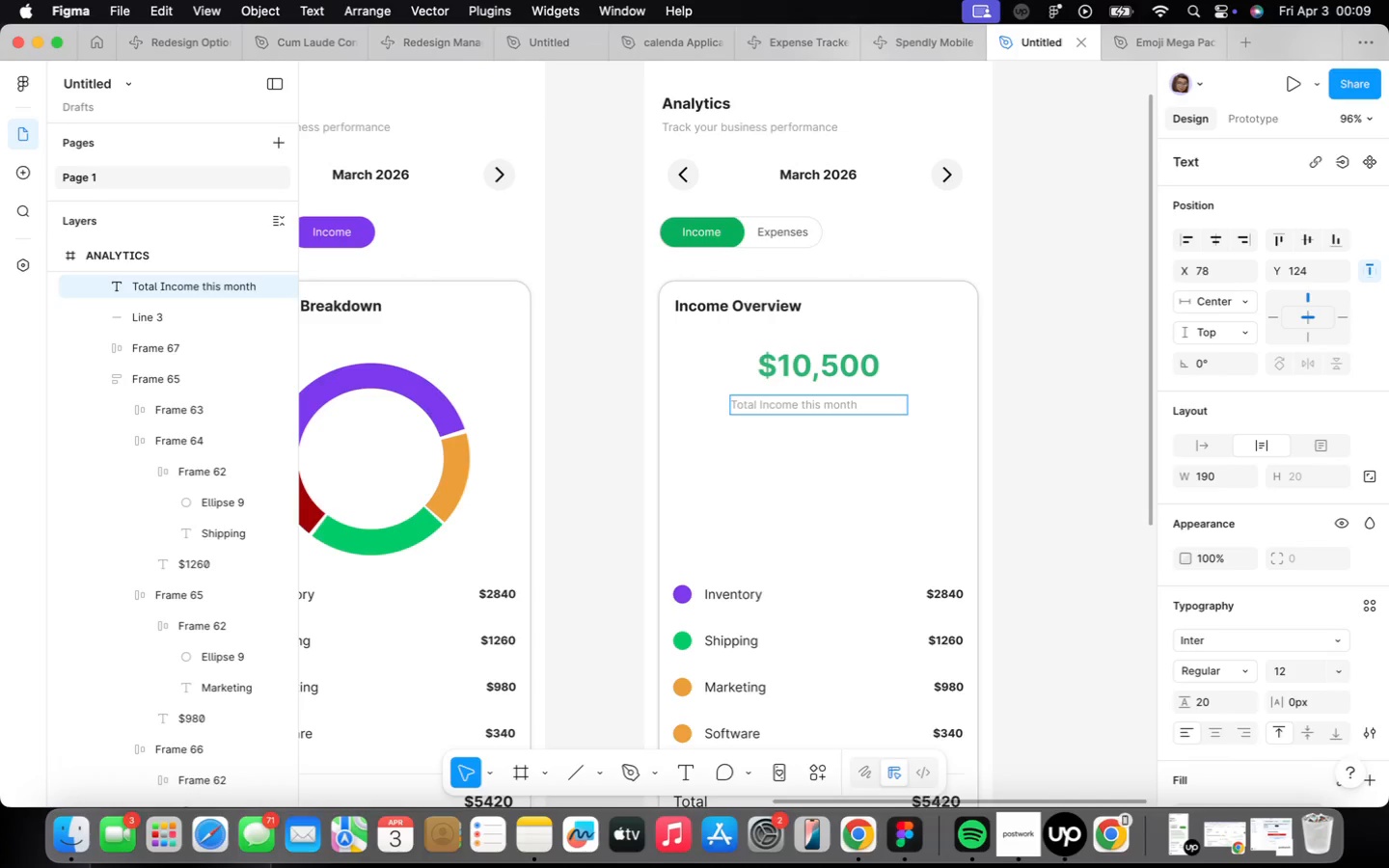 
left_click([1210, 434])
 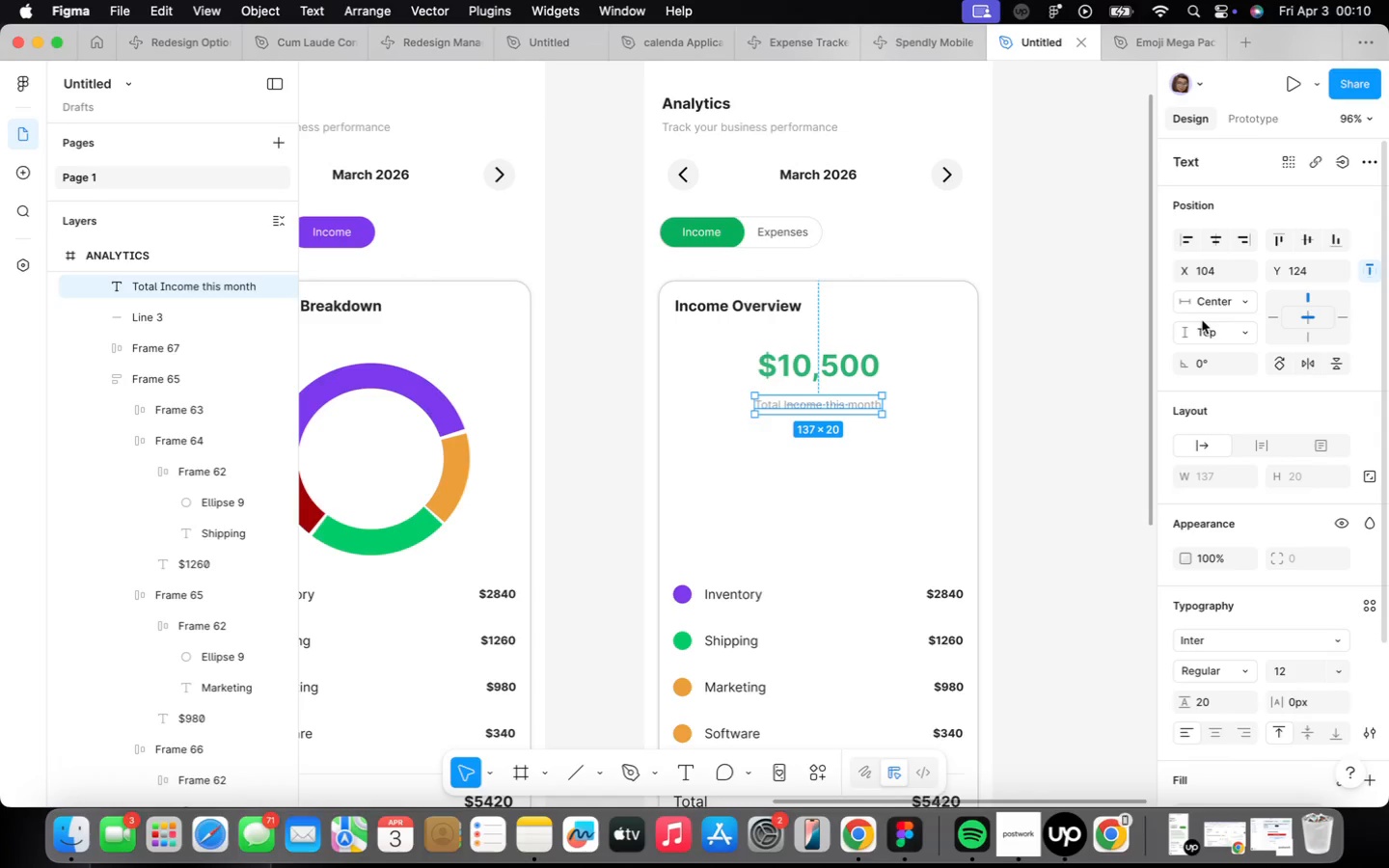 
wait(36.4)
 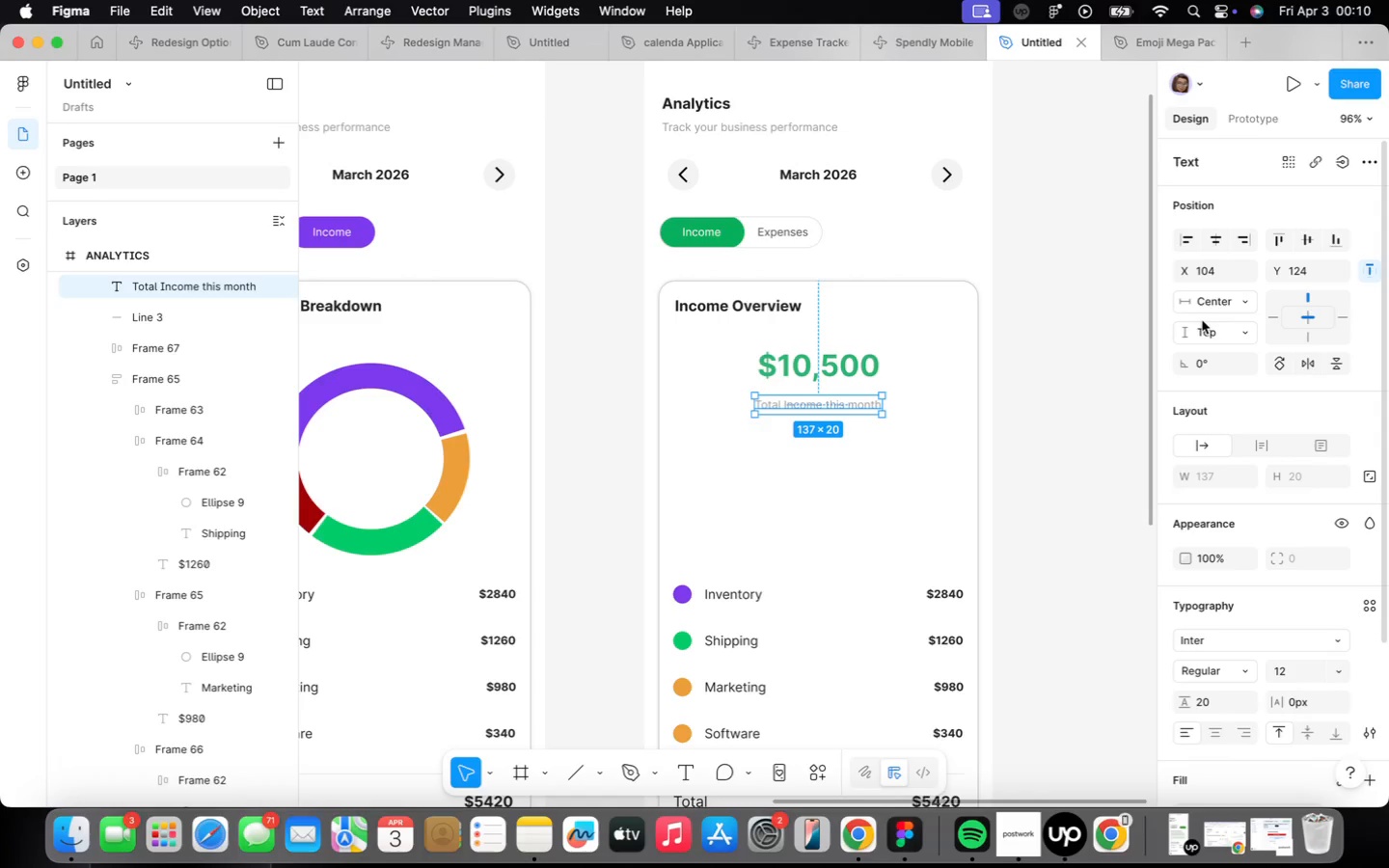 
scroll: coordinate [788, 409], scroll_direction: up, amount: 8.0
 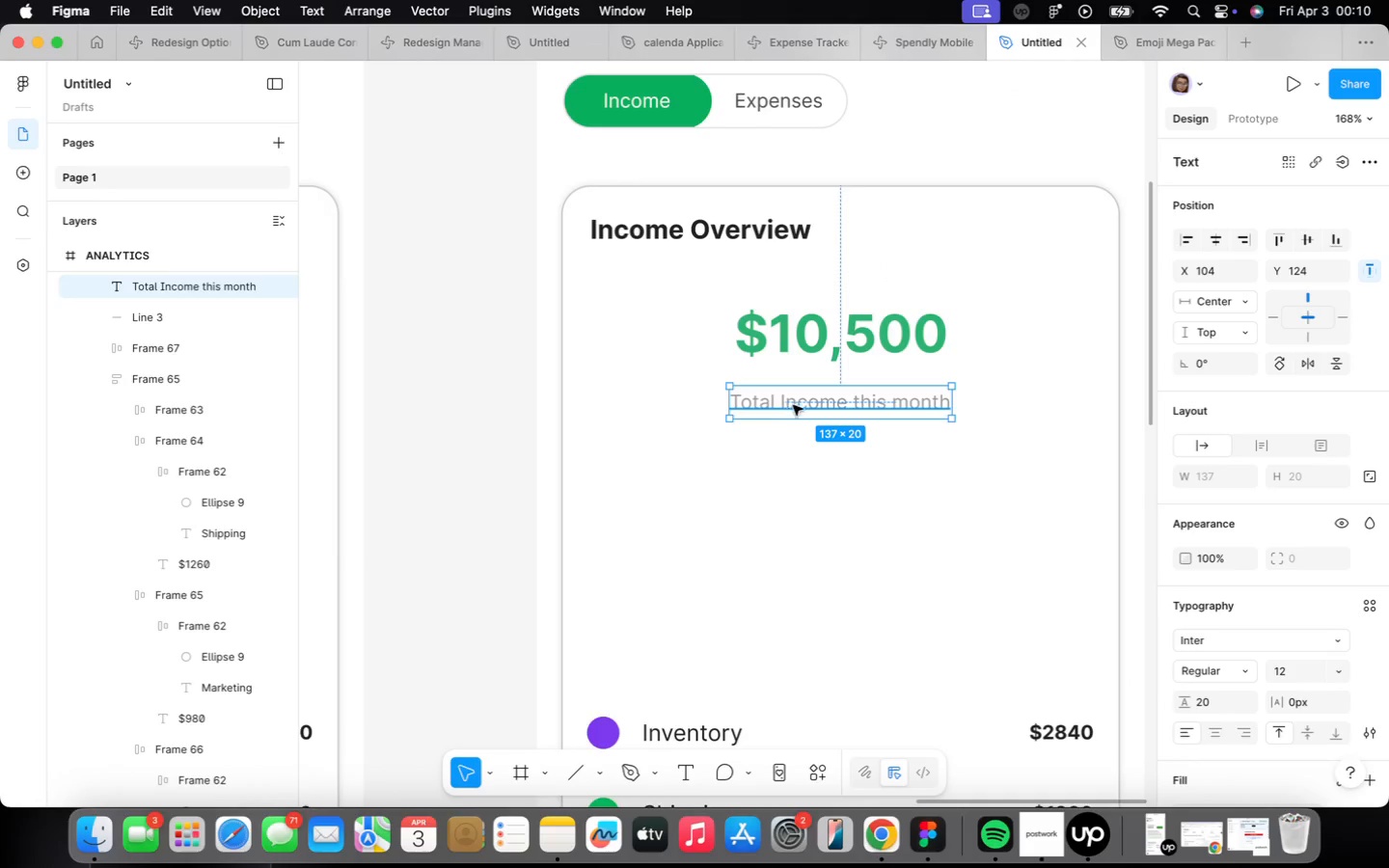 
left_click([858, 446])
 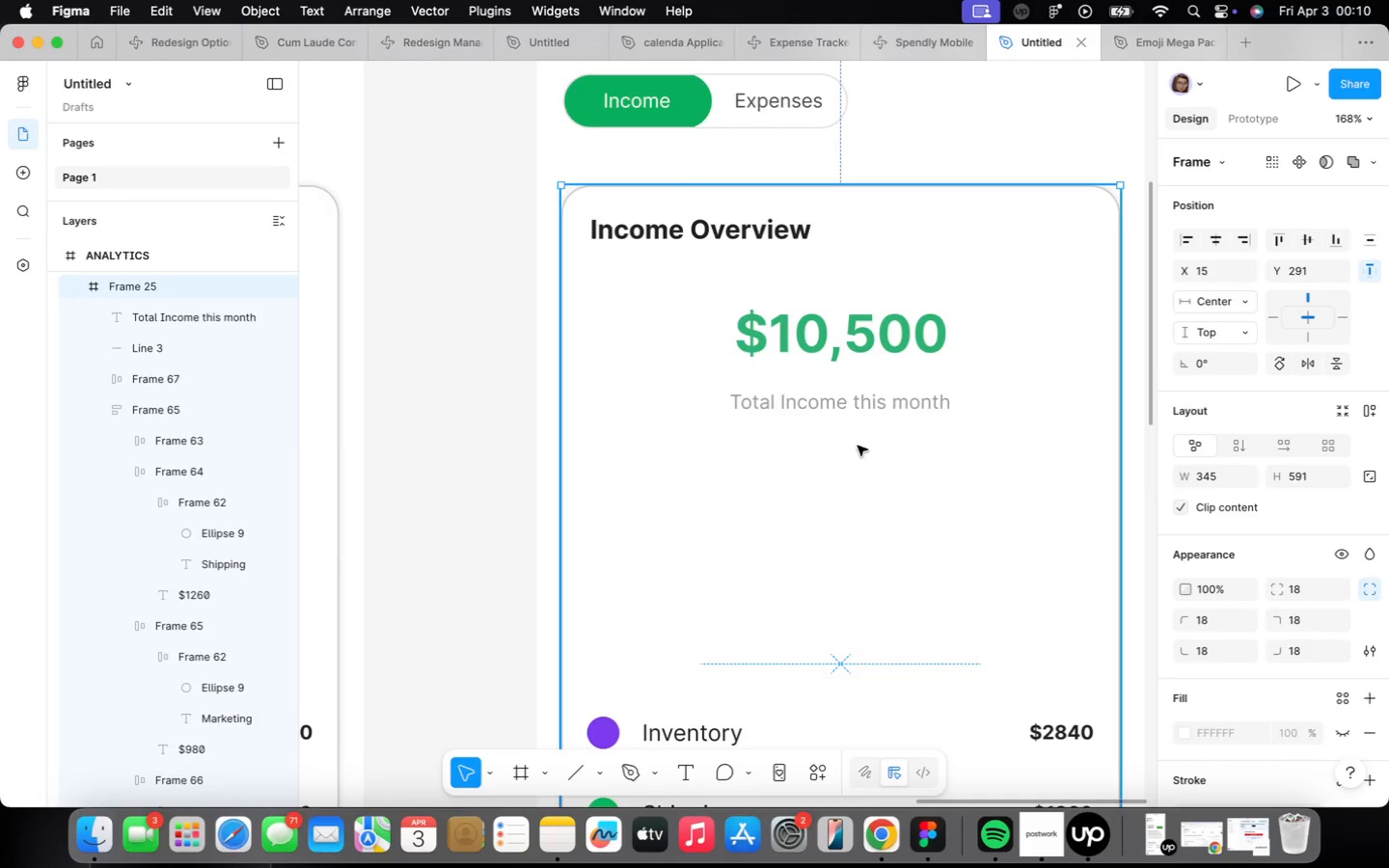 
scroll: coordinate [858, 444], scroll_direction: down, amount: 10.0
 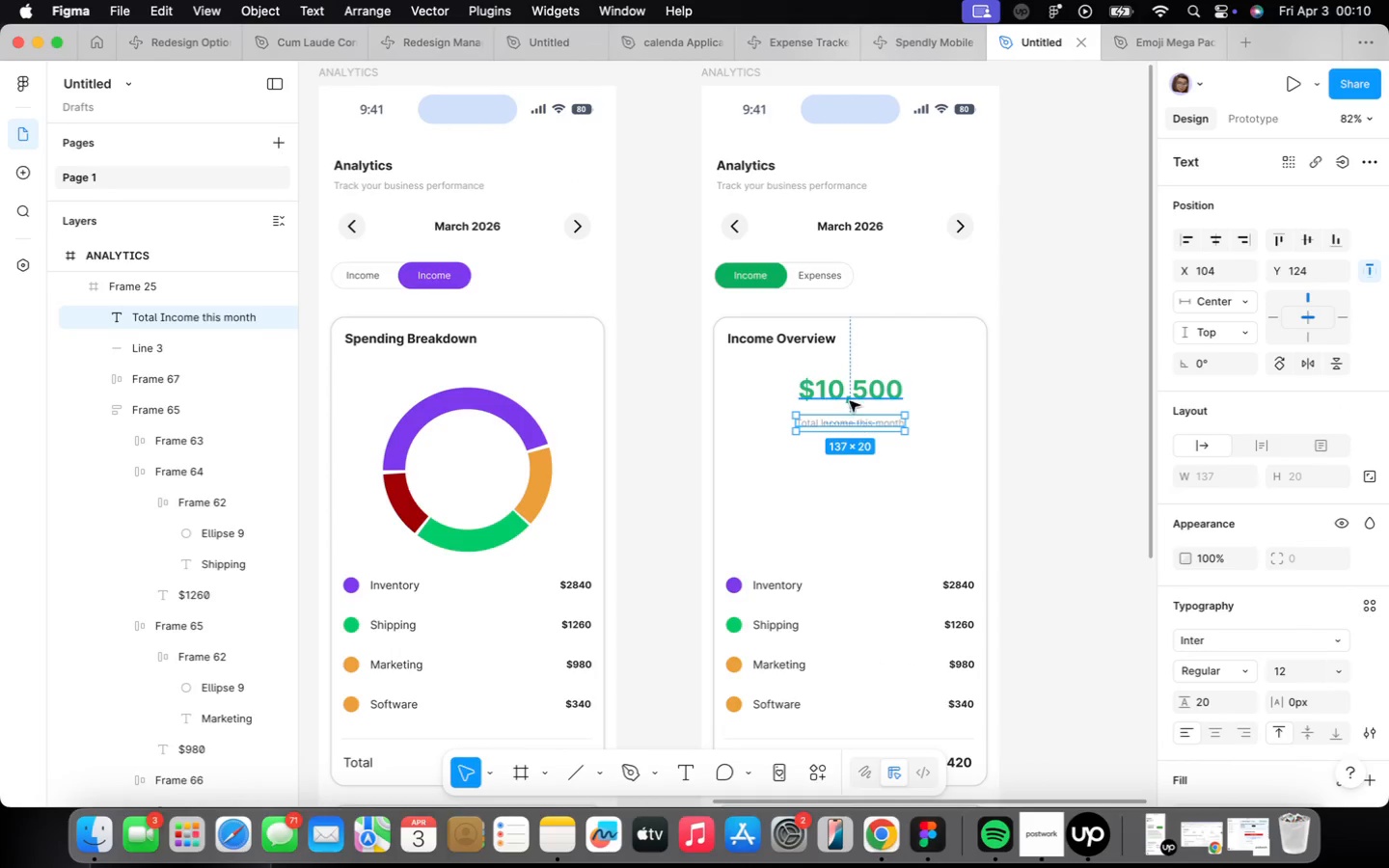 
hold_key(key=ShiftLeft, duration=0.38)
left_click([850, 398])
 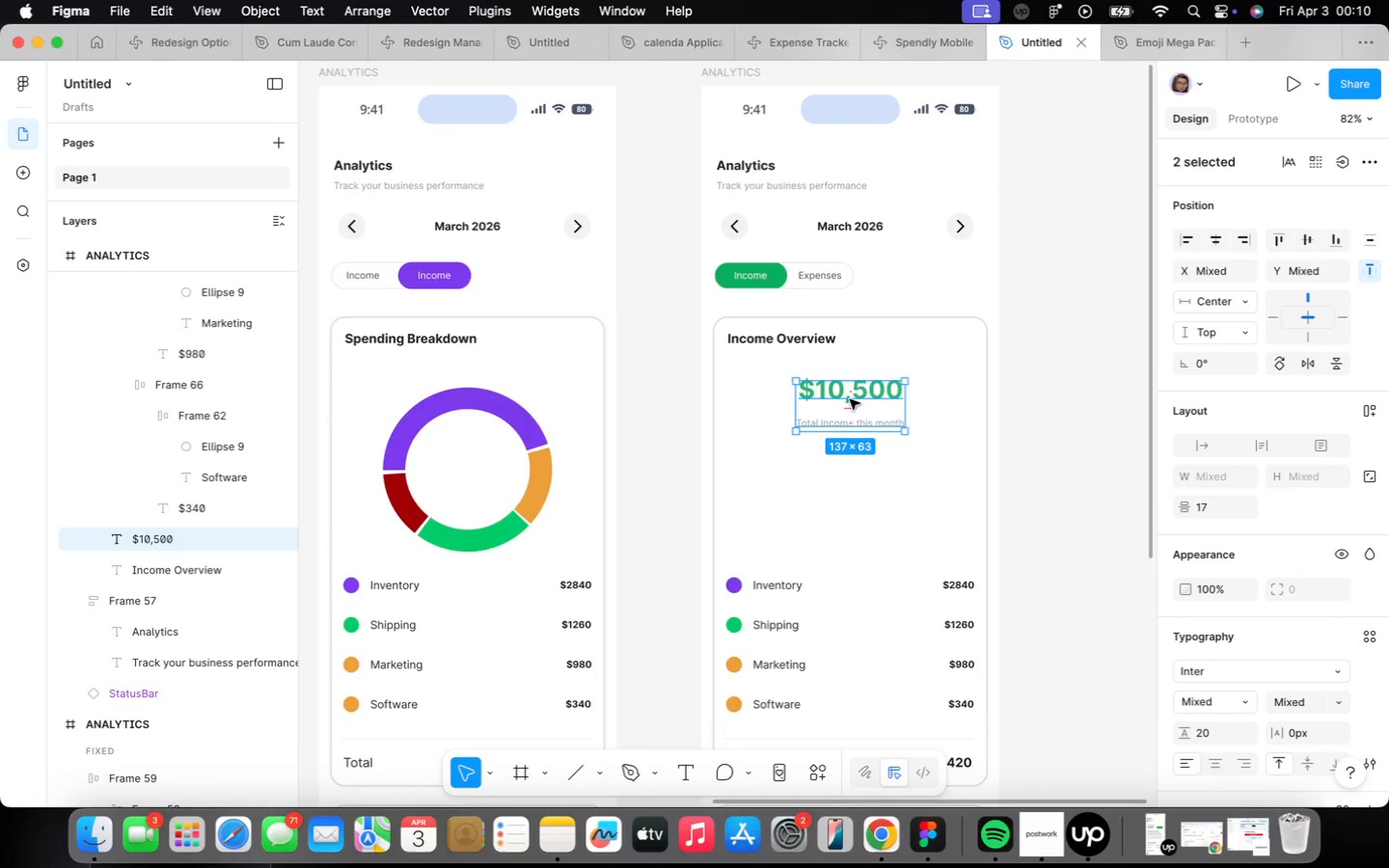 
key(Shift+ShiftLeft)
 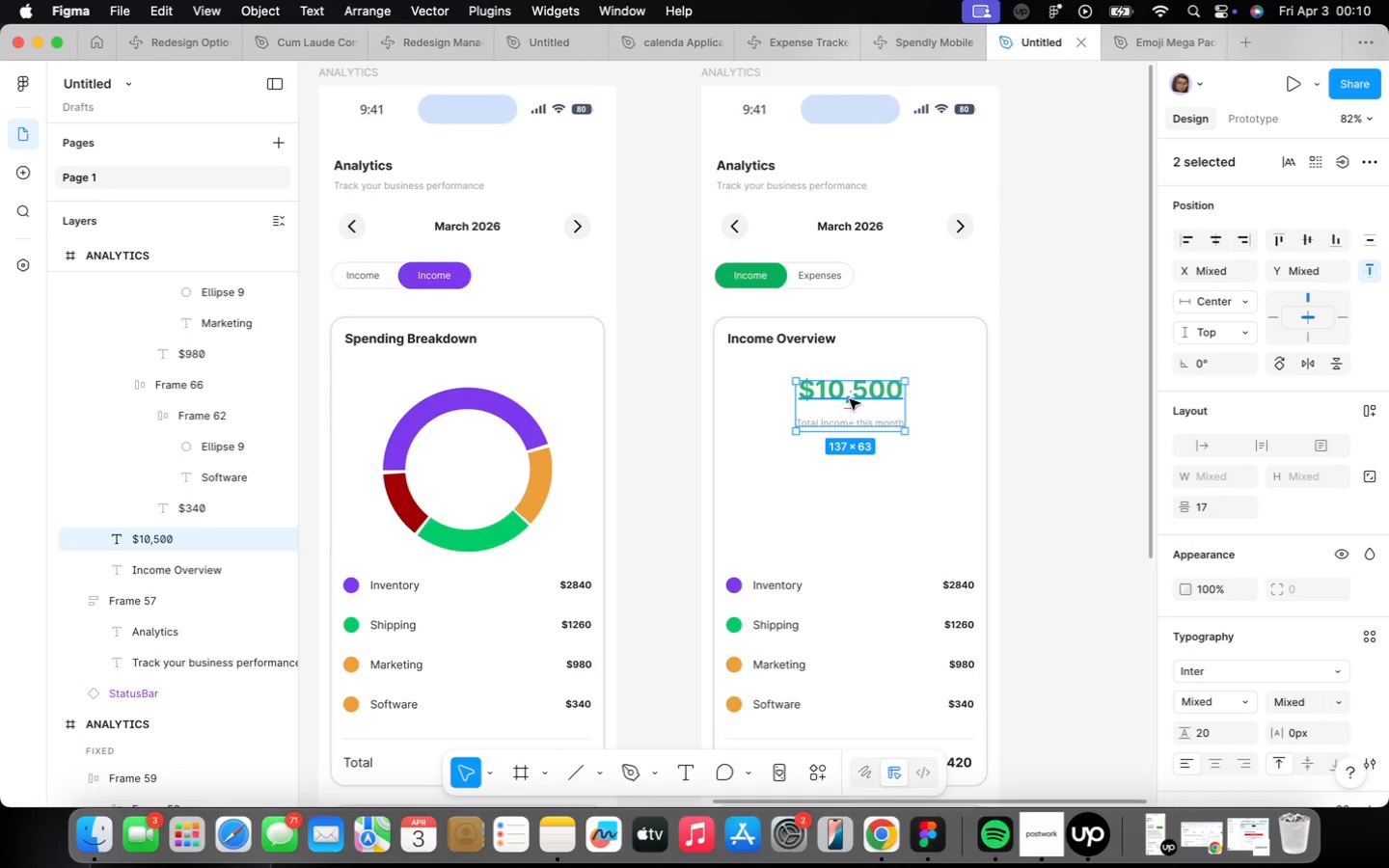 
key(Shift+A)
 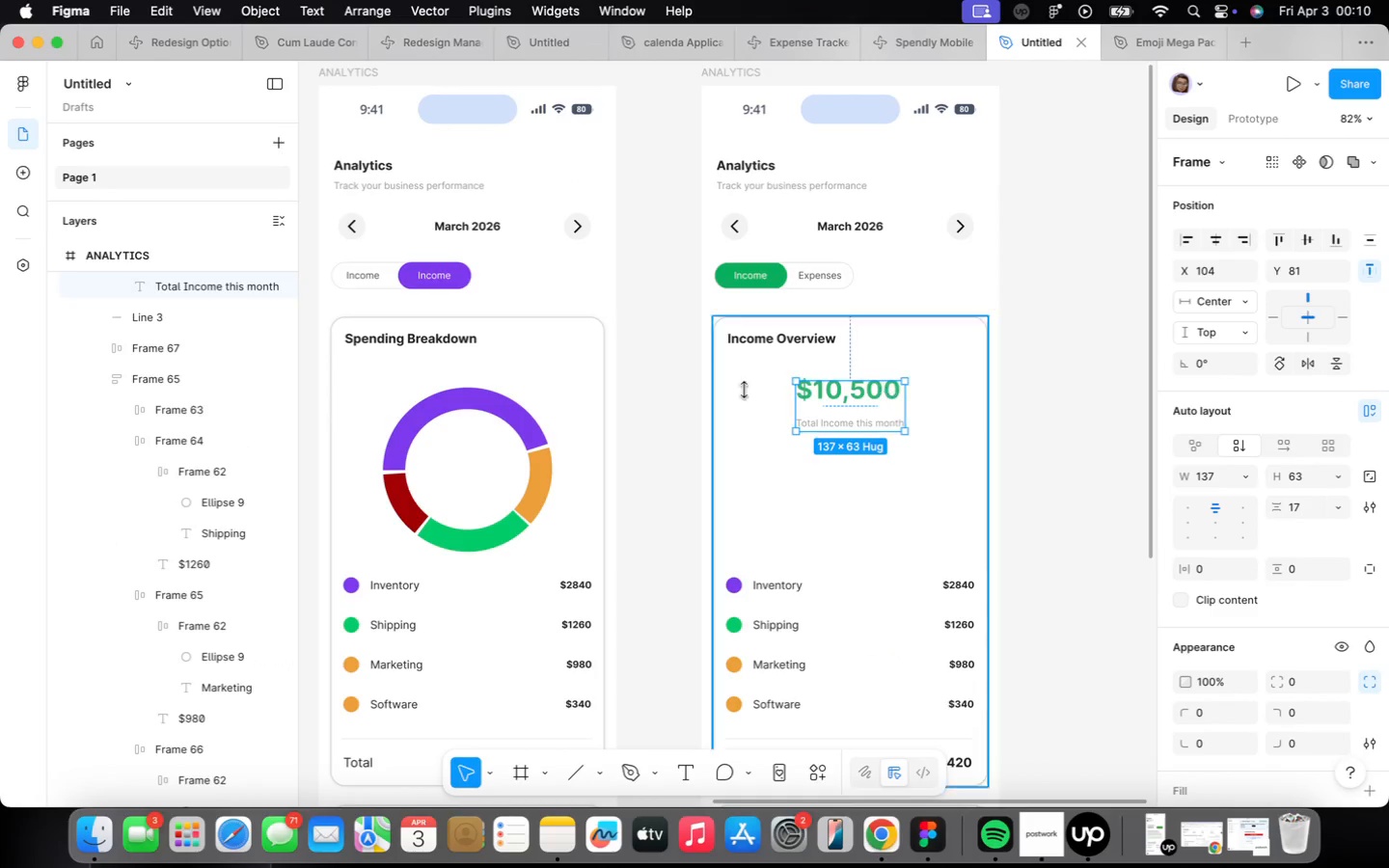 
hold_key(key=OptionLeft, duration=0.77)
 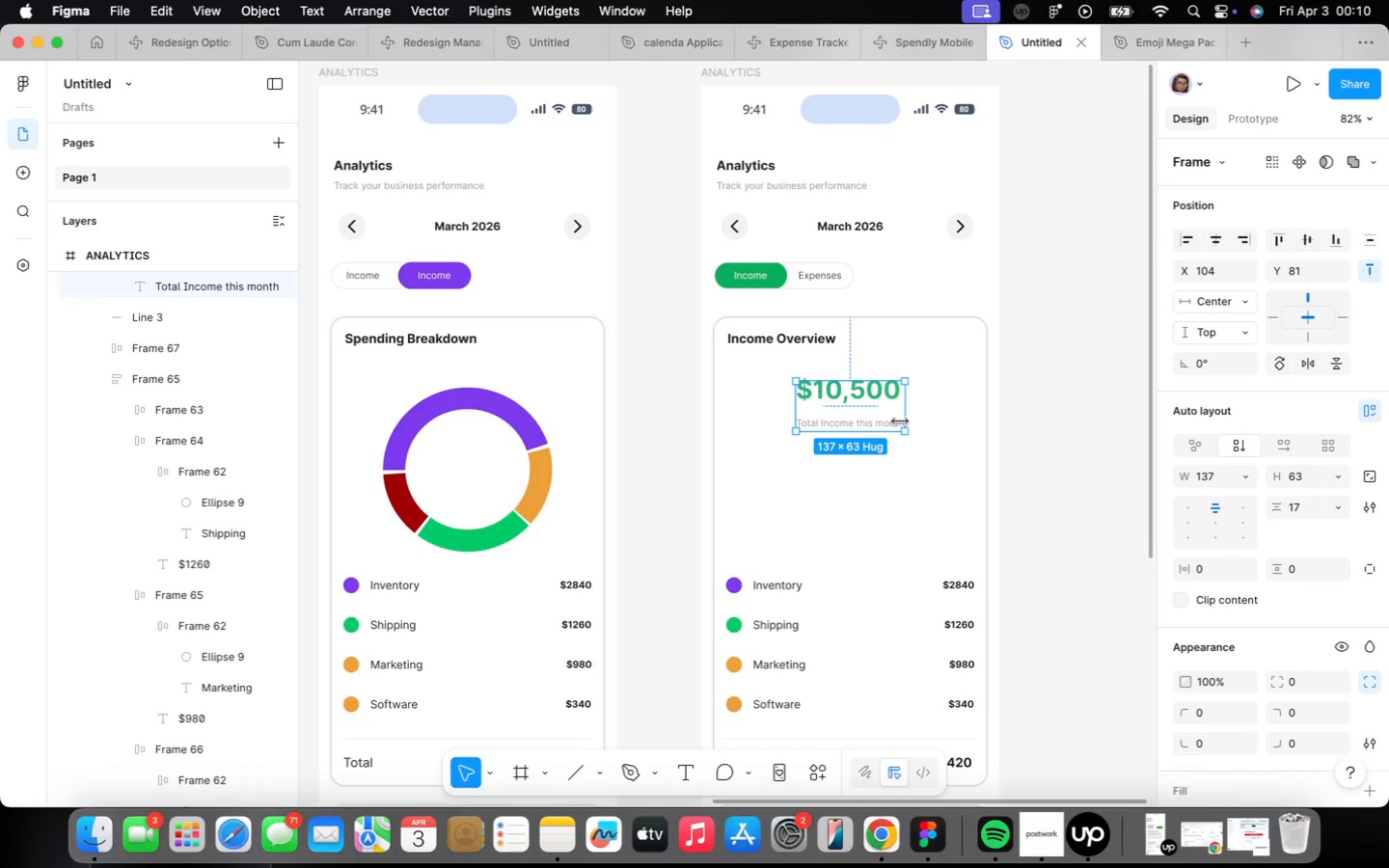 
left_click([835, 509])
 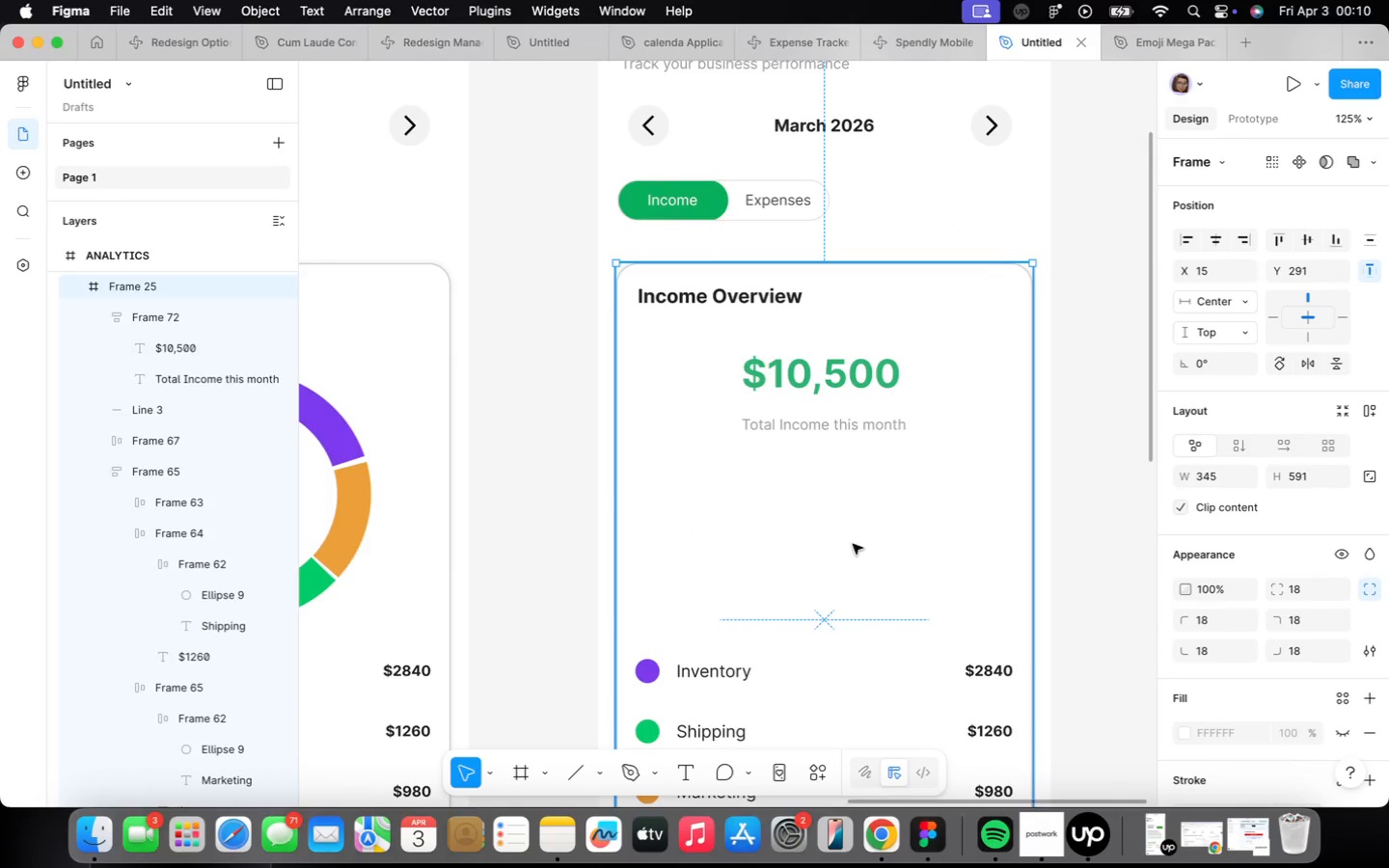 
scroll: coordinate [900, 421], scroll_direction: up, amount: 5.0
 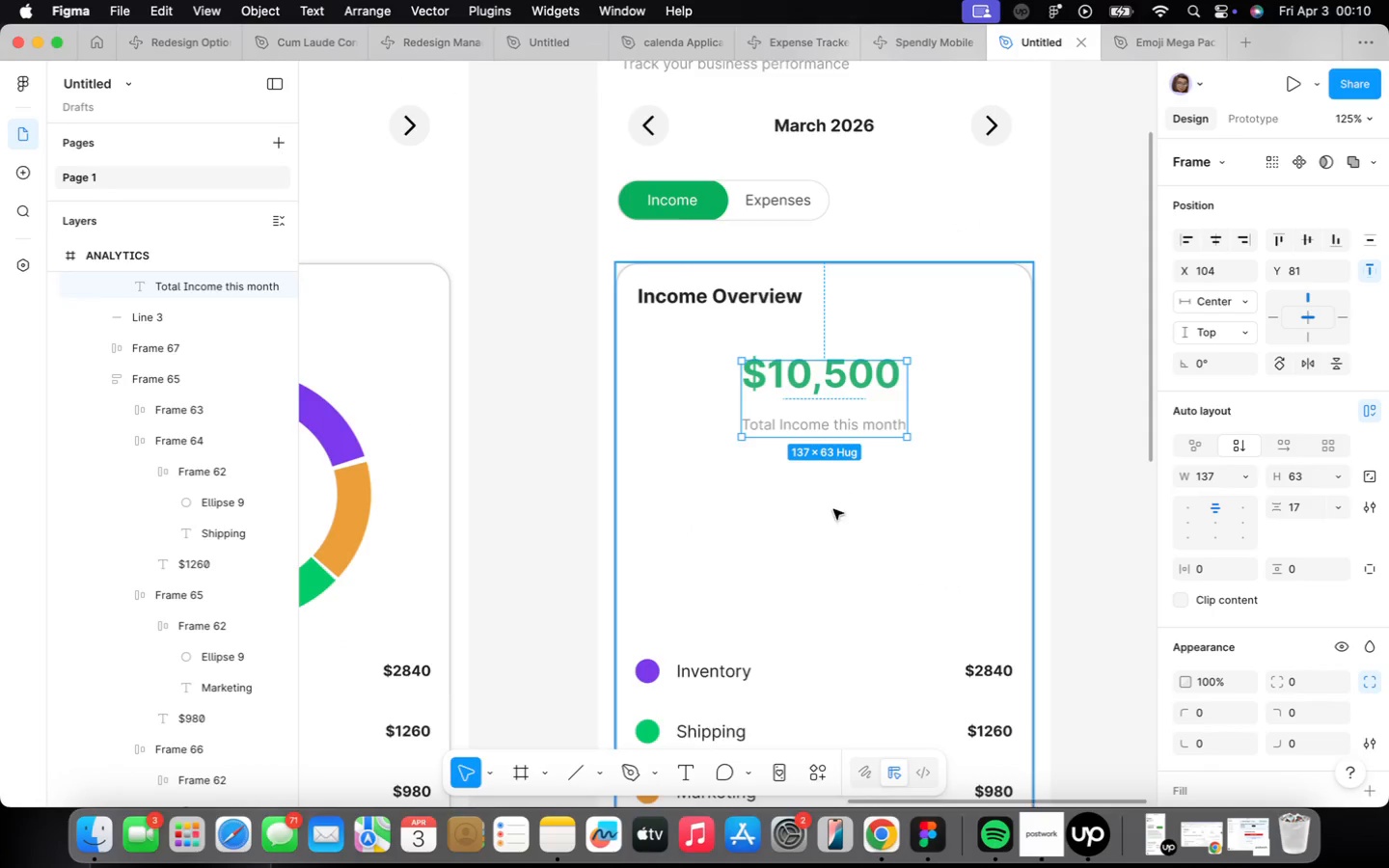 
key(F)
 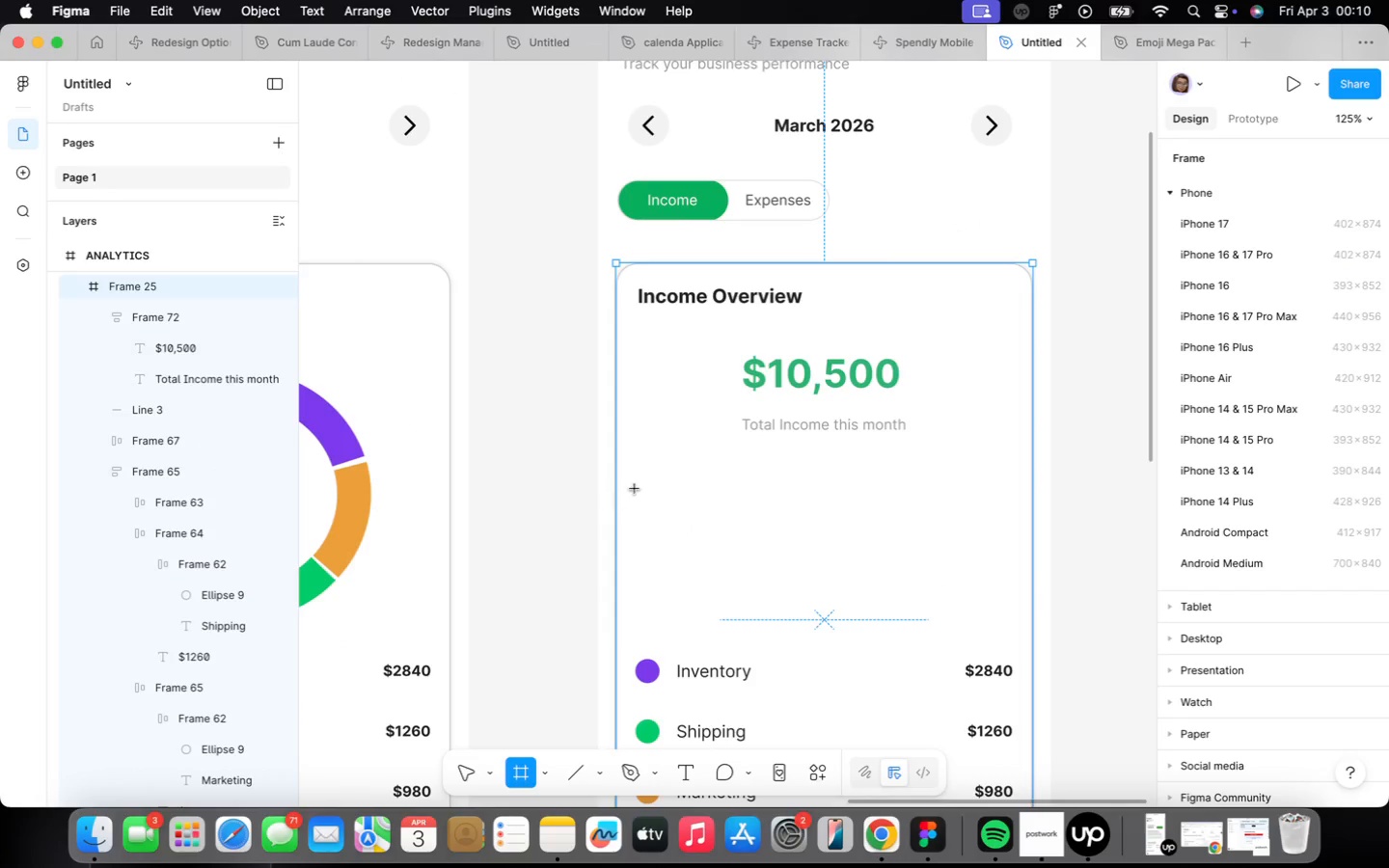 
left_click_drag(start_coordinate=[641, 481], to_coordinate=[1016, 523])
 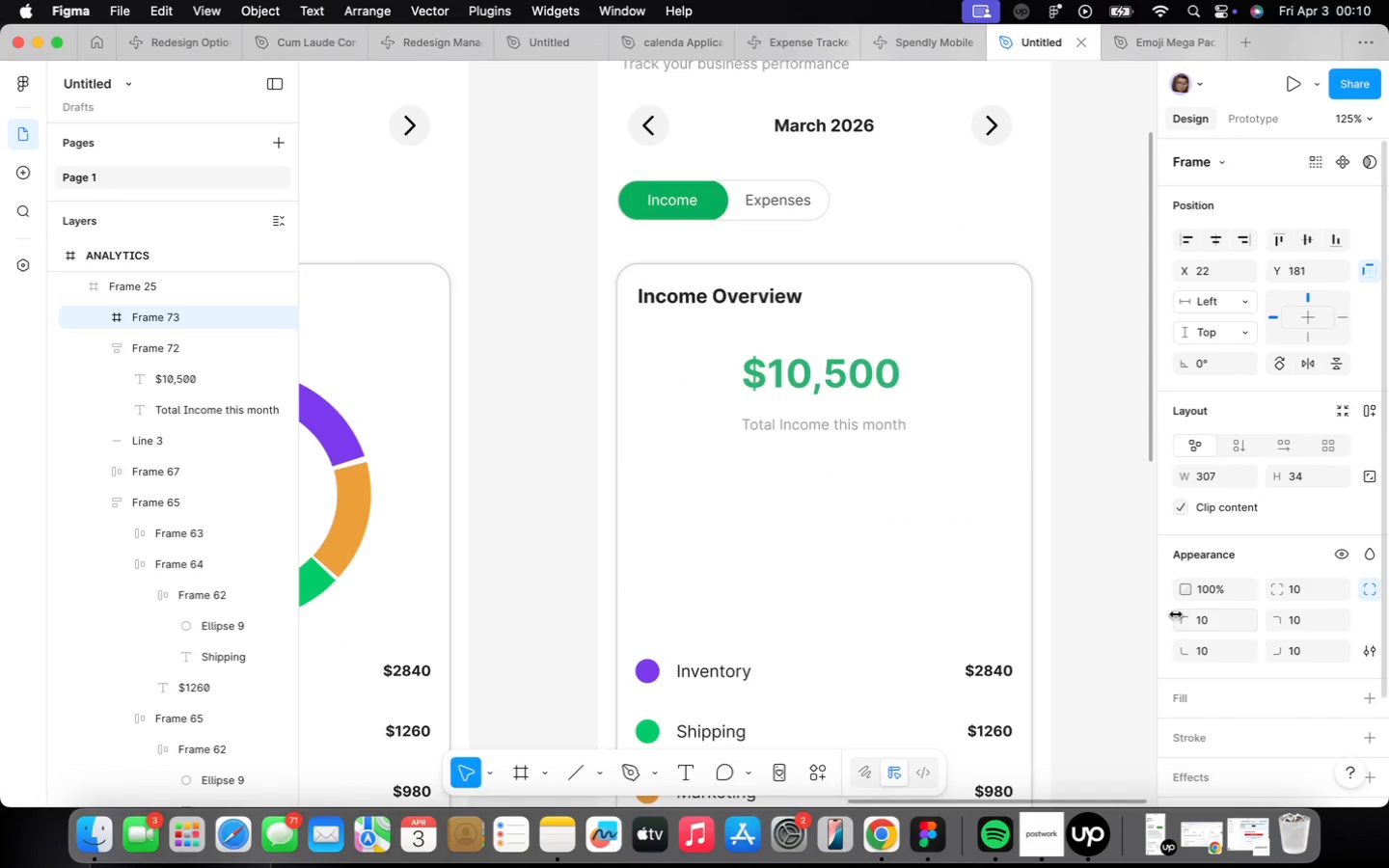 
left_click([1366, 694])
 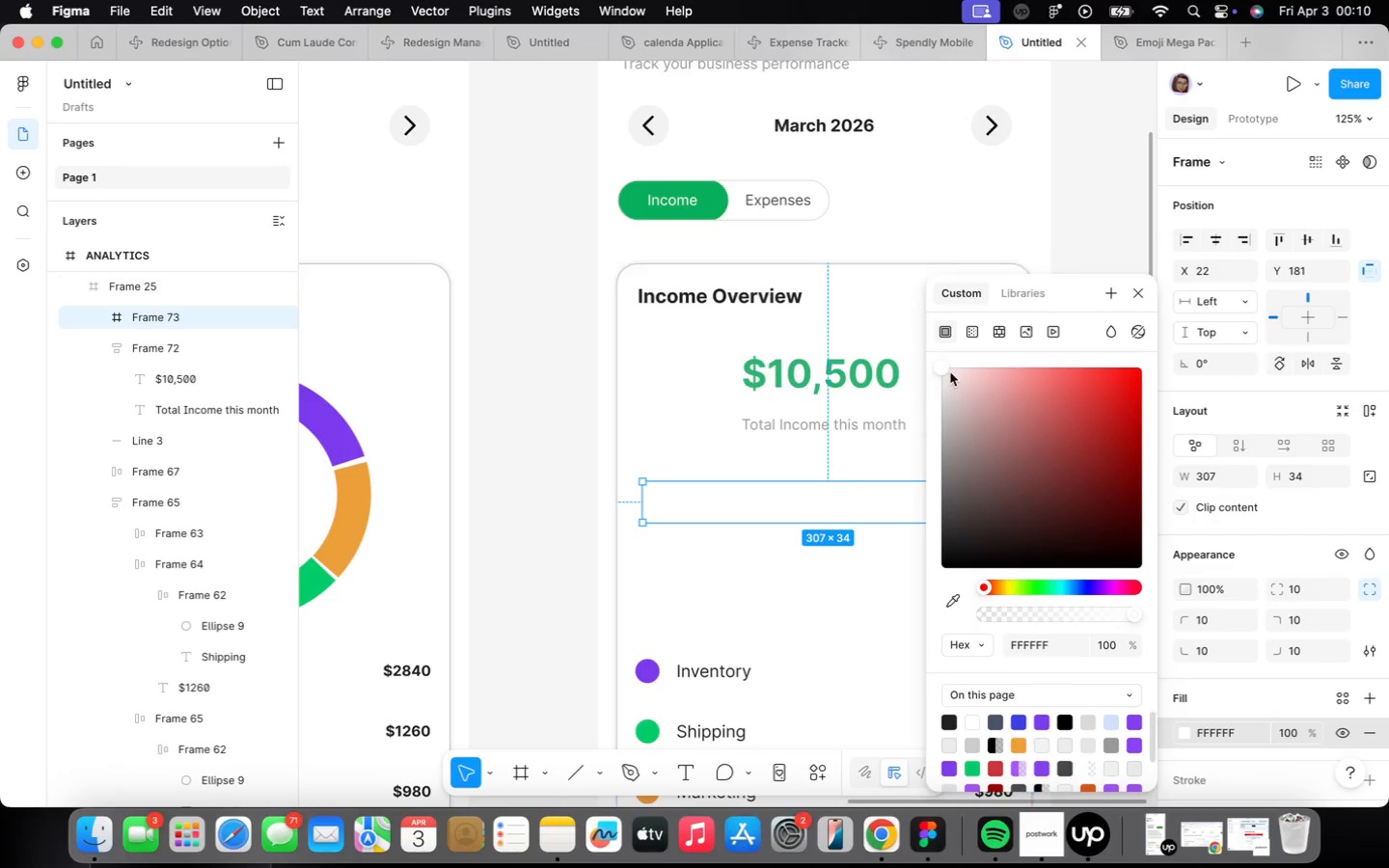 
left_click_drag(start_coordinate=[937, 367], to_coordinate=[924, 377])
 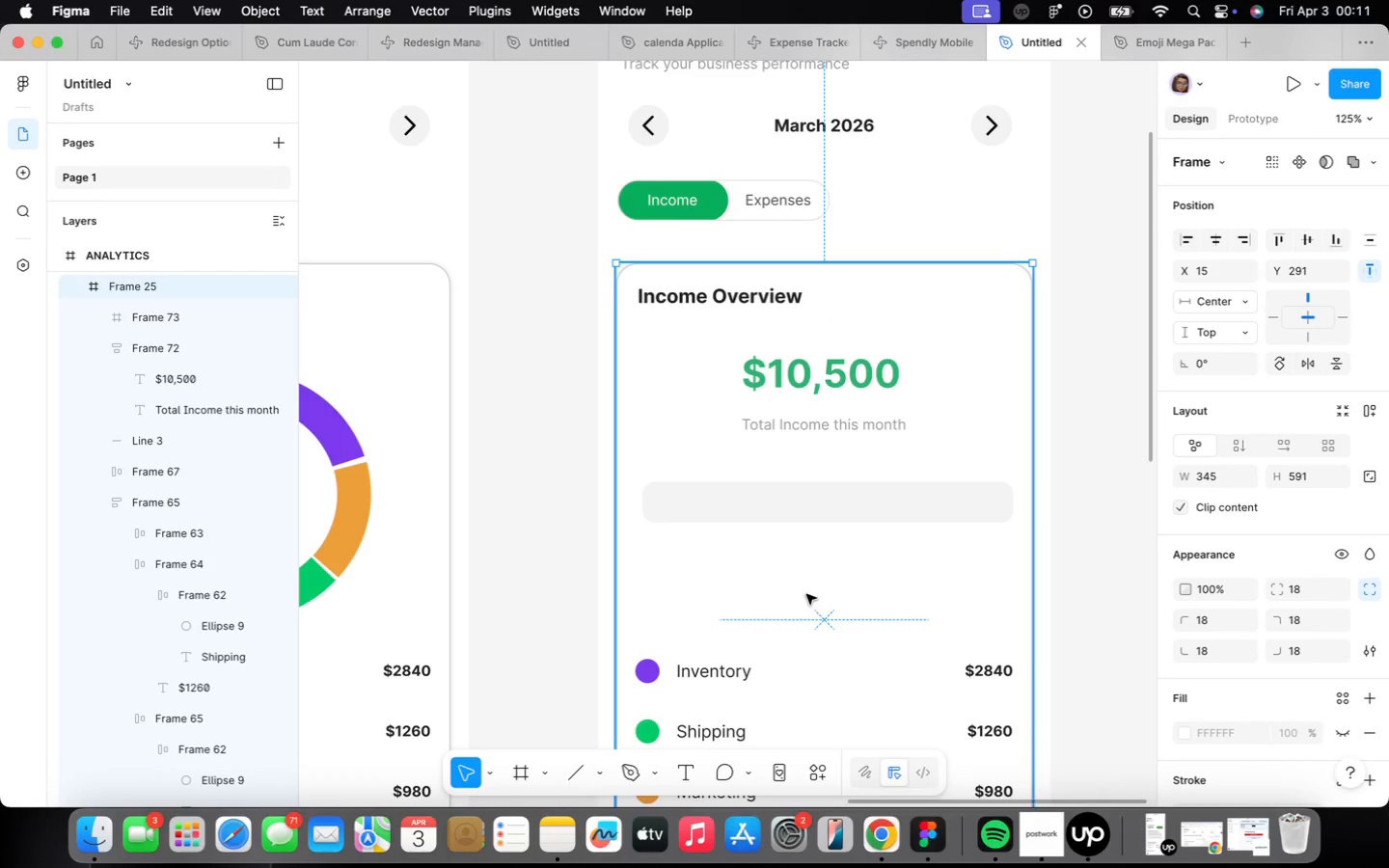 
scroll: coordinate [821, 576], scroll_direction: down, amount: 2.0
 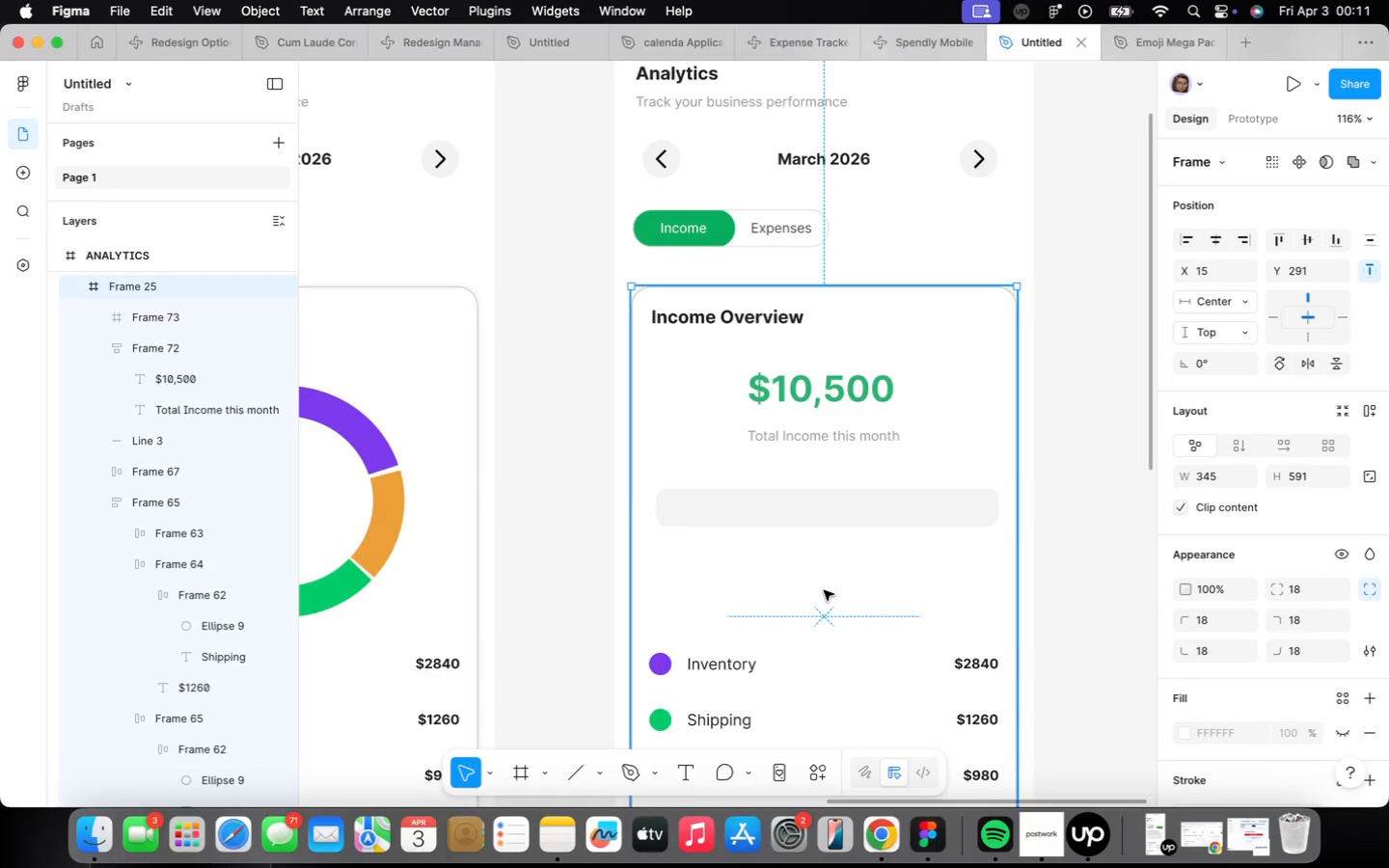 
mouse_move([821, 507])
 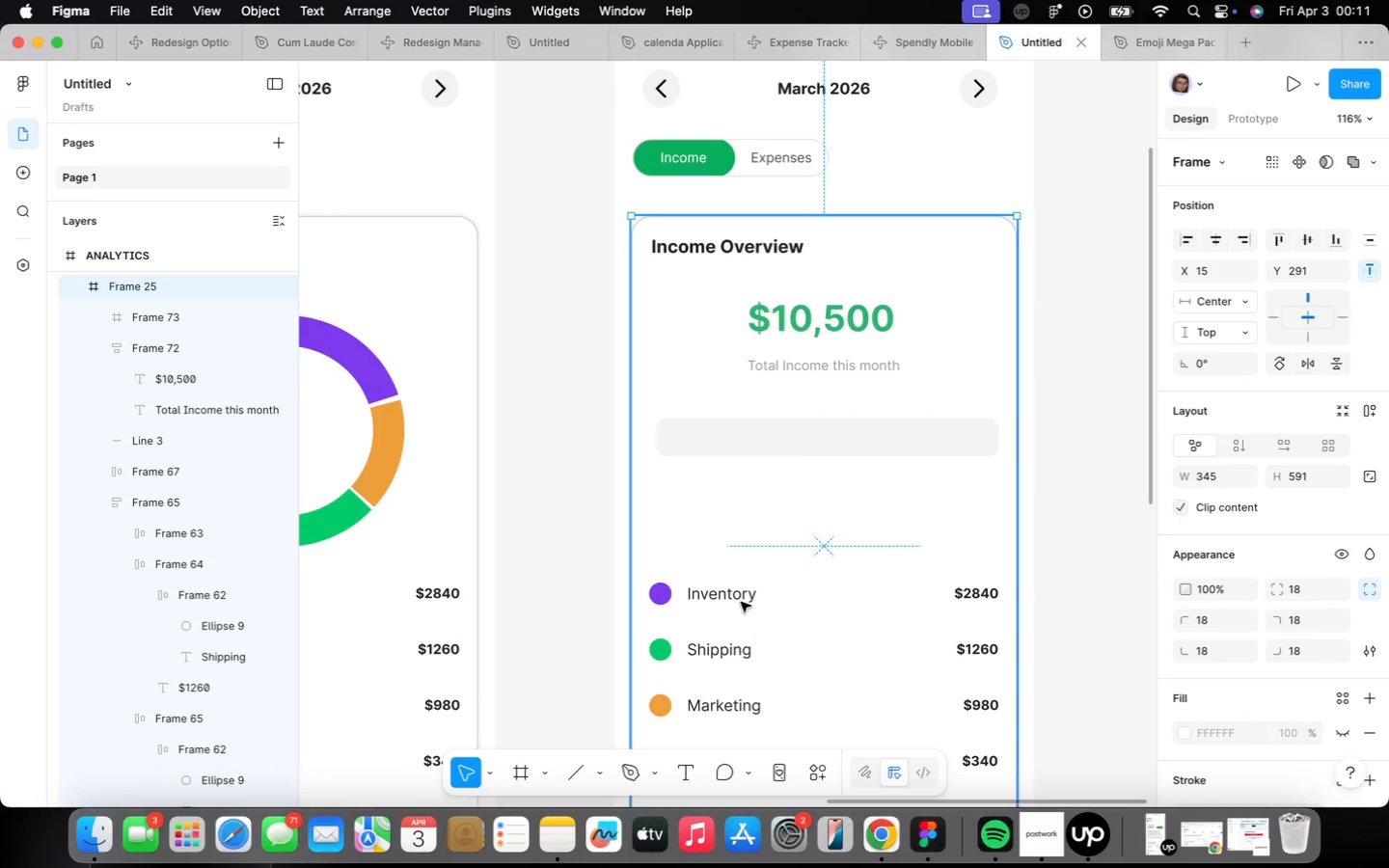 
double_click([741, 602])
 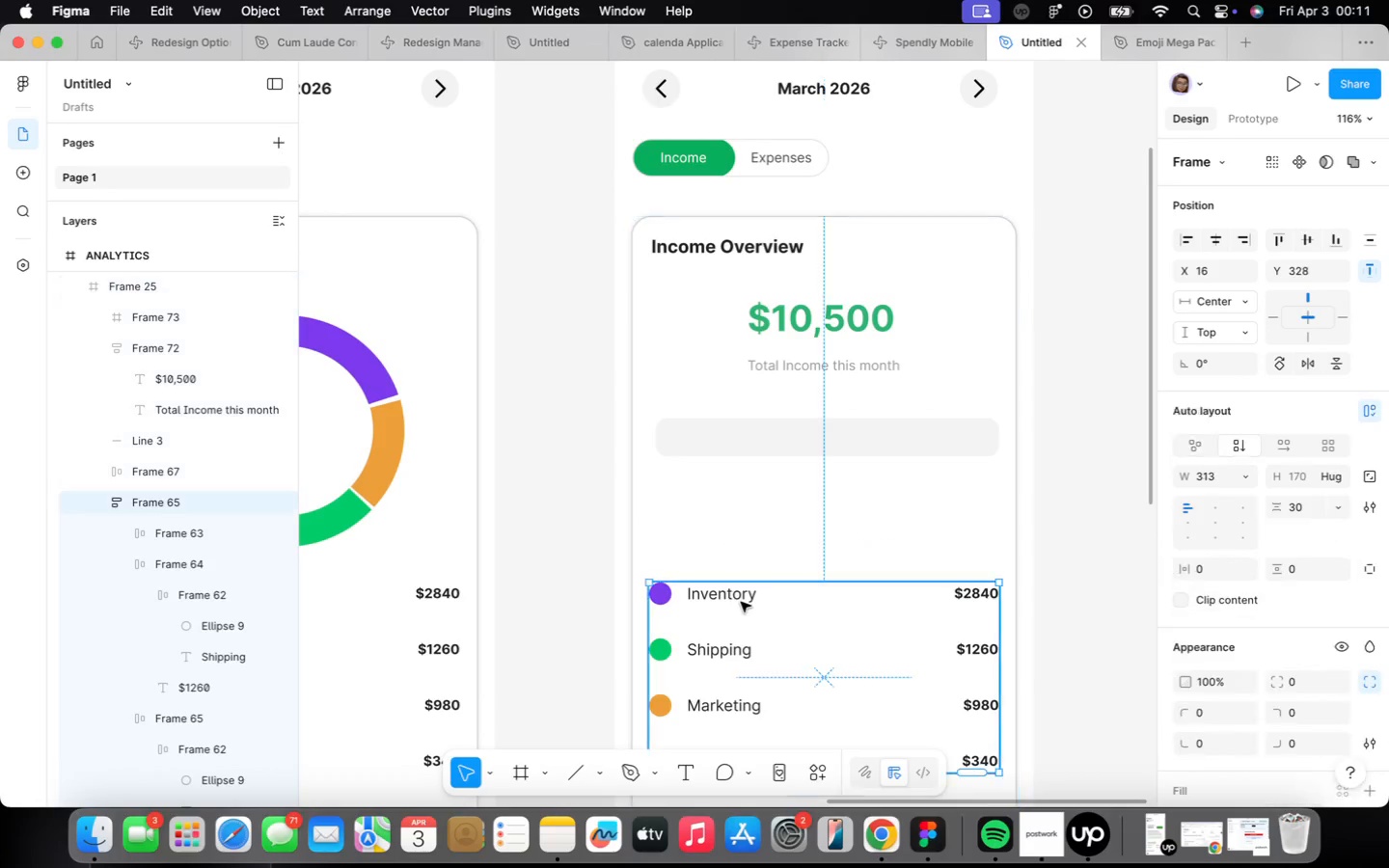 
triple_click([741, 602])
 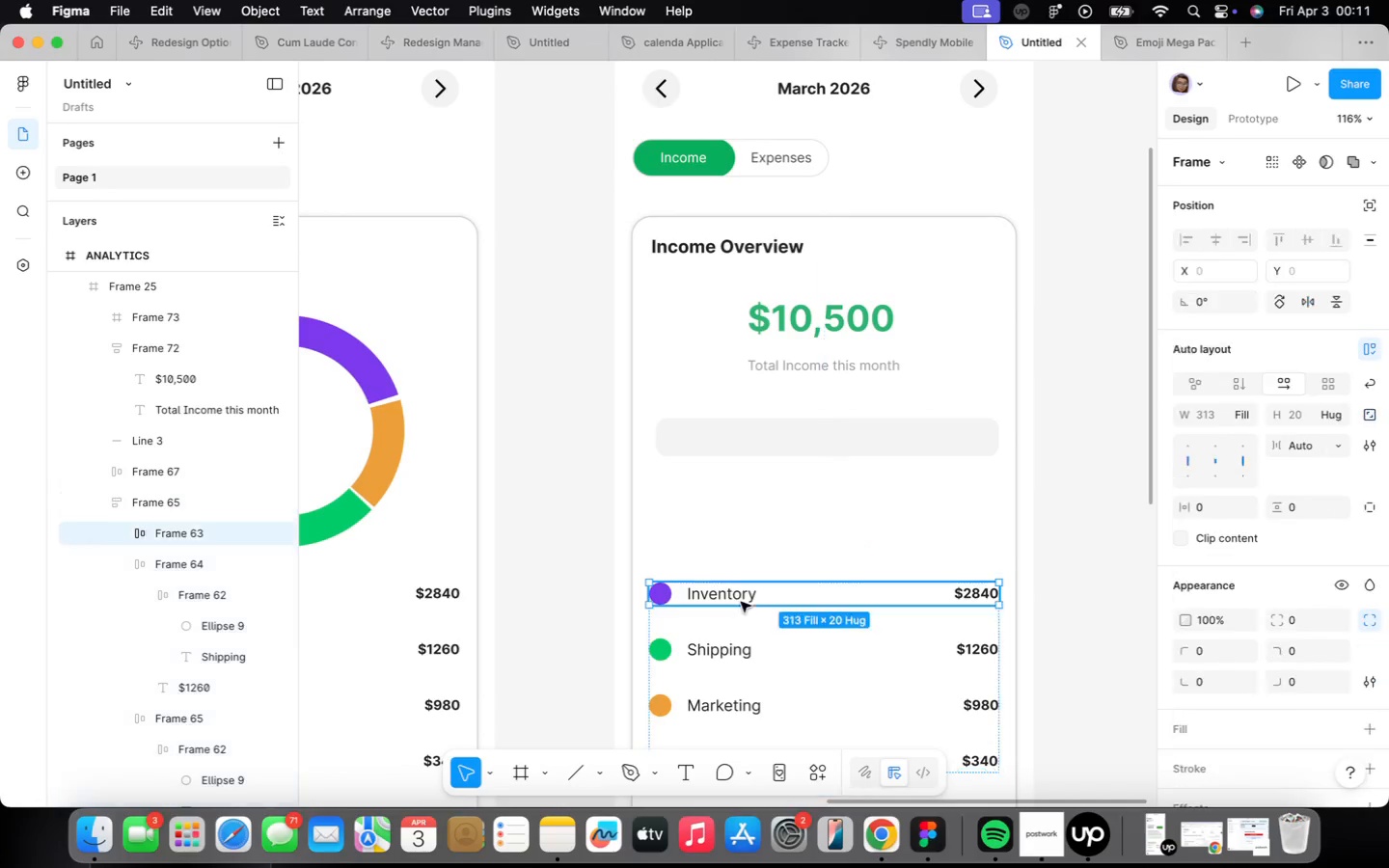 
triple_click([741, 602])
 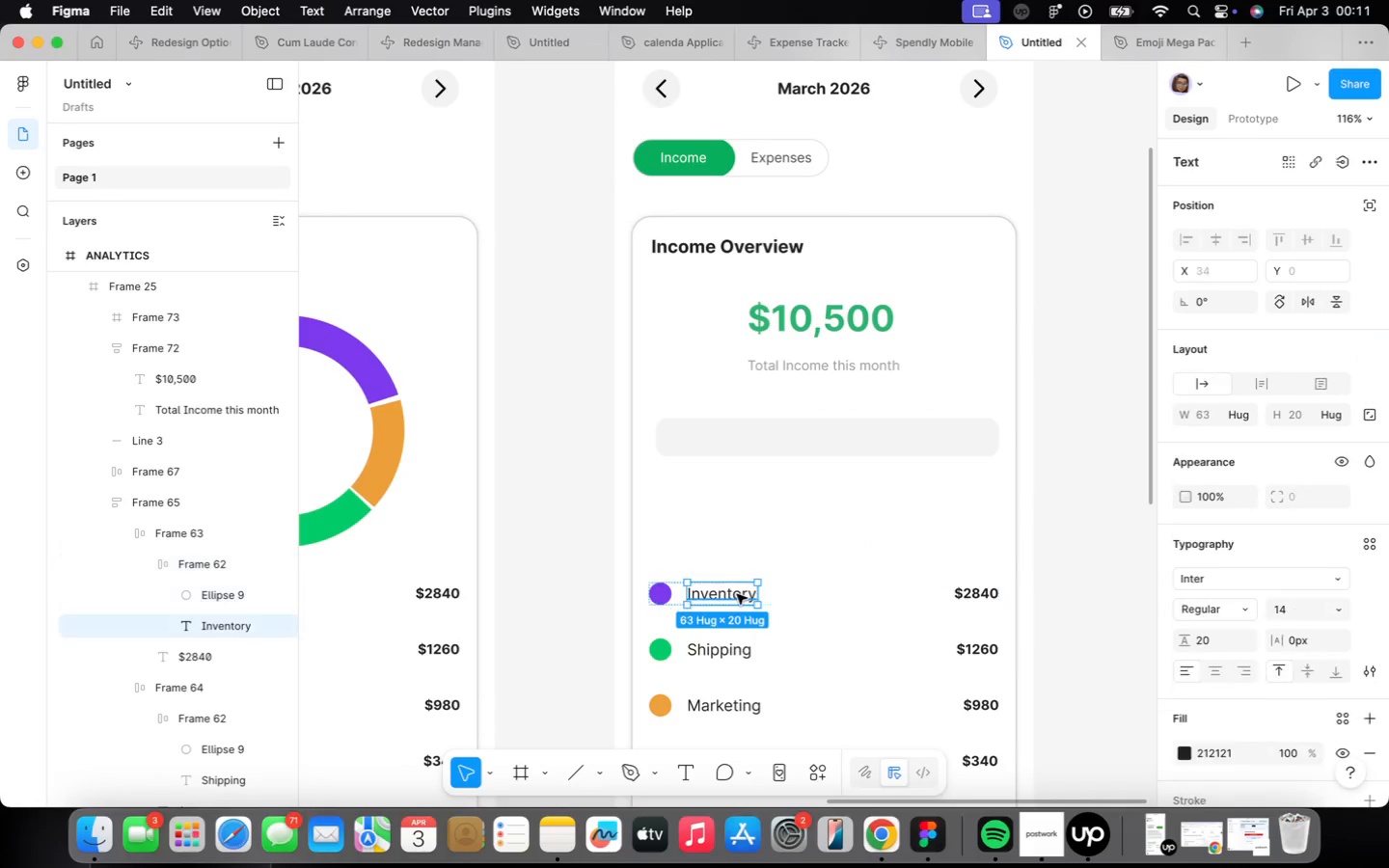 
hold_key(key=OptionLeft, duration=2.13)
left_click_drag(start_coordinate=[737, 594], to_coordinate=[720, 439])
 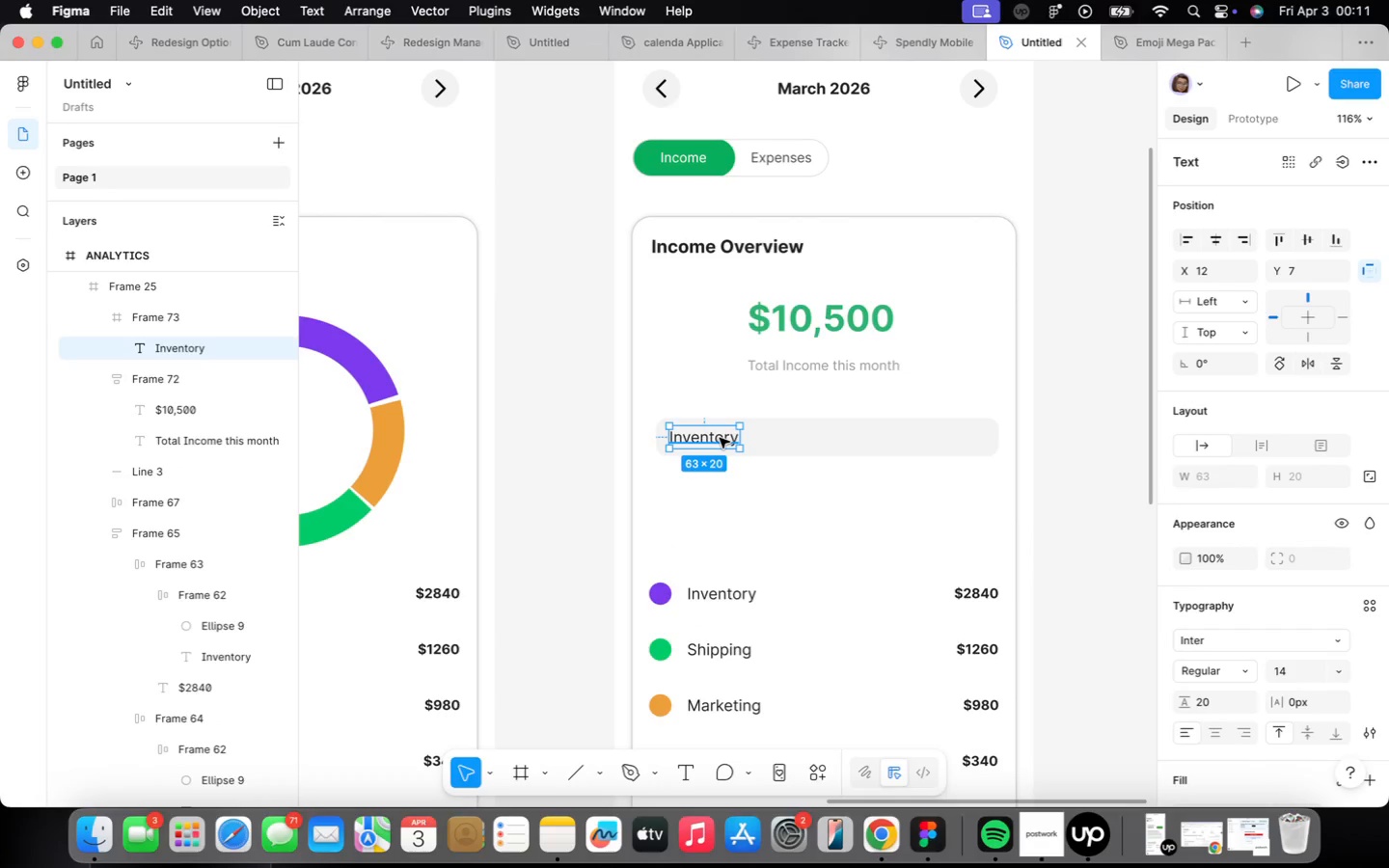 
left_click([720, 438])
 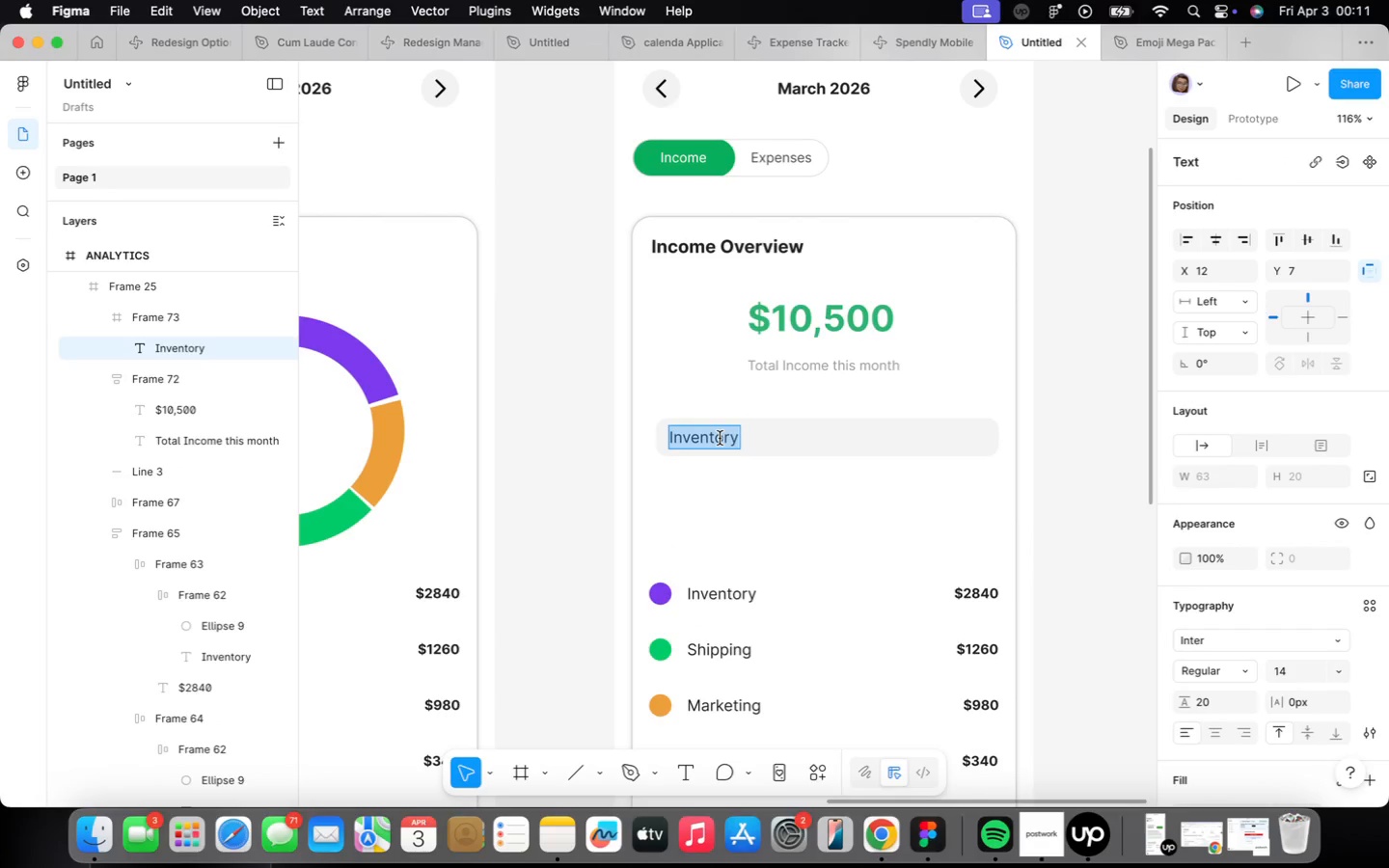 
type(Product sales)
 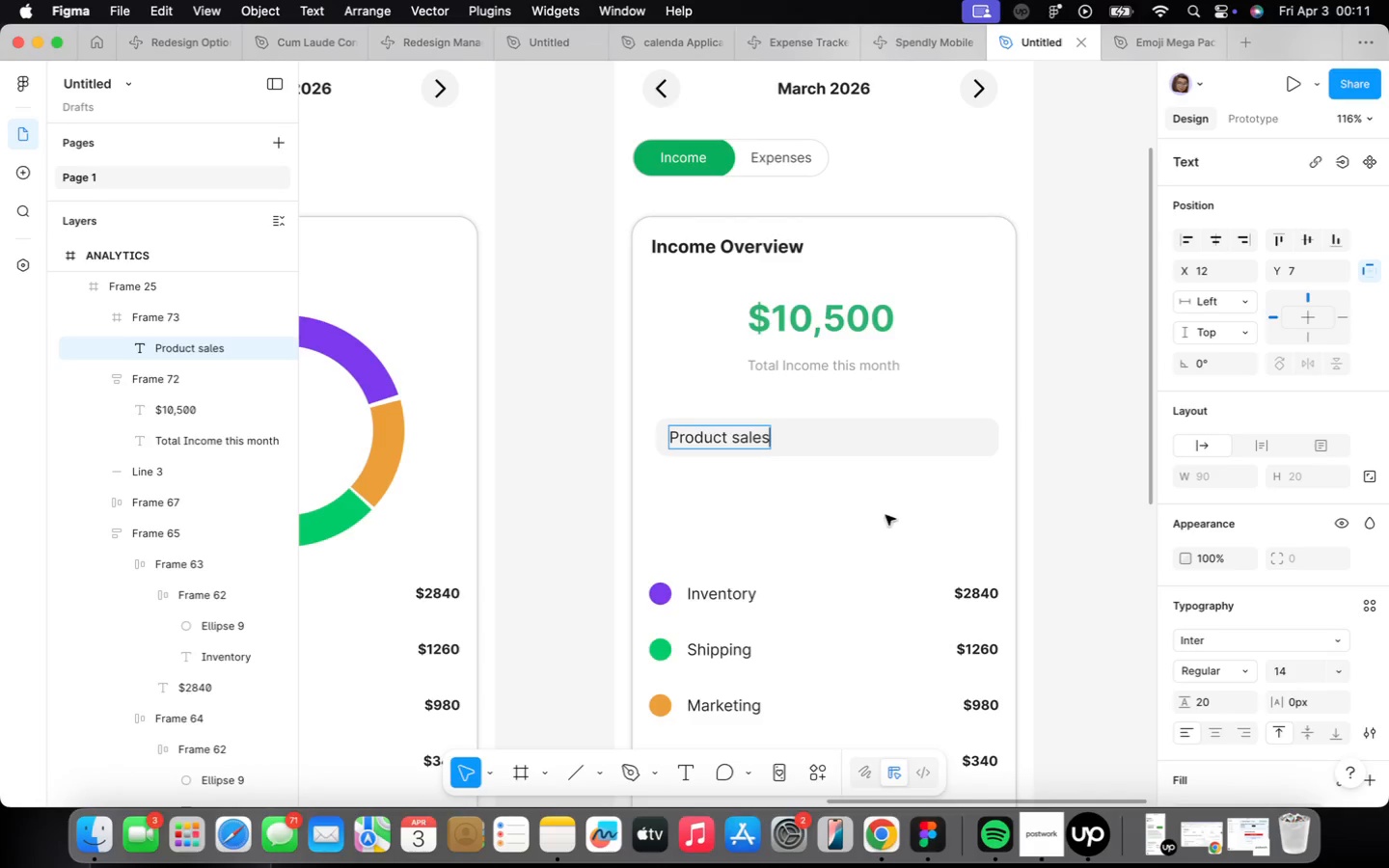 
left_click([860, 512])
 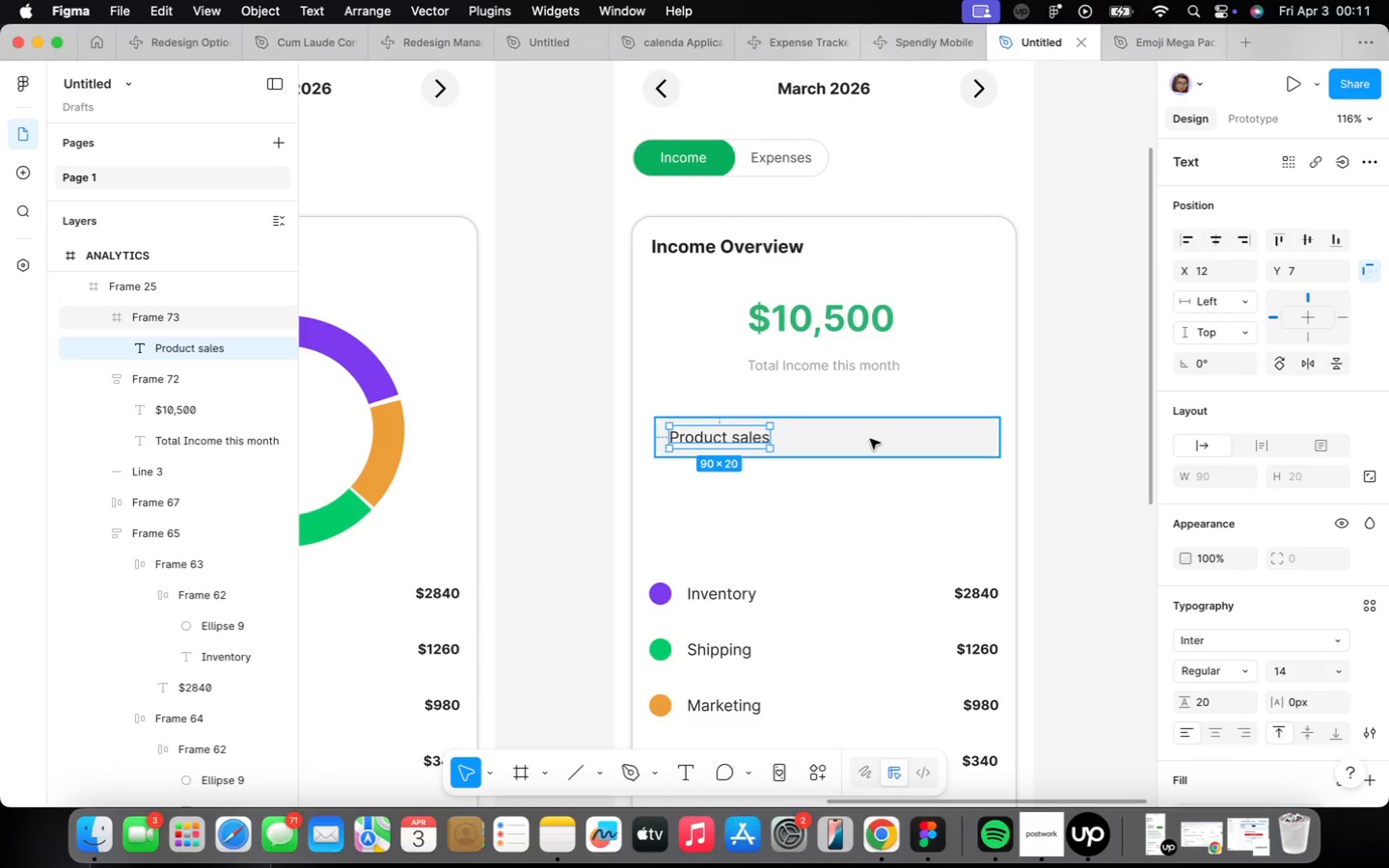 
wait(17.66)
 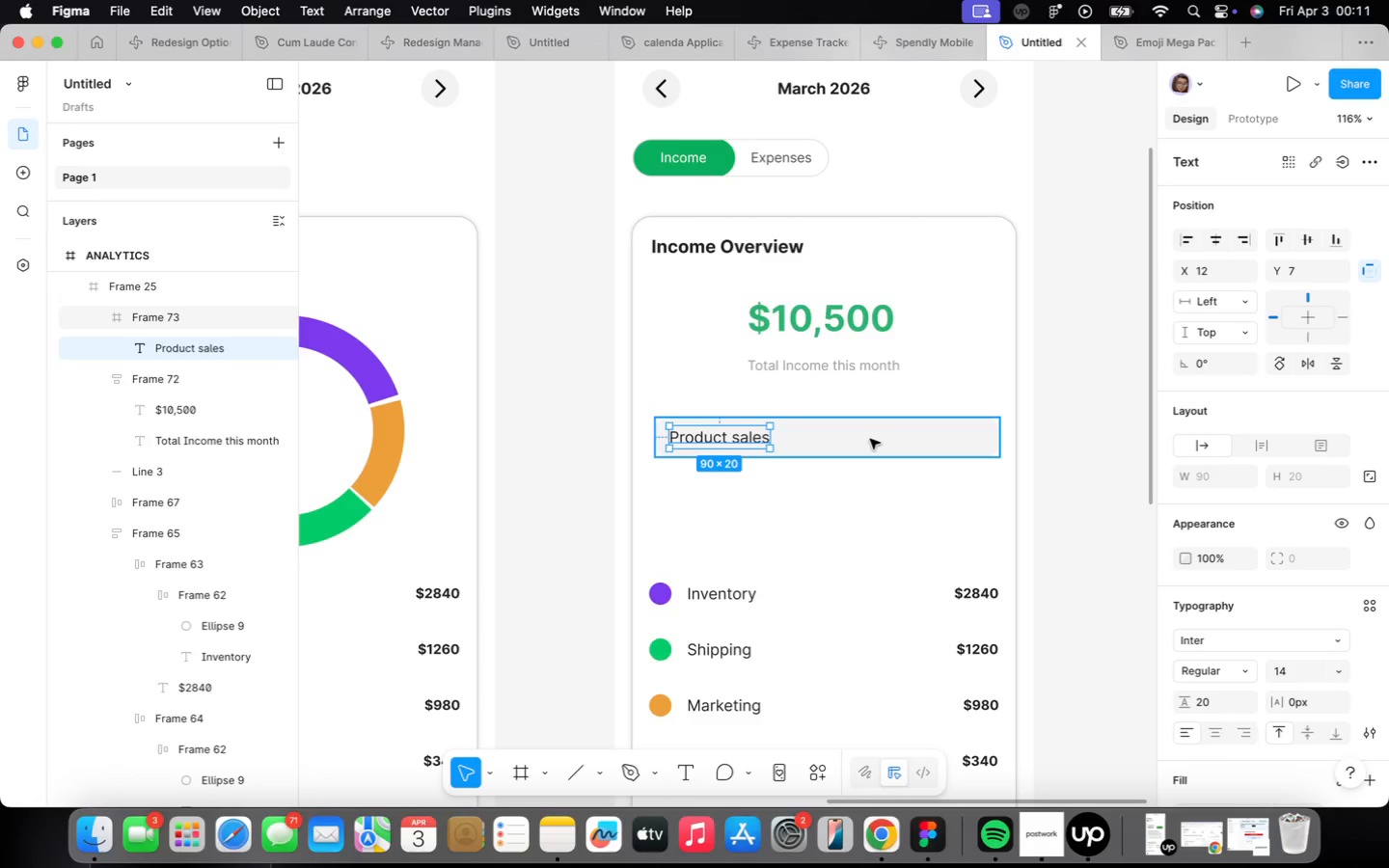 
left_click([870, 439])
 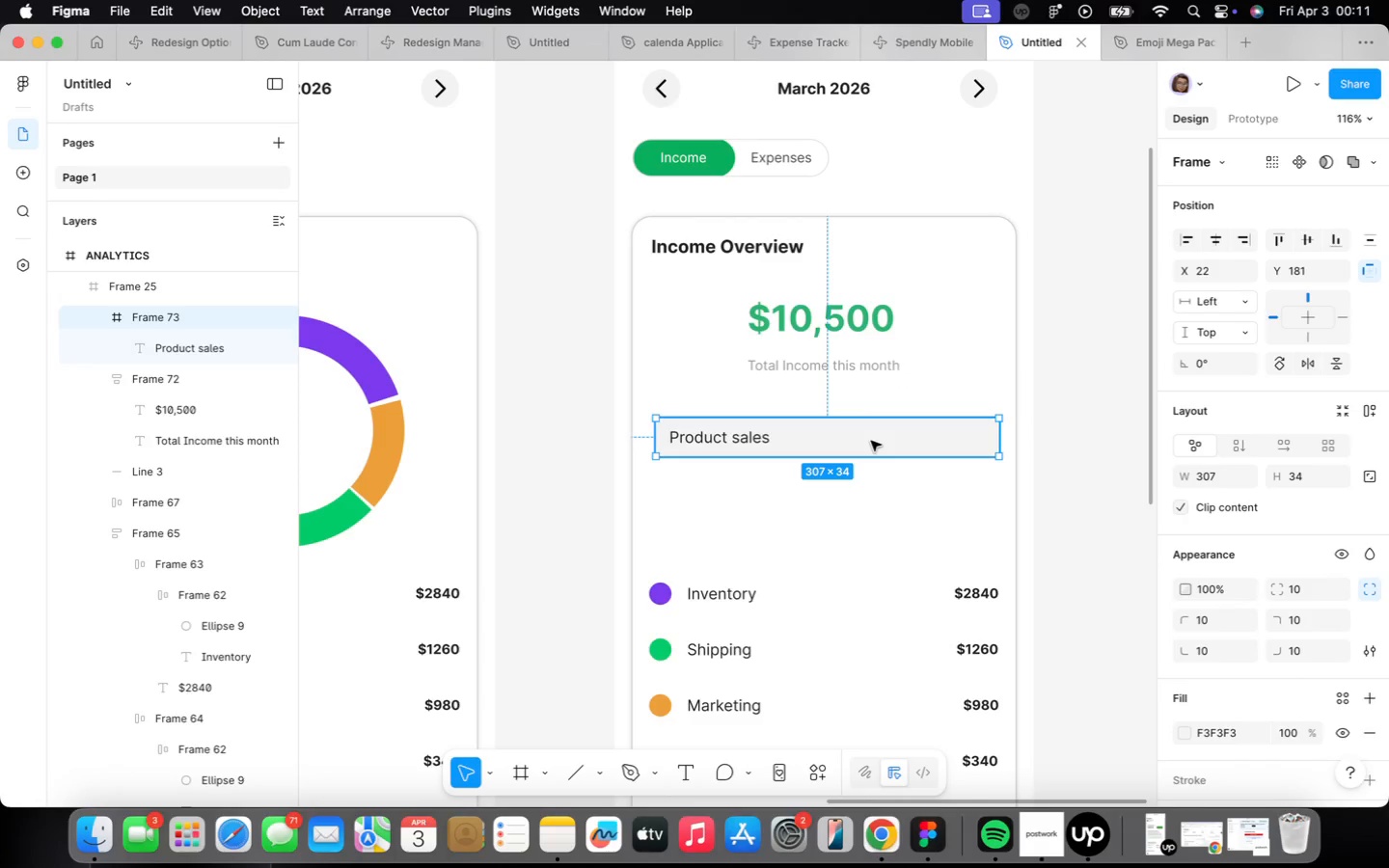 
wait(24.17)
 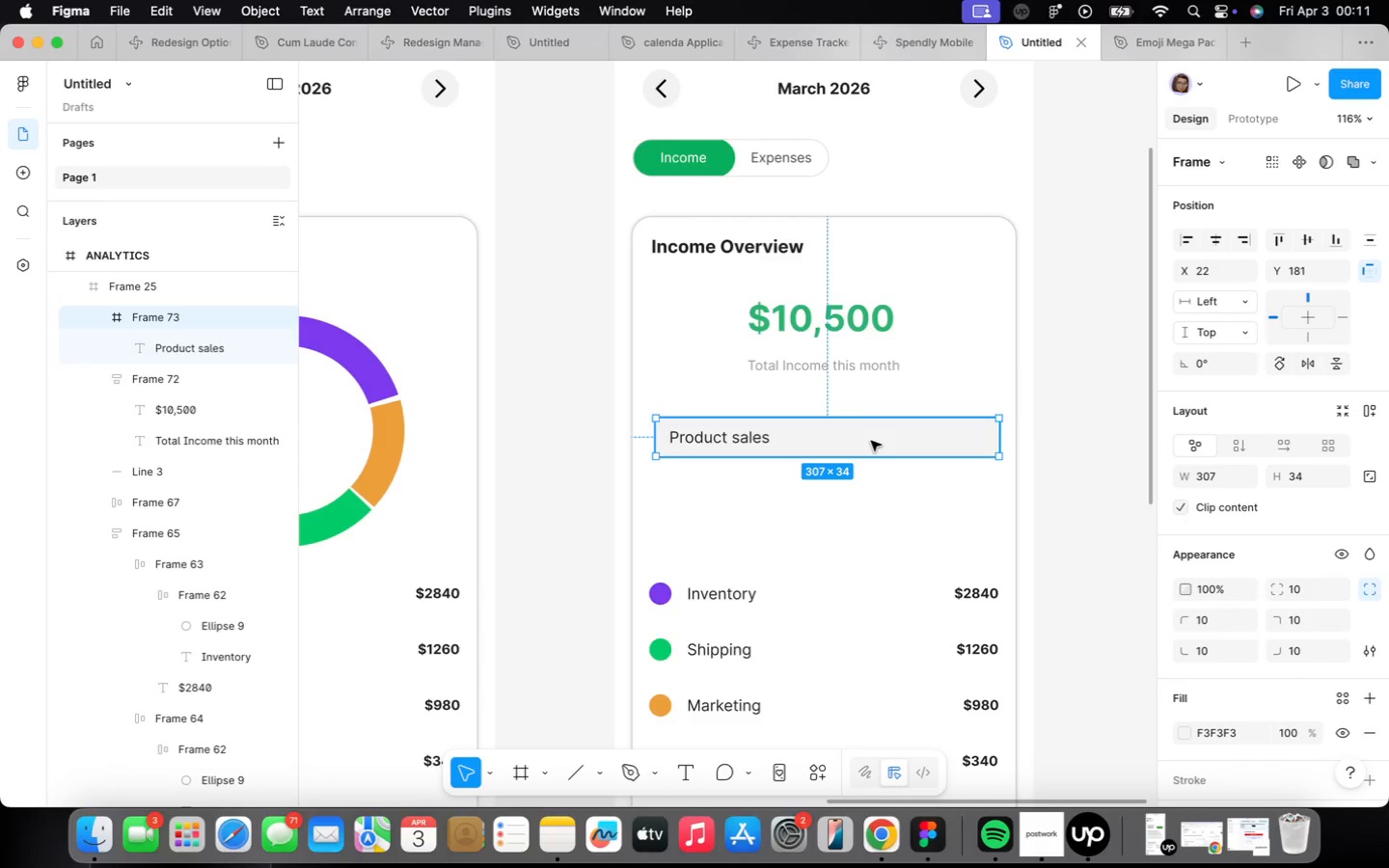 
hold_key(key=OptionLeft, duration=1.89)
left_click_drag(start_coordinate=[981, 596], to_coordinate=[967, 442])
 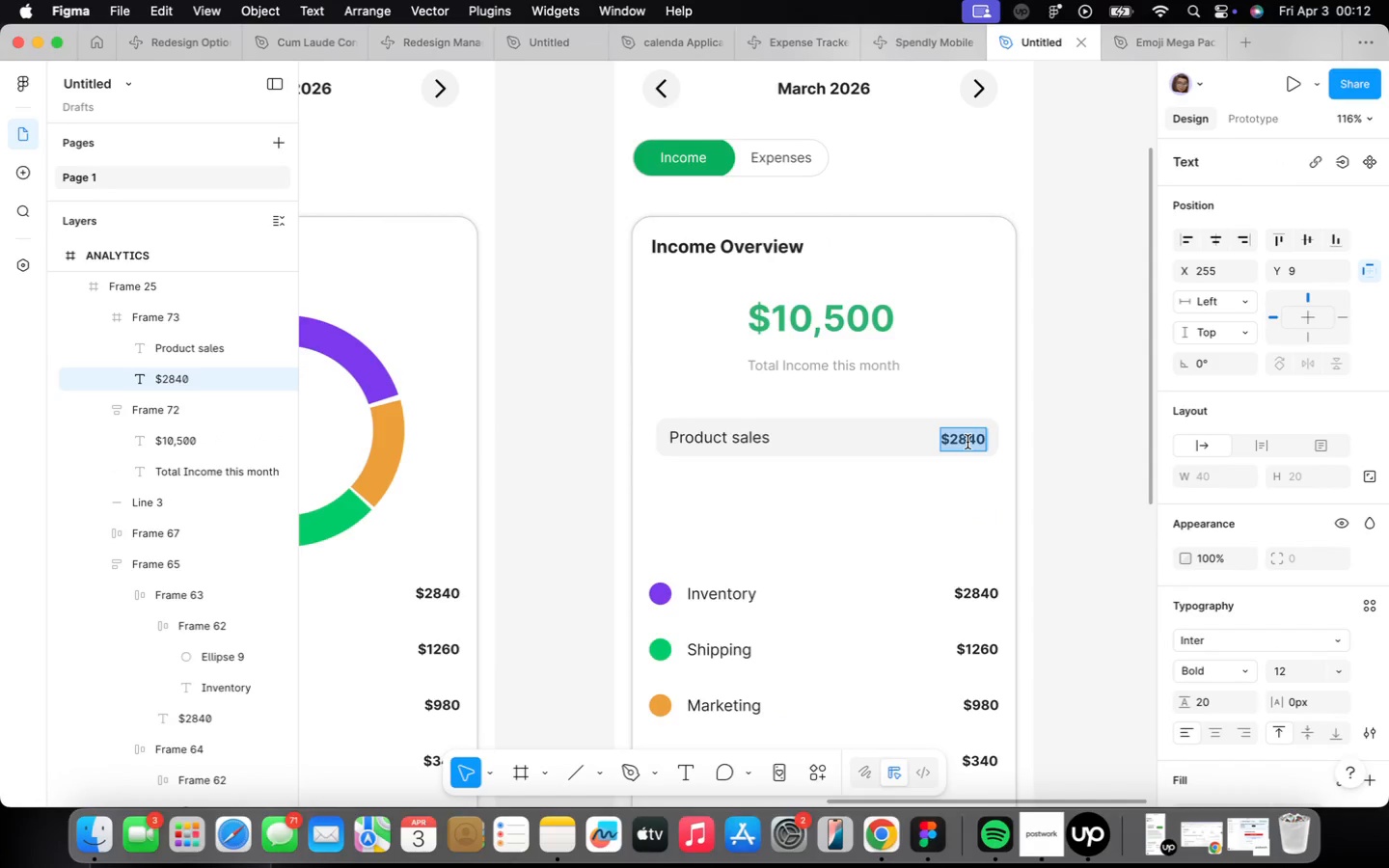 
scroll: coordinate [968, 442], scroll_direction: up, amount: 5.0
 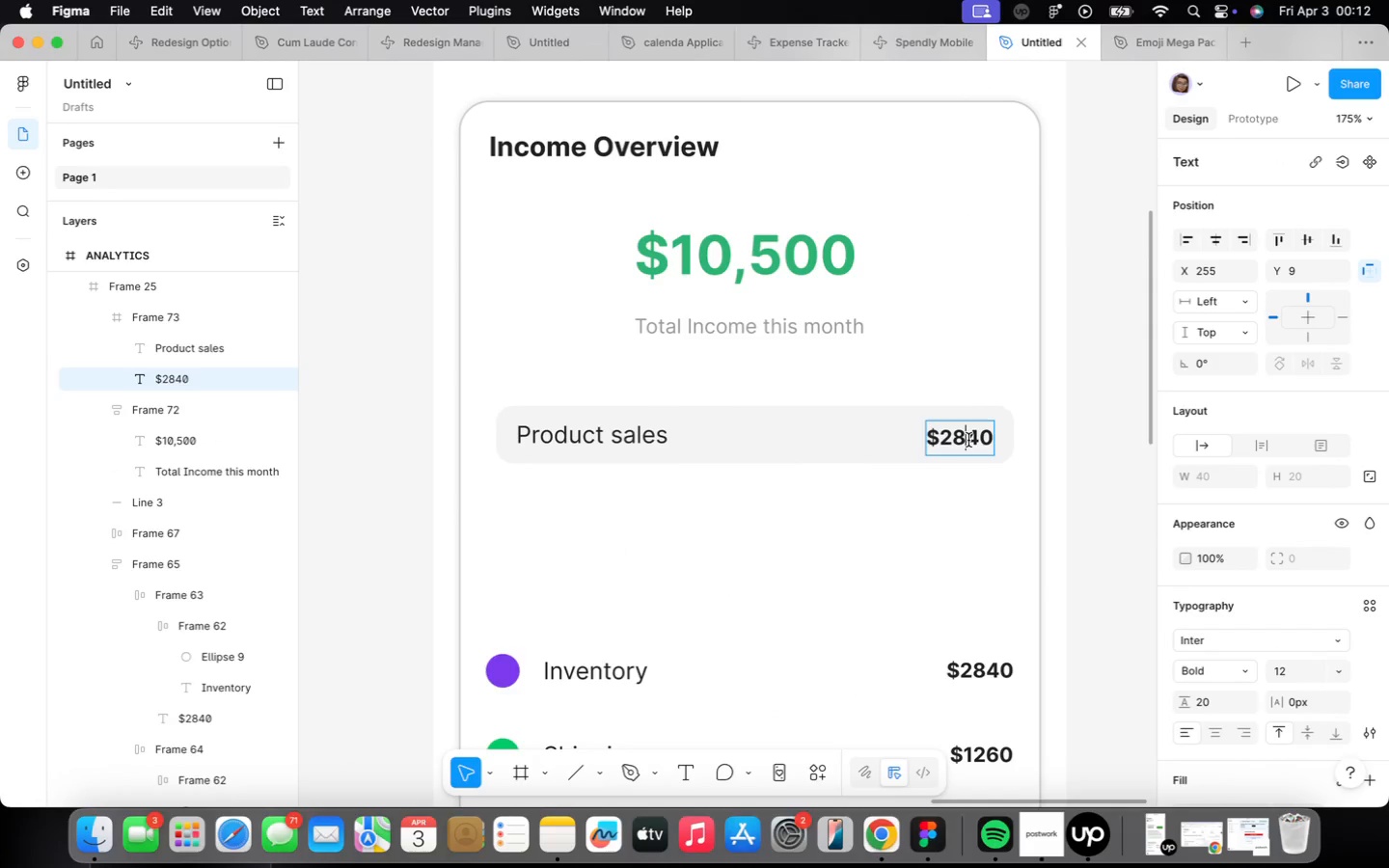 
key(Backspace)
key(Backspace)
type(8,200)
 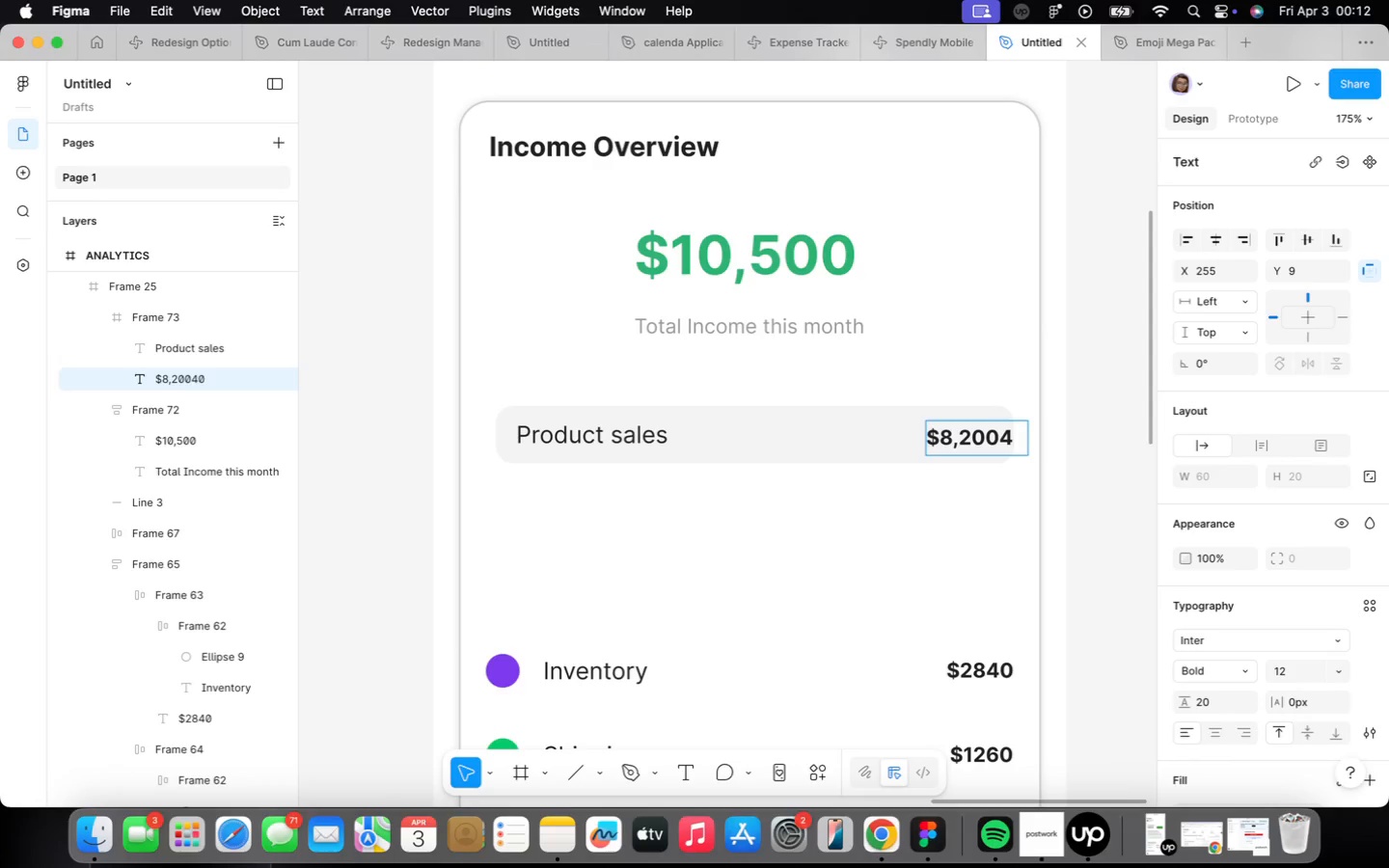 
key(ArrowRight)
 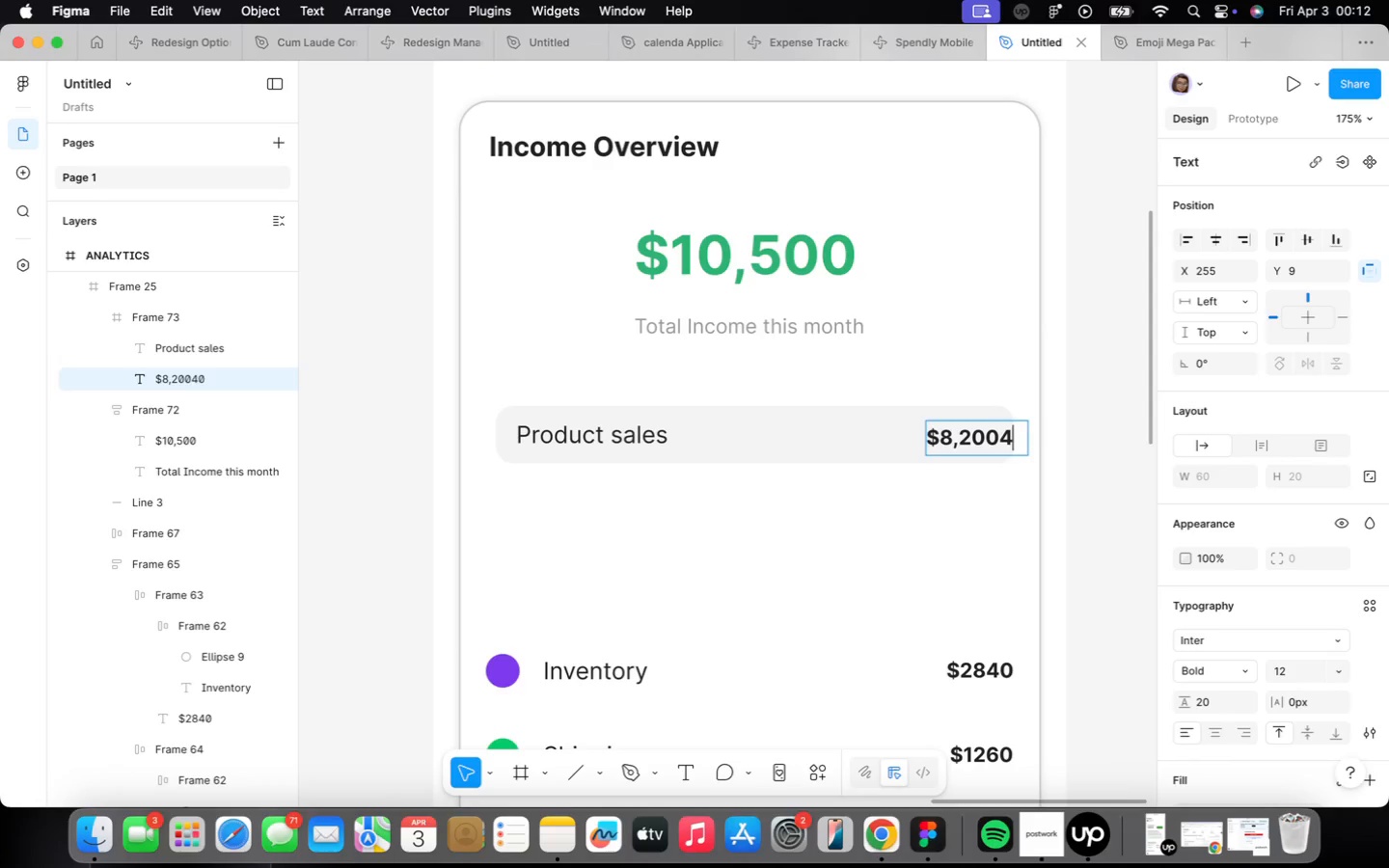 
key(ArrowRight)
 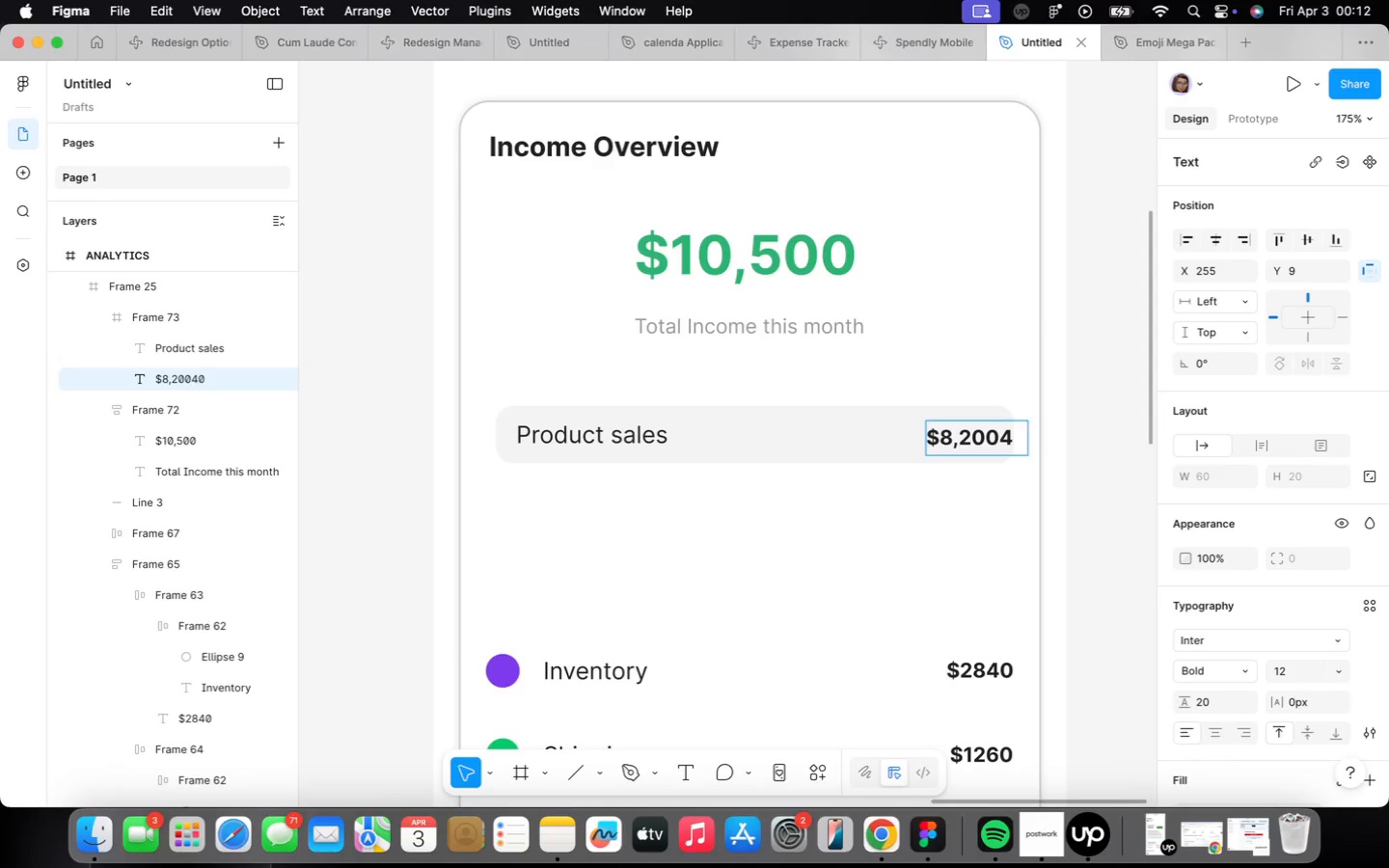 
key(Backspace)
 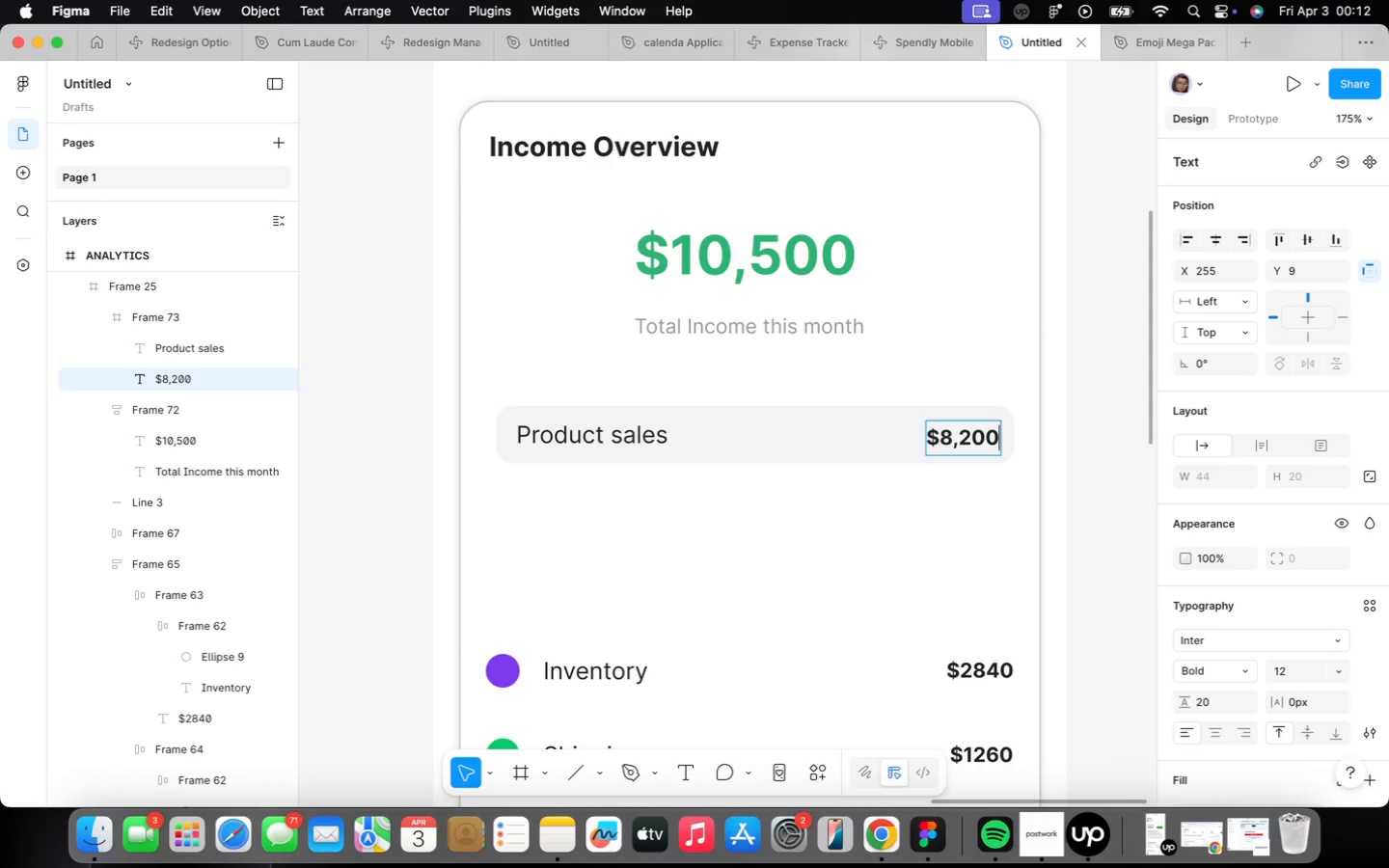 
key(Backspace)
 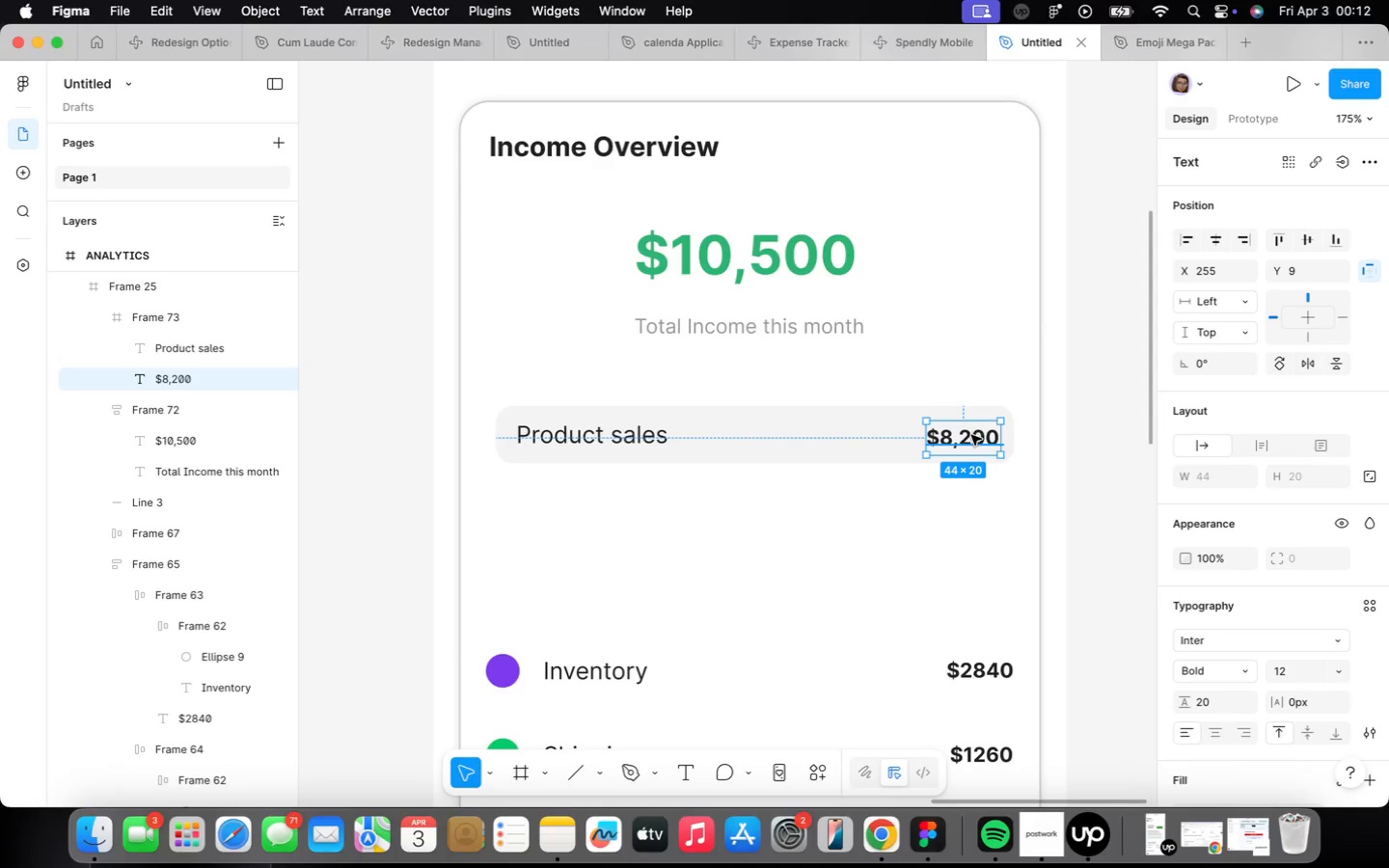 
key(ArrowUp)
 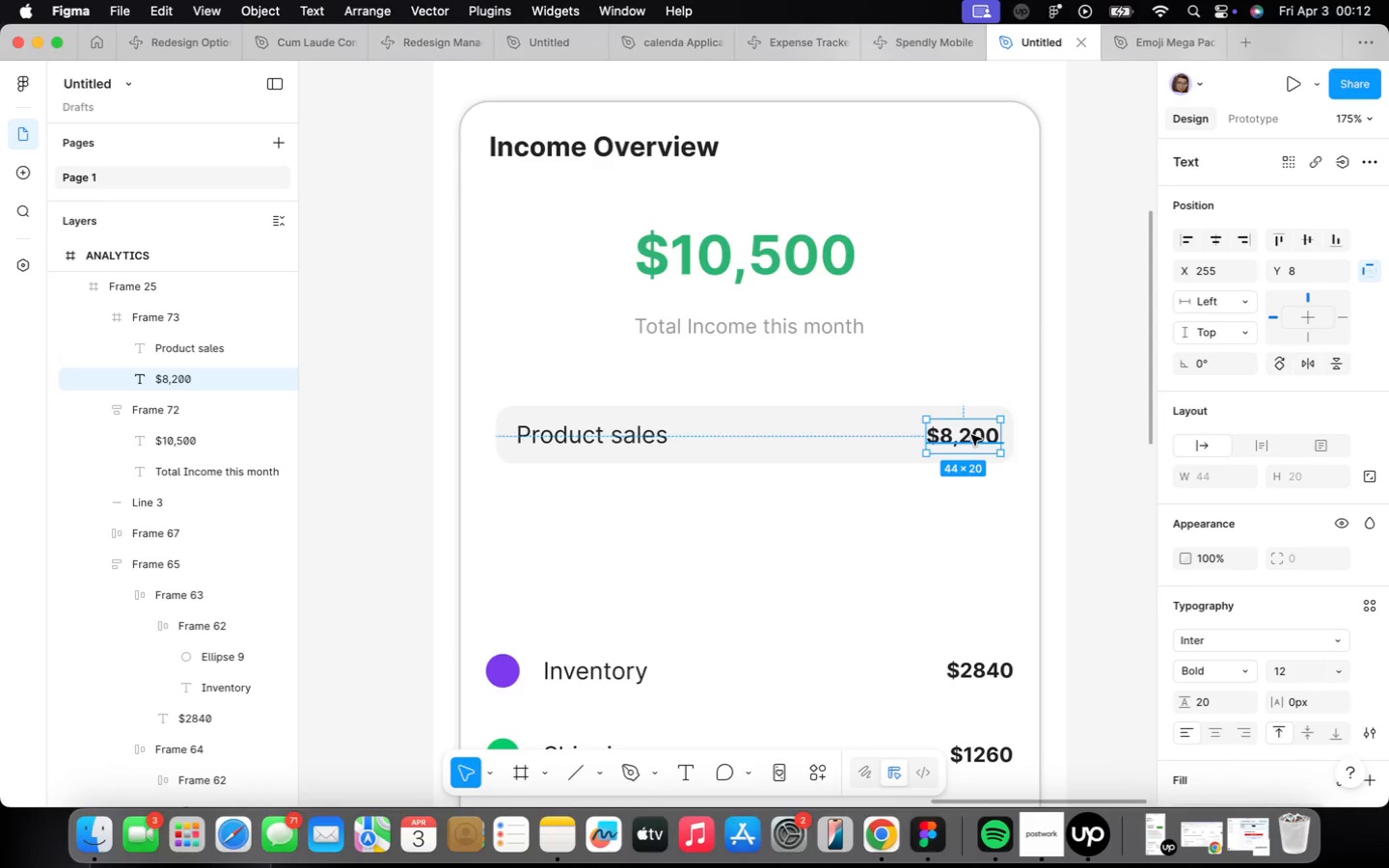 
key(Alt+ArrowUp)
 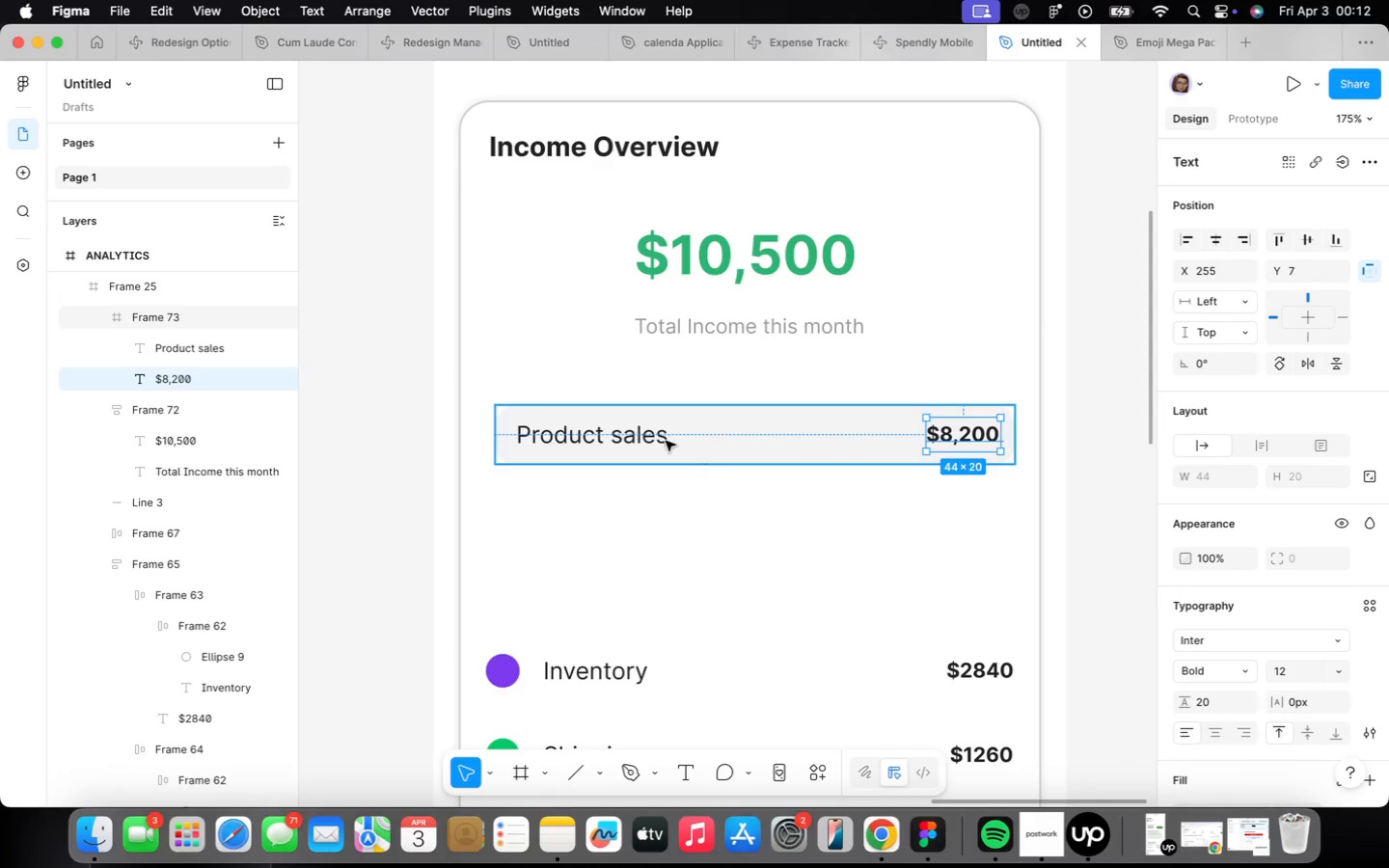 
hold_key(key=ShiftLeft, duration=0.44)
left_click([632, 431])
 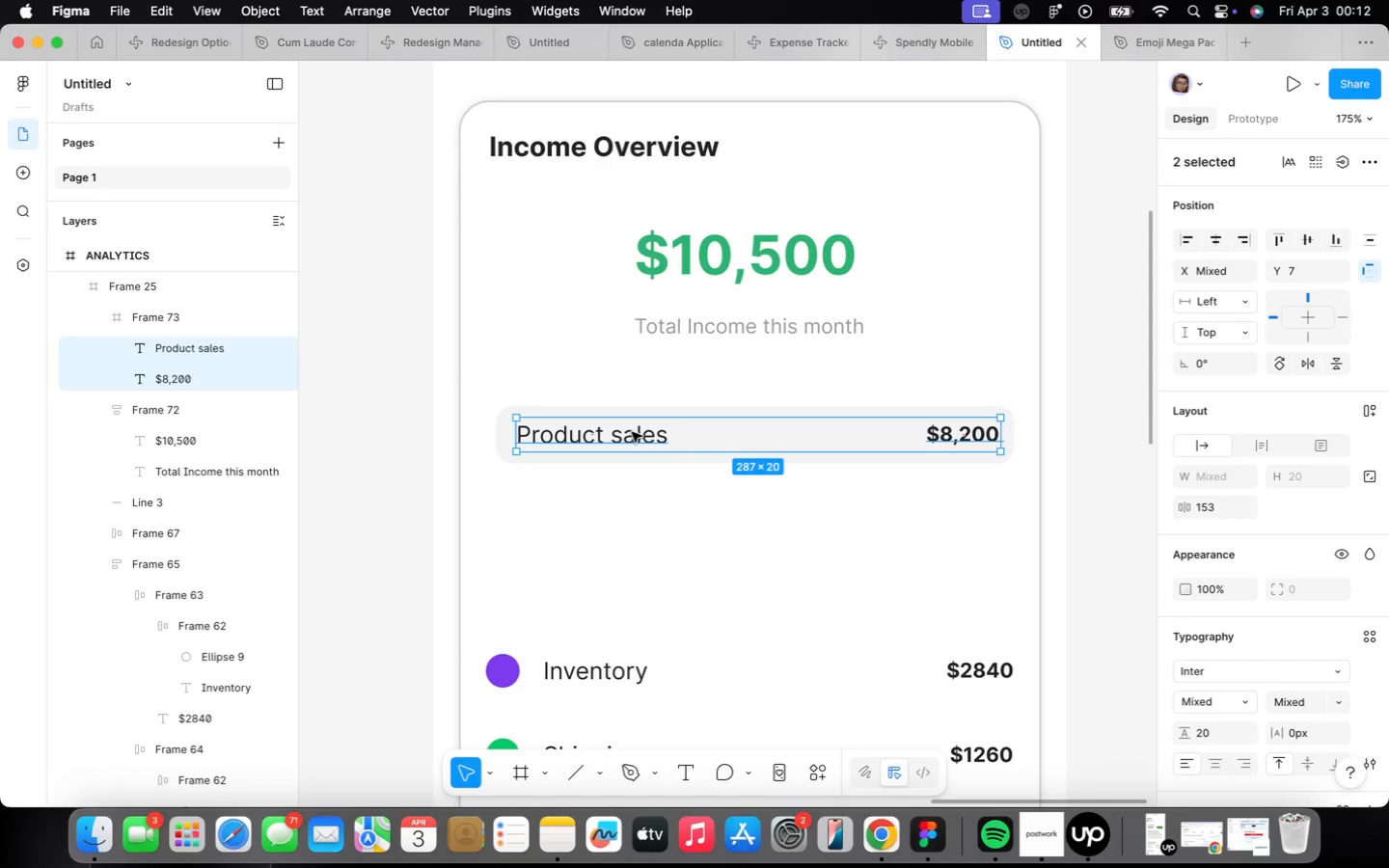 
key(Shift+A)
 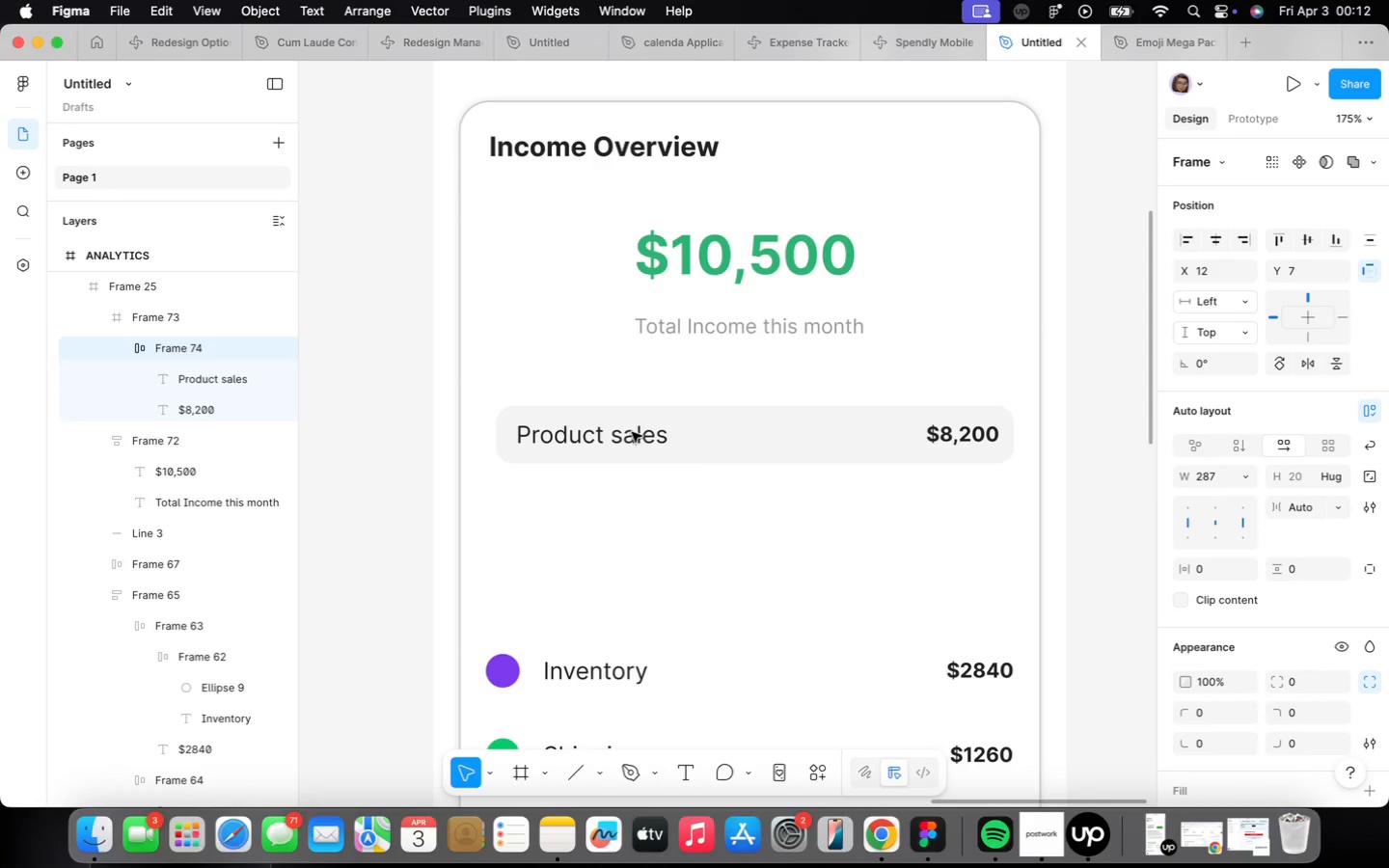 
hold_key(key=ShiftLeft, duration=1.02)
left_click([723, 408])
 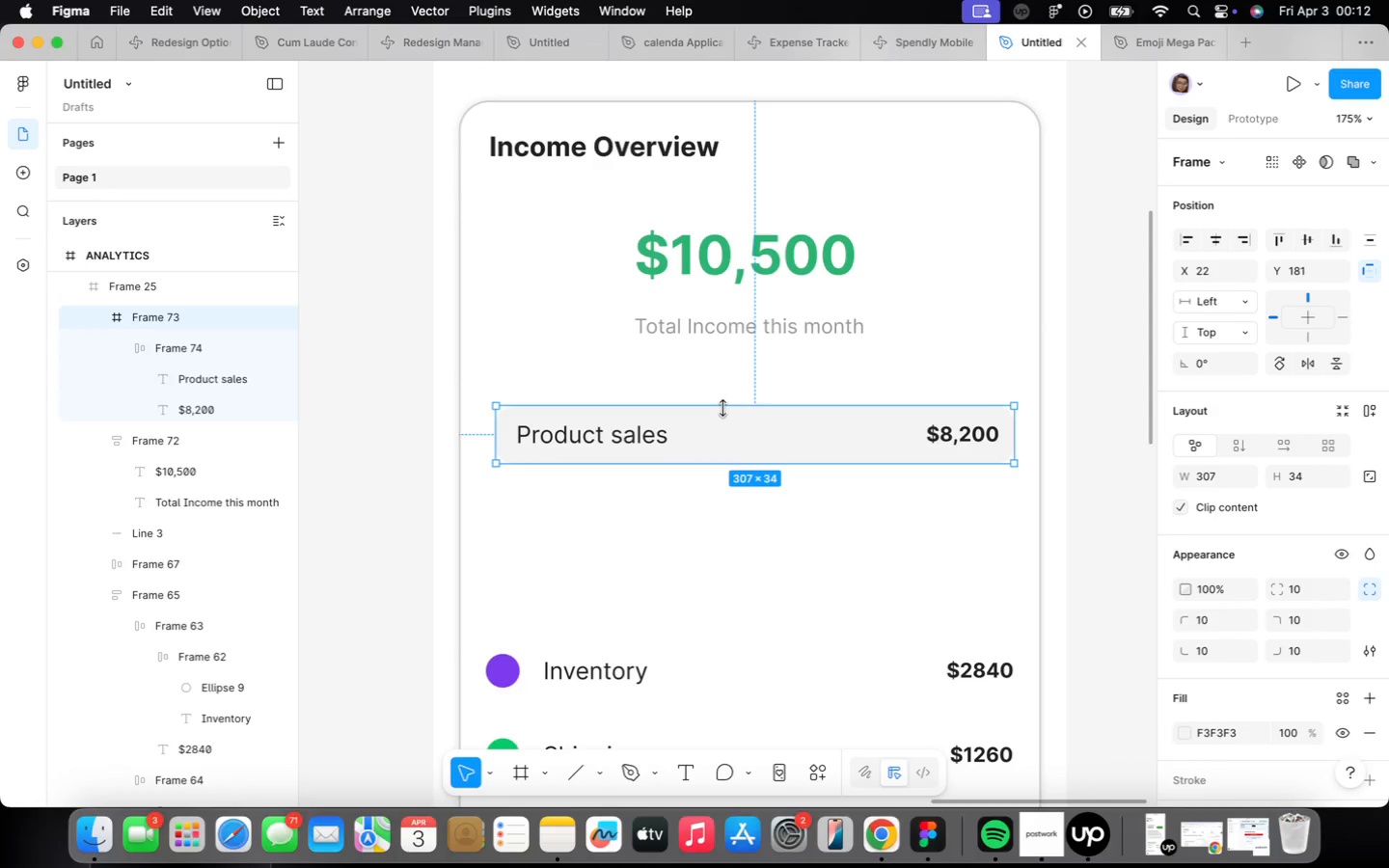 
key(Shift+ShiftLeft)
 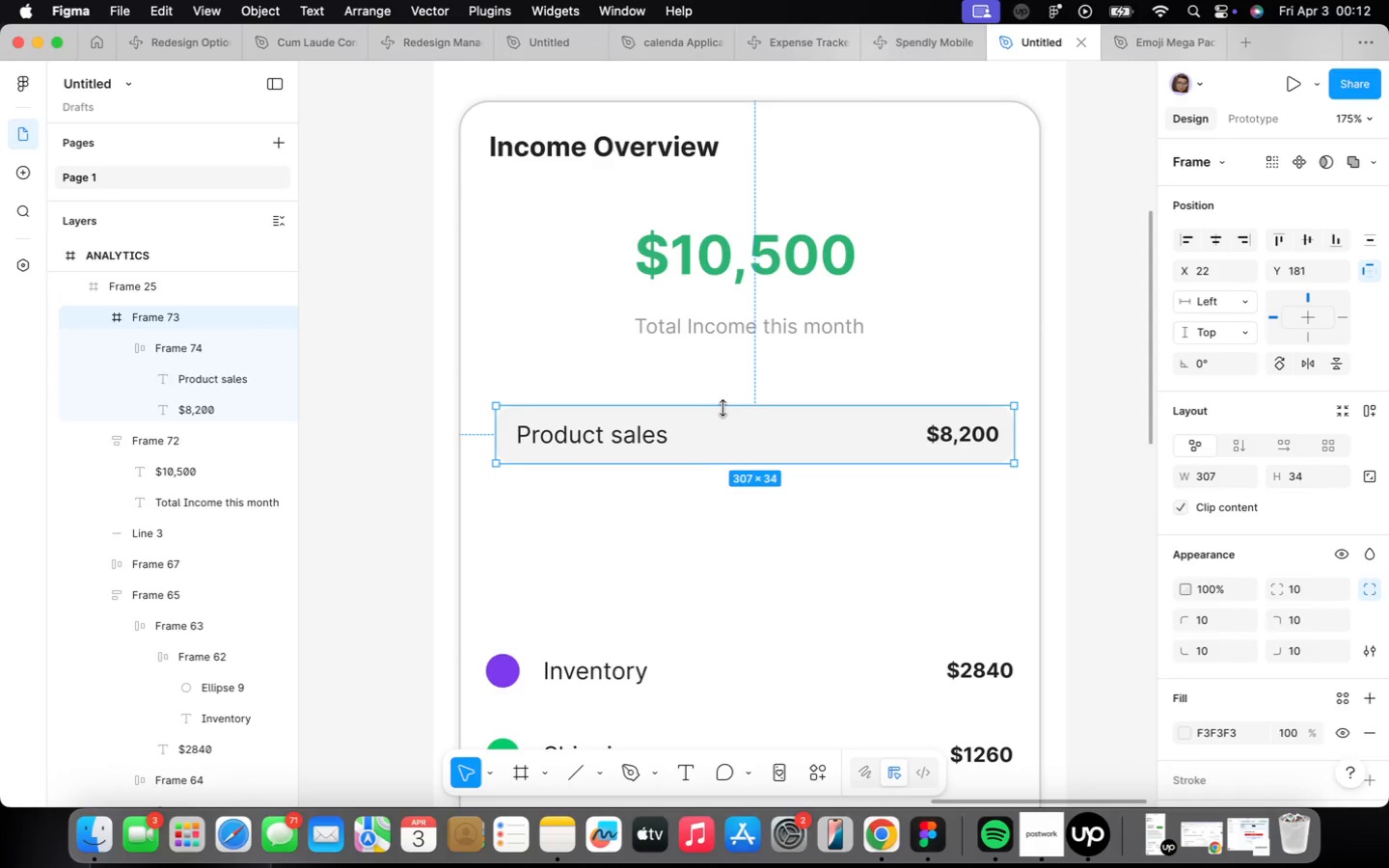 
key(Shift+A)
 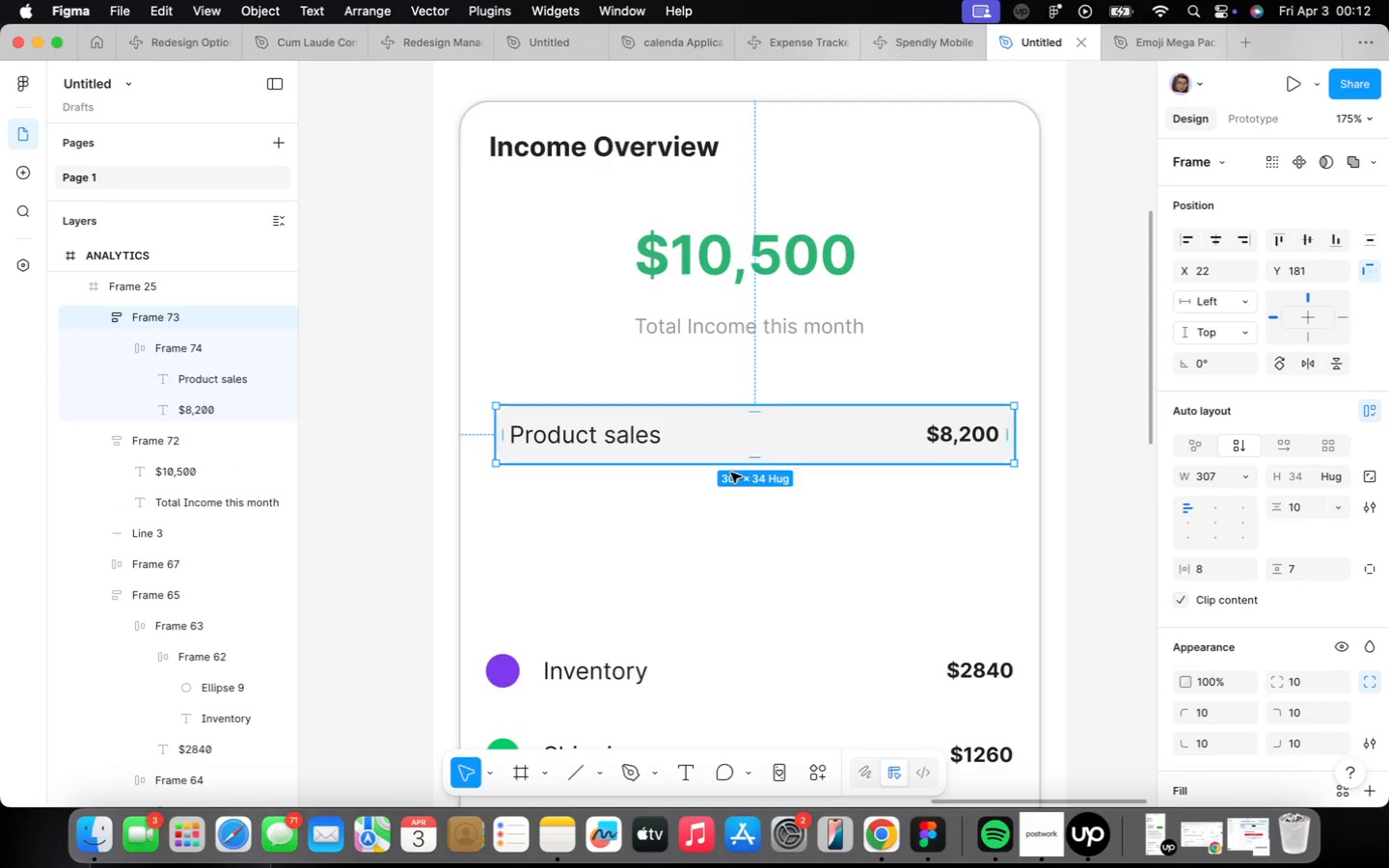 
scroll: coordinate [737, 503], scroll_direction: down, amount: 3.0
 